 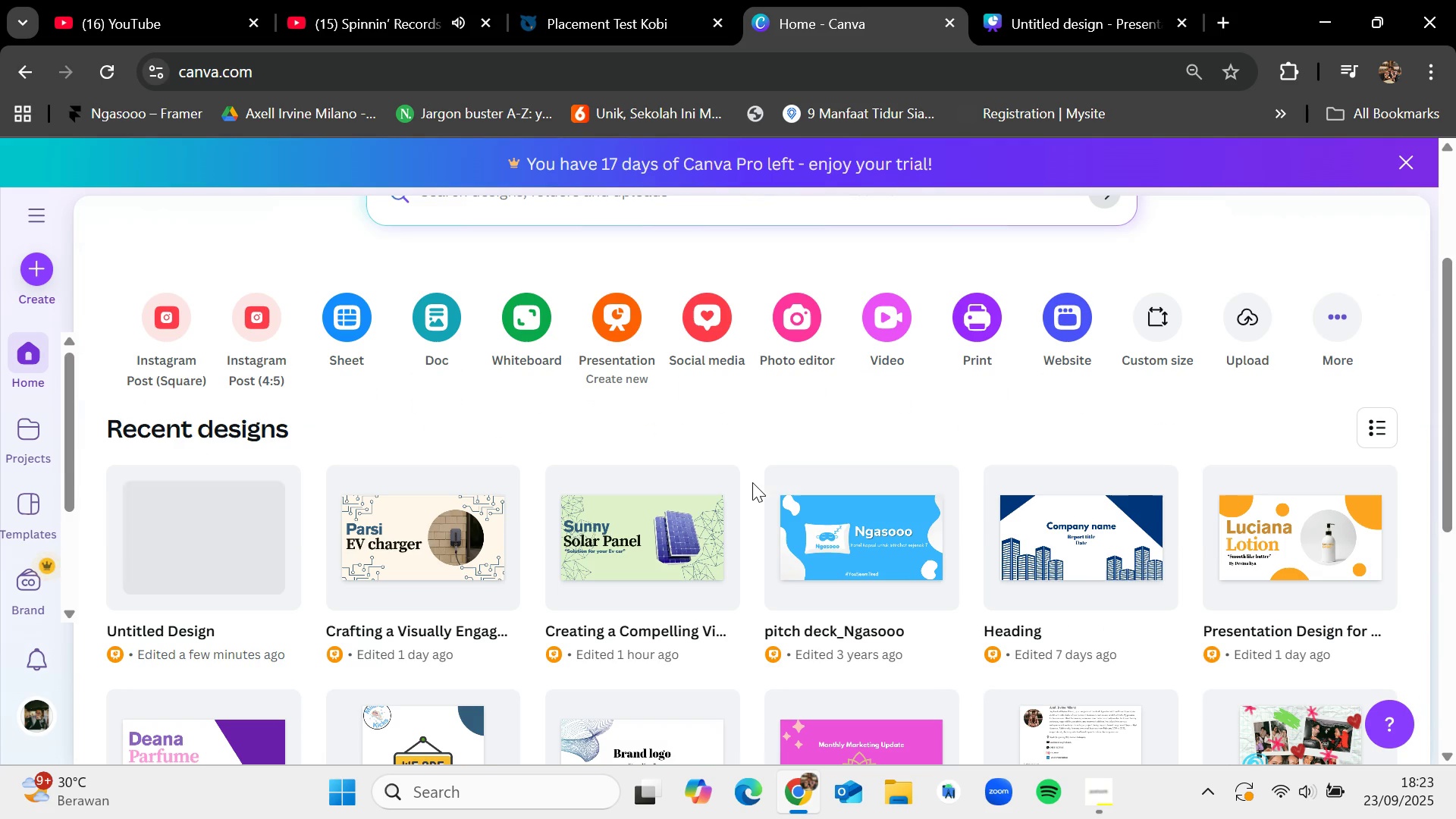 
scroll: coordinate [766, 466], scroll_direction: down, amount: 1.0
 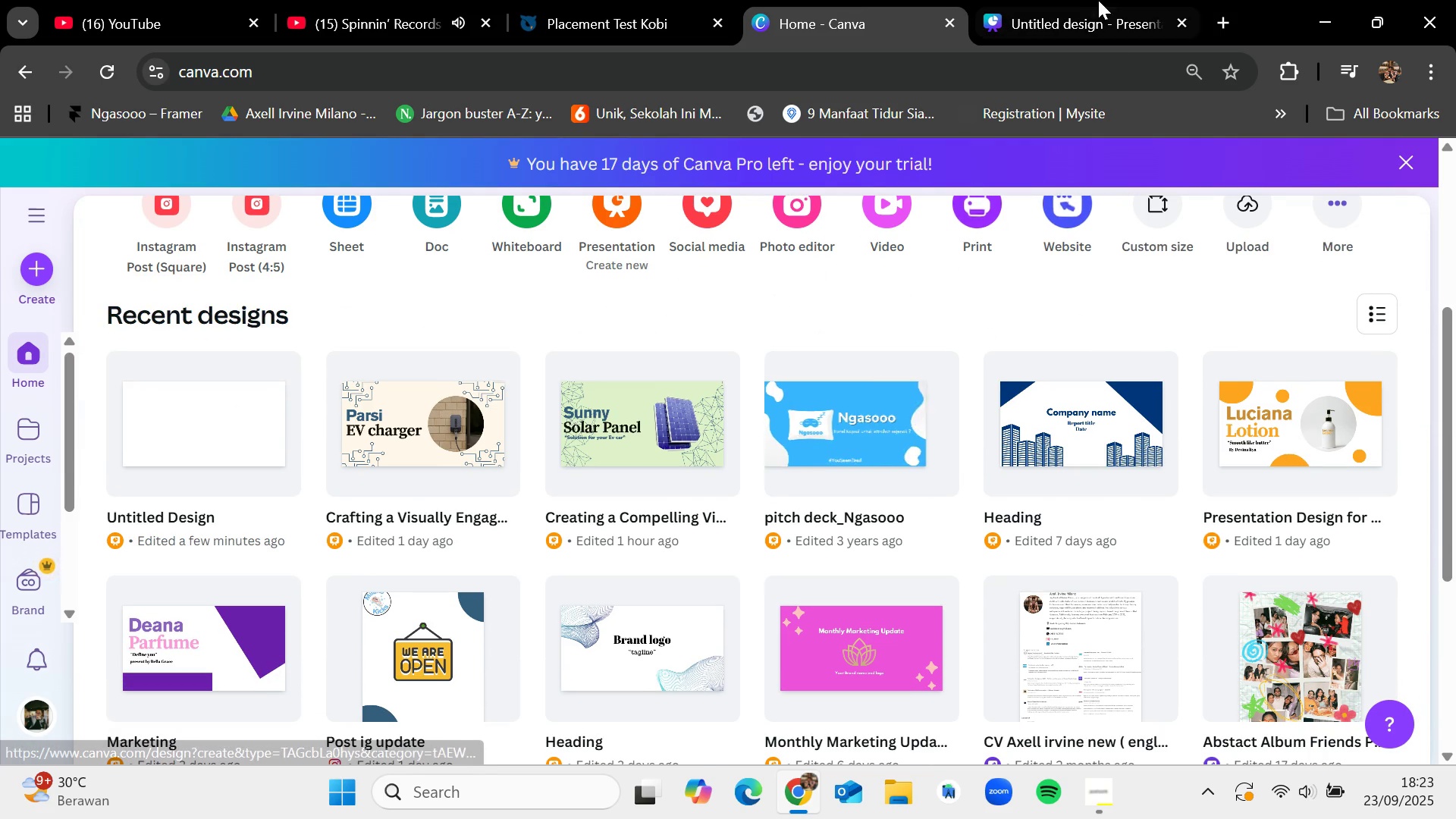 
left_click([1075, 0])
 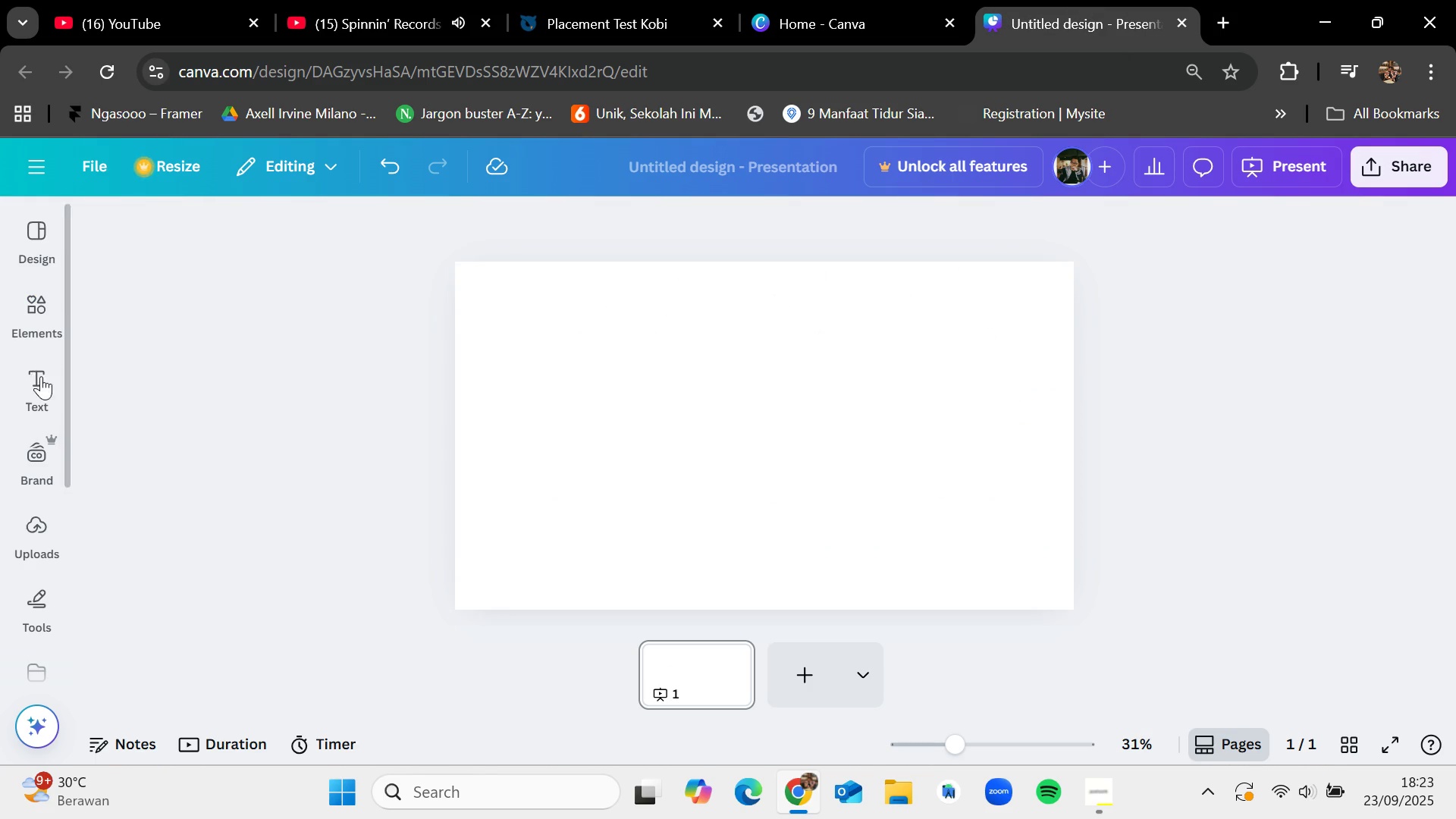 
left_click([42, 378])
 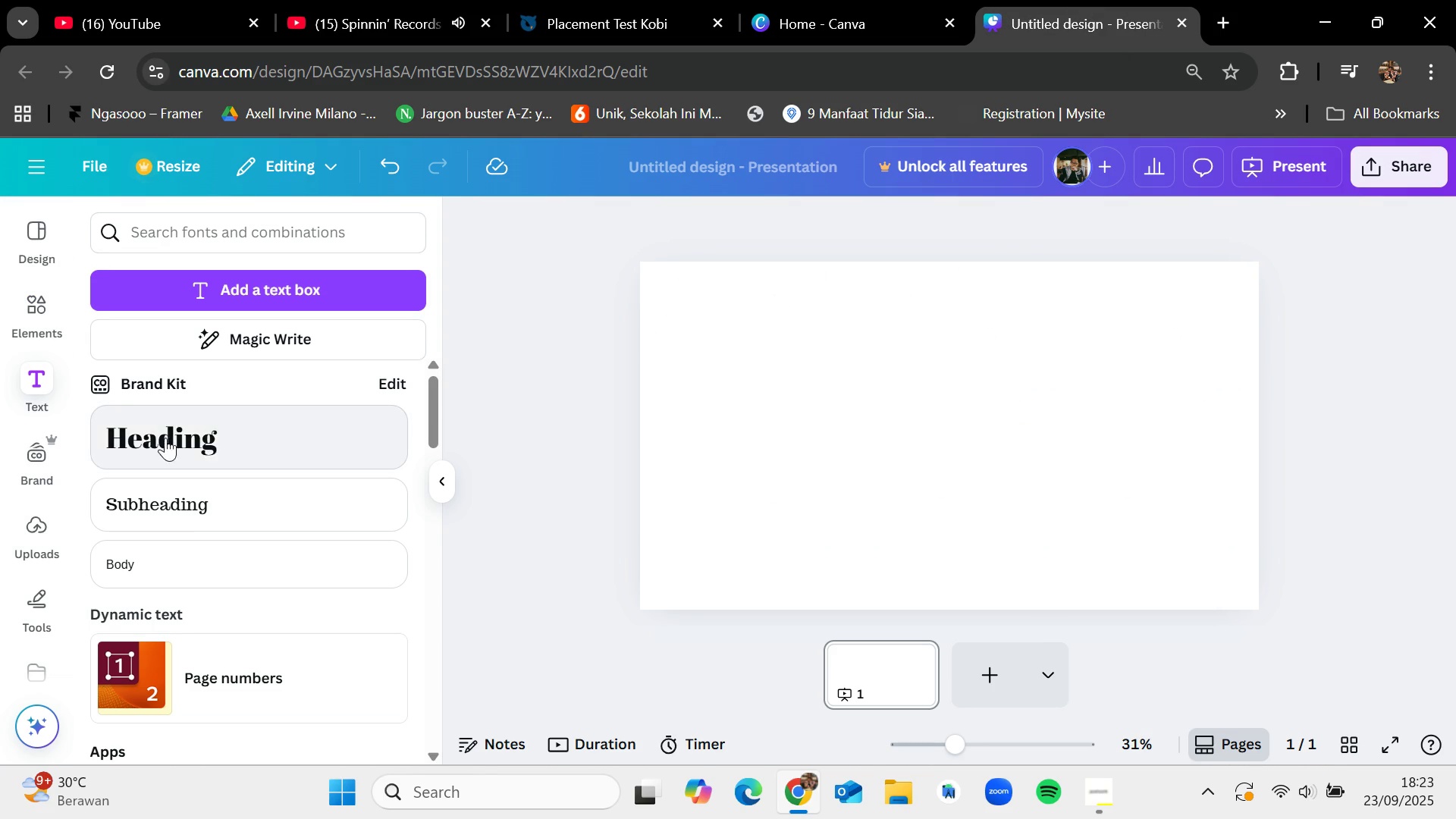 
left_click_drag(start_coordinate=[167, 438], to_coordinate=[908, 397])
 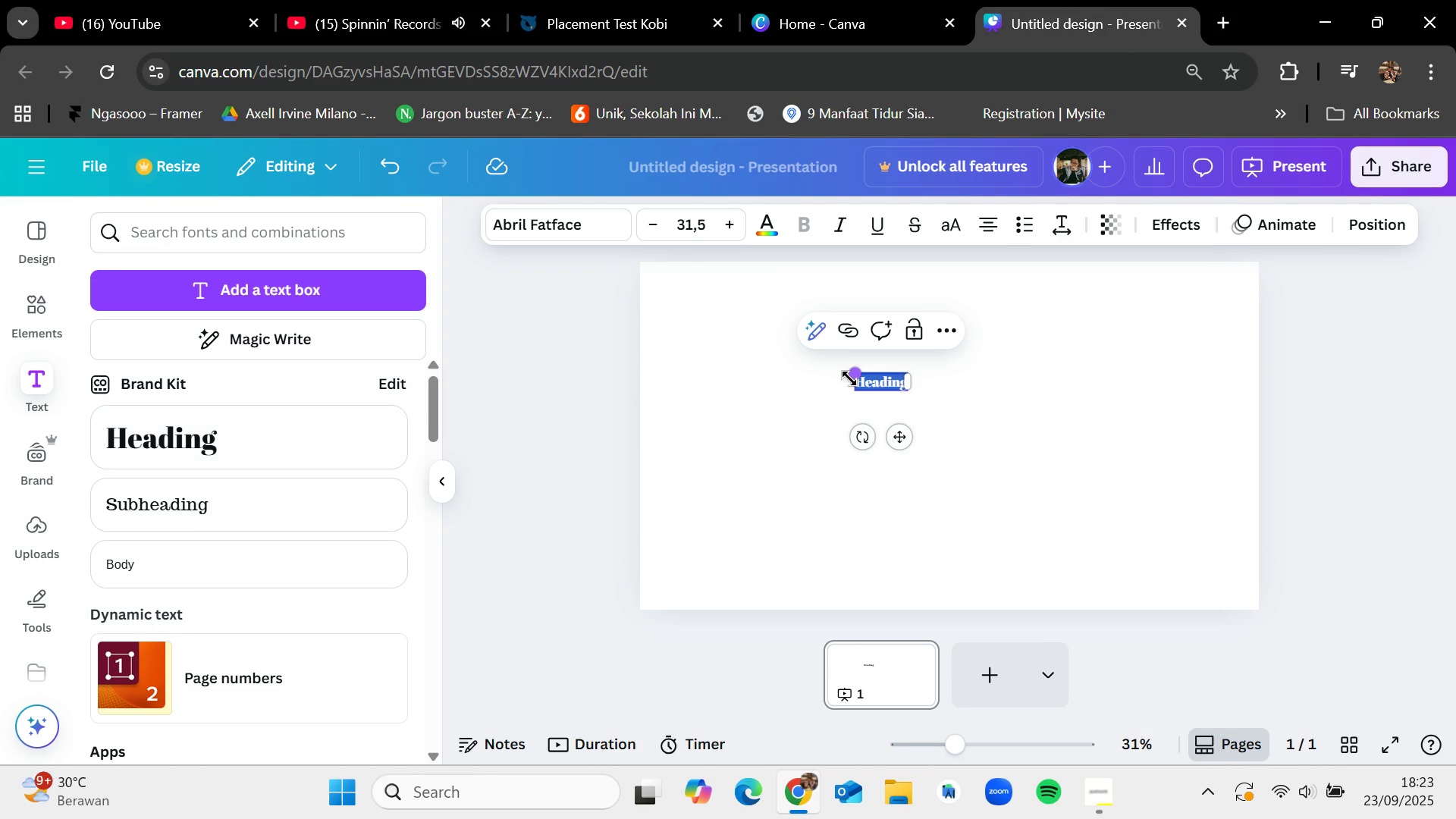 
left_click_drag(start_coordinate=[854, 375], to_coordinate=[739, 325])
 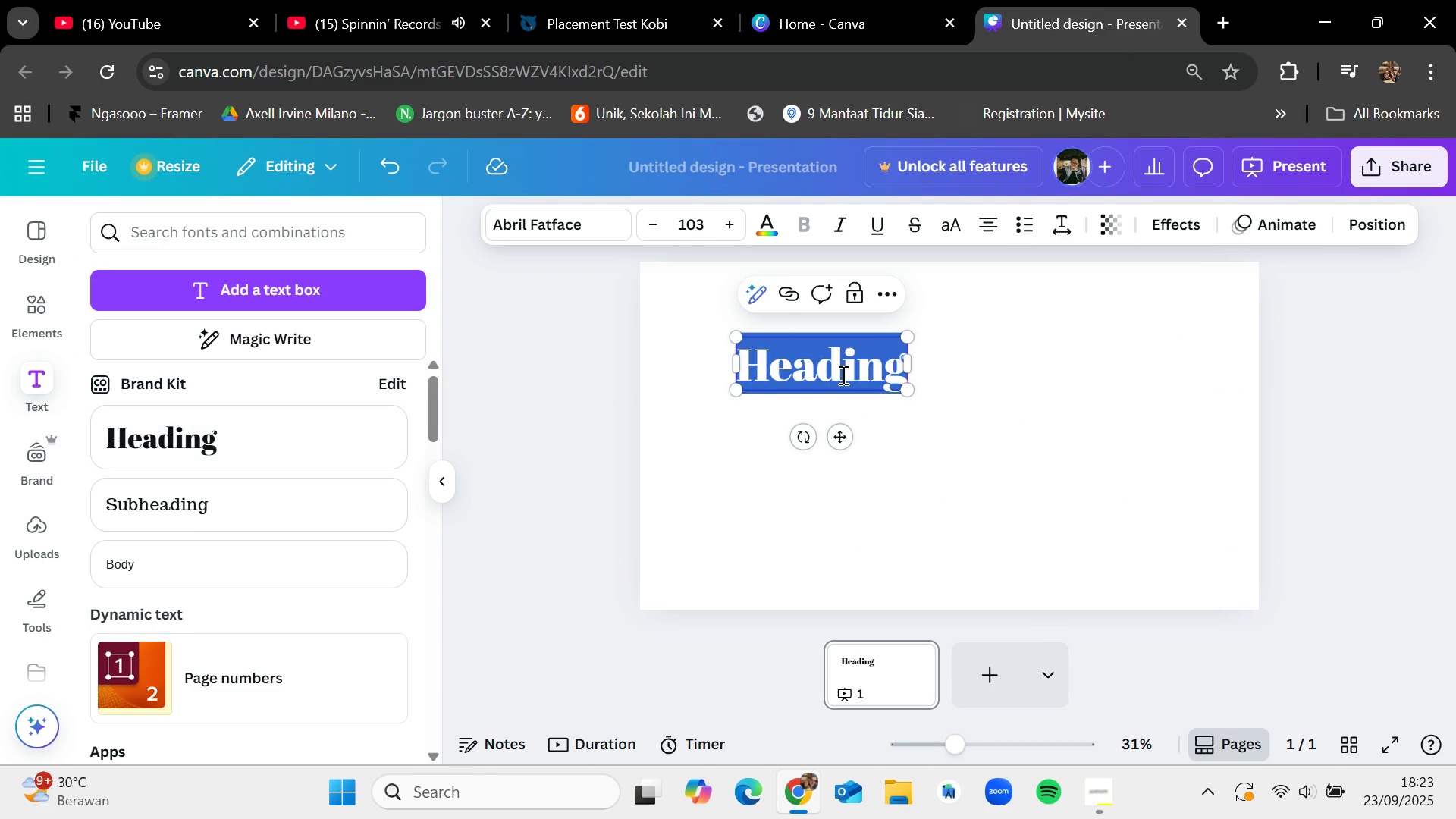 
double_click([842, 375])
 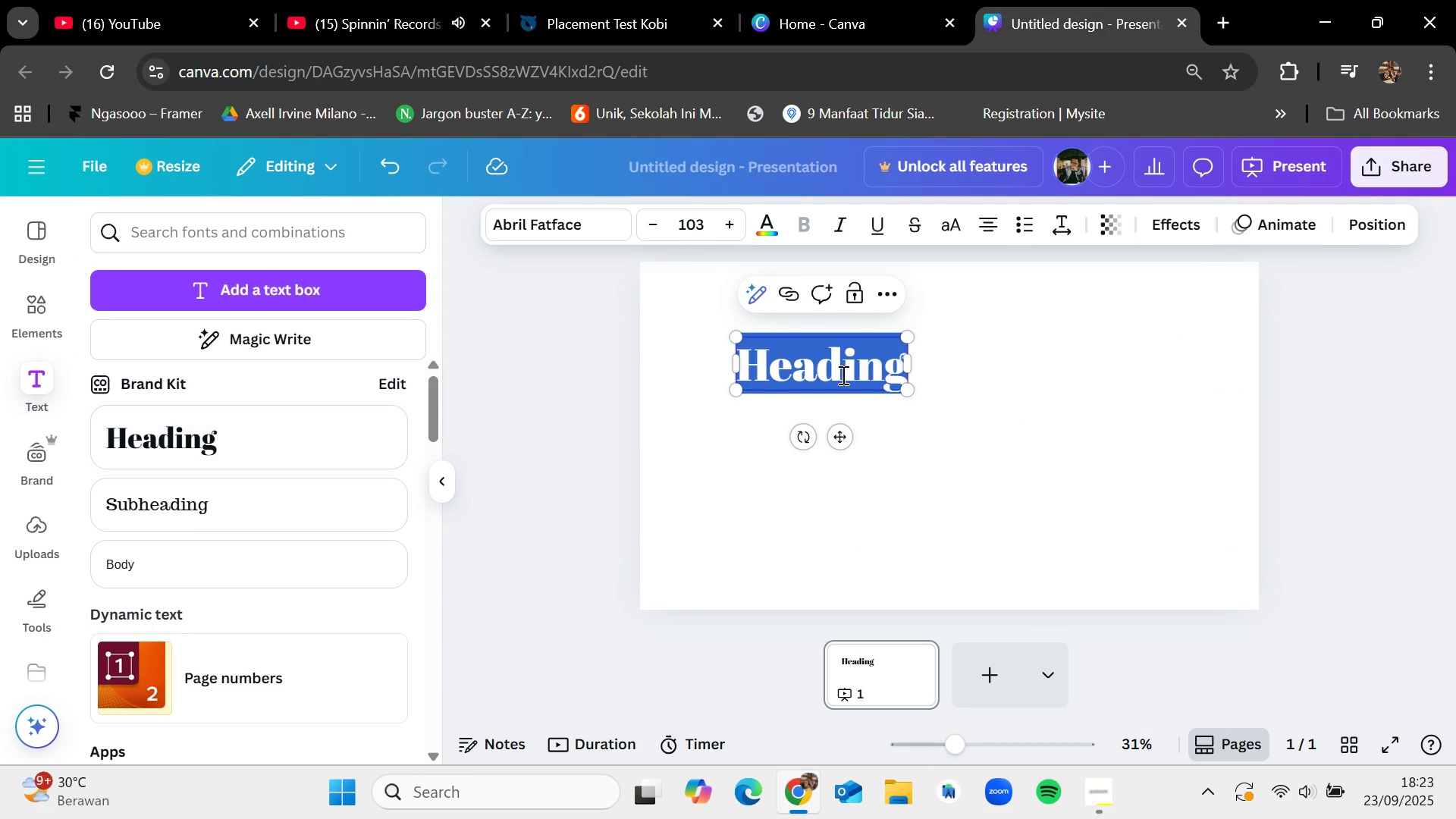 
key(Backspace)
type(World )
 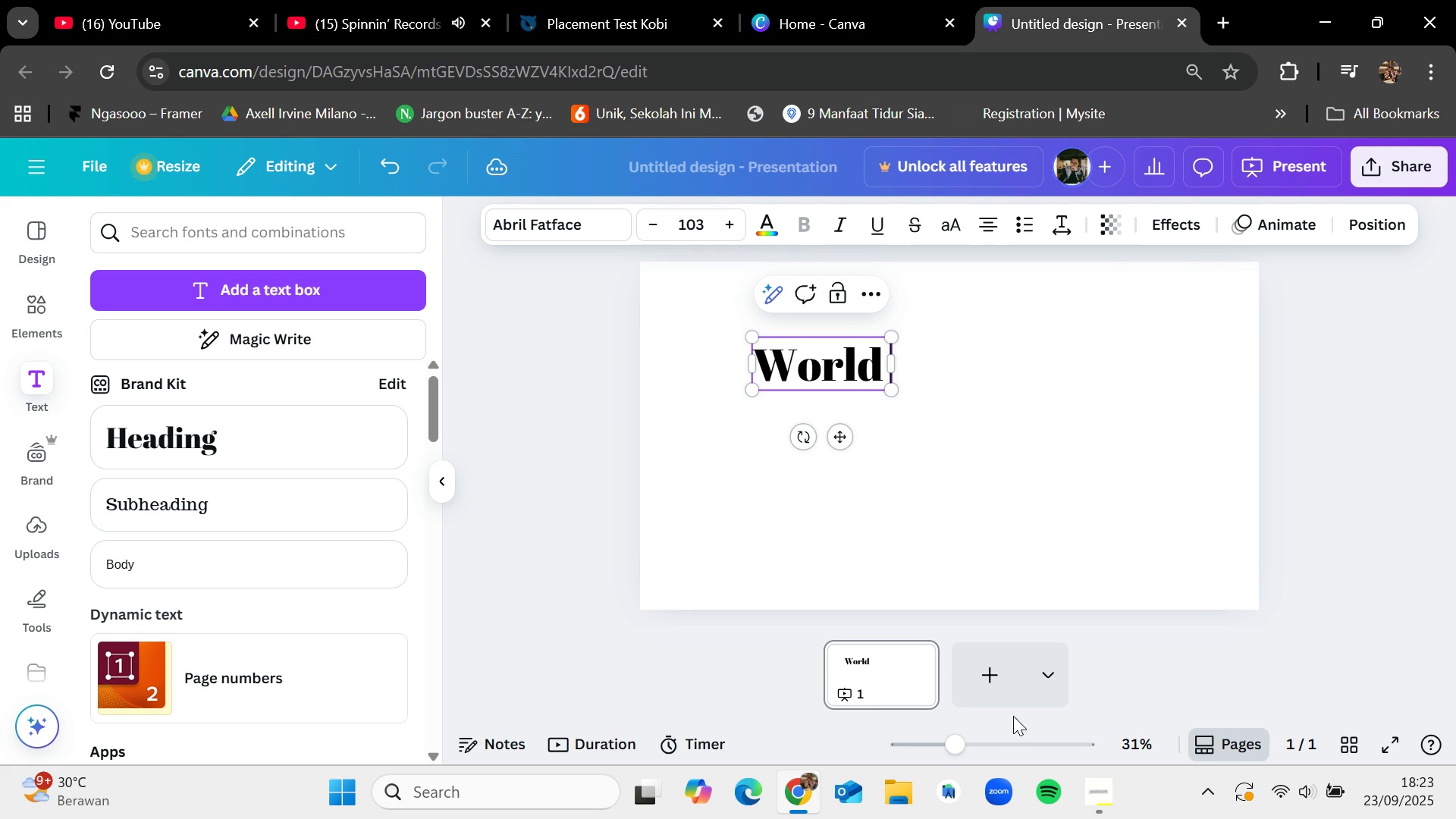 
left_click([1100, 792])
 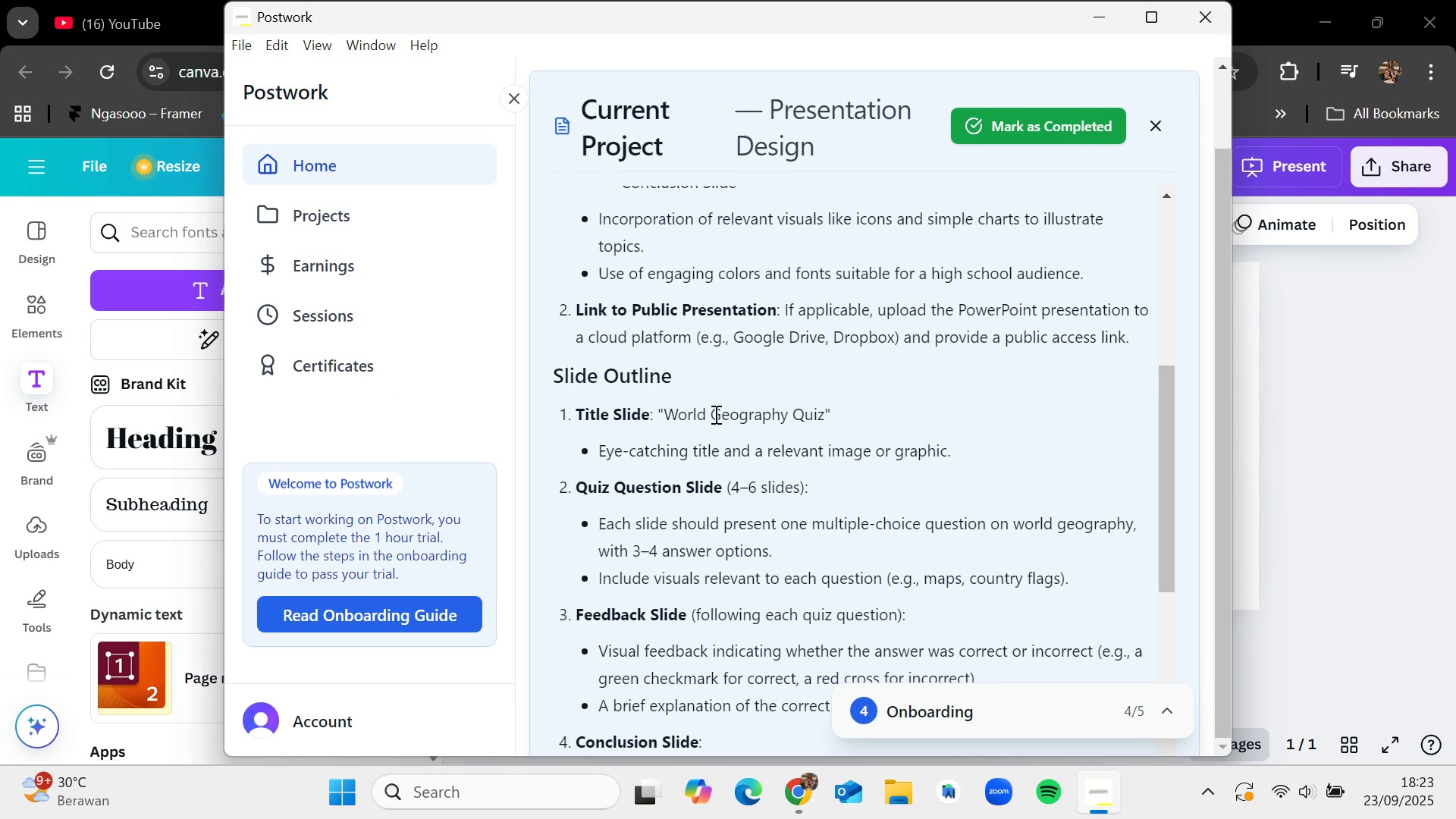 
left_click_drag(start_coordinate=[711, 411], to_coordinate=[823, 410])
 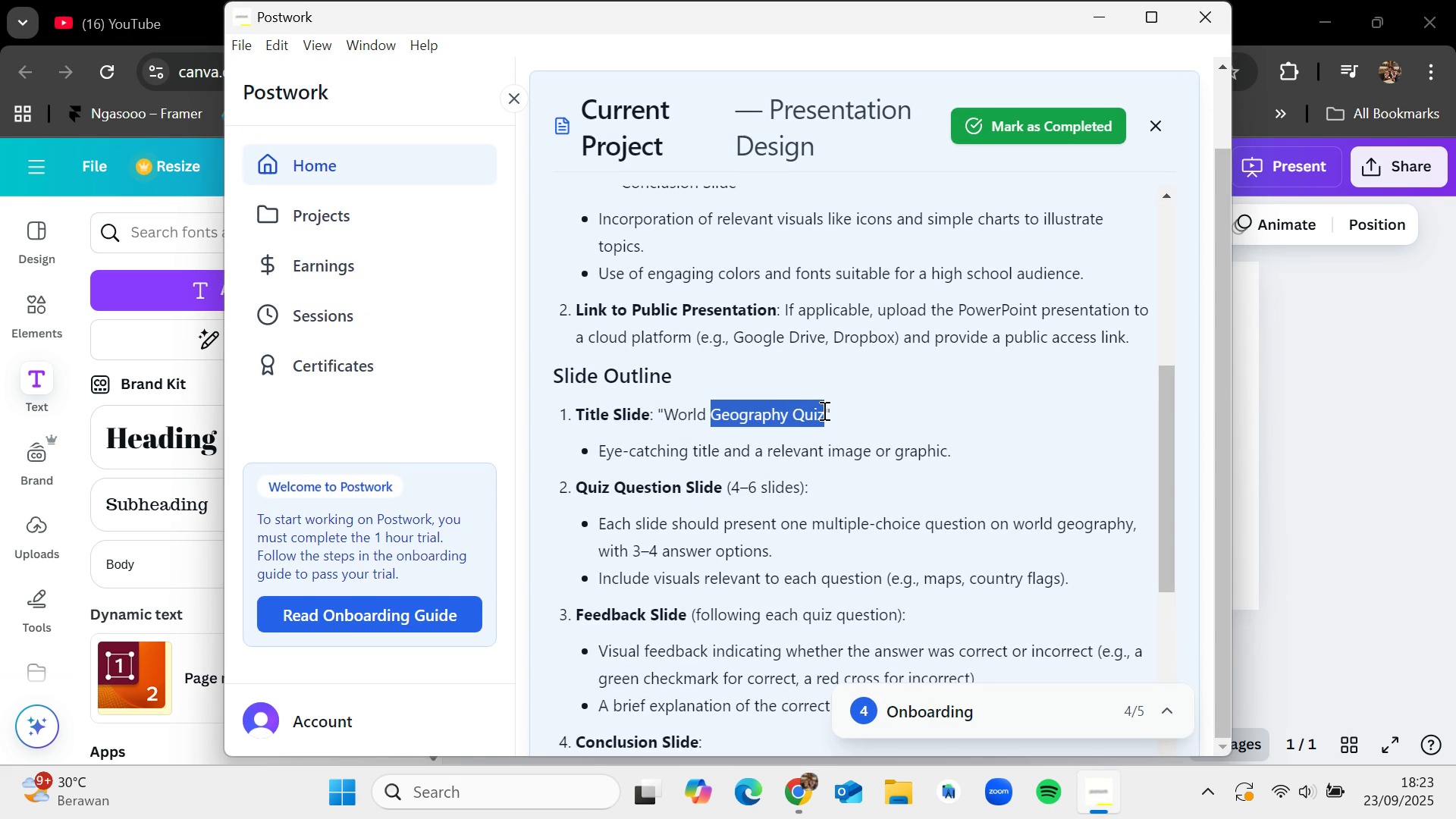 
key(Control+C)
 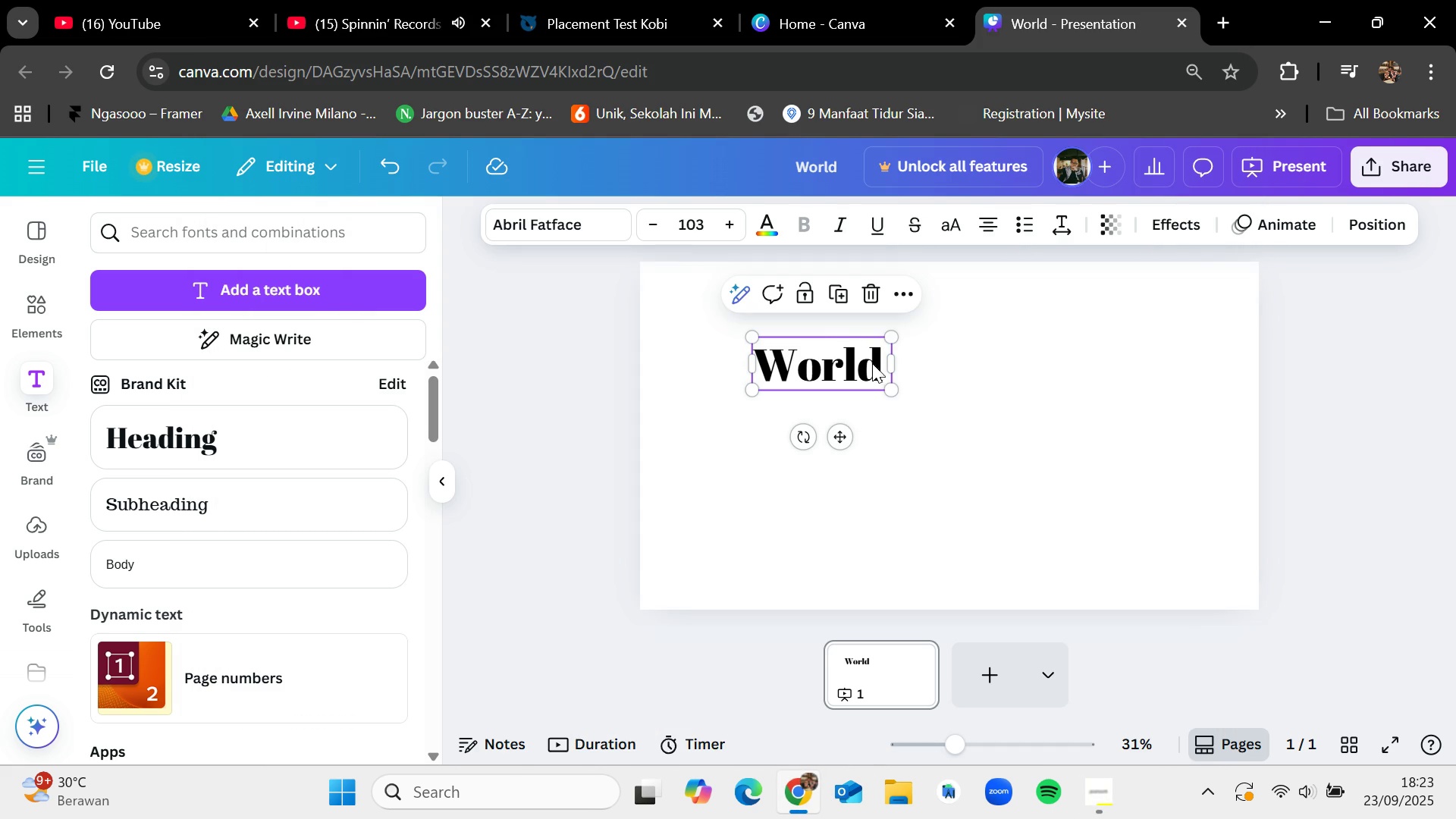 
double_click([878, 366])
 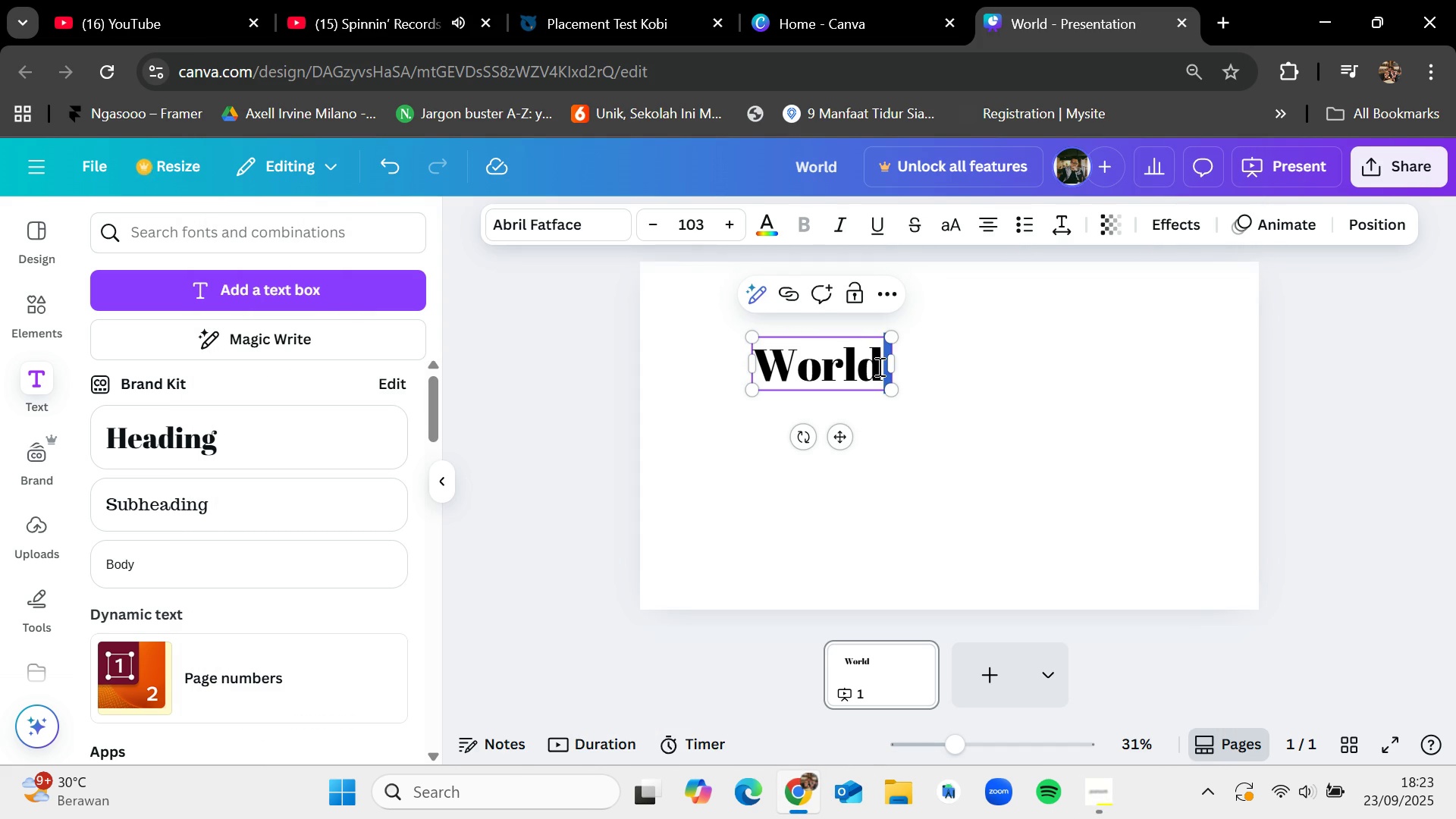 
key(Control+V)
 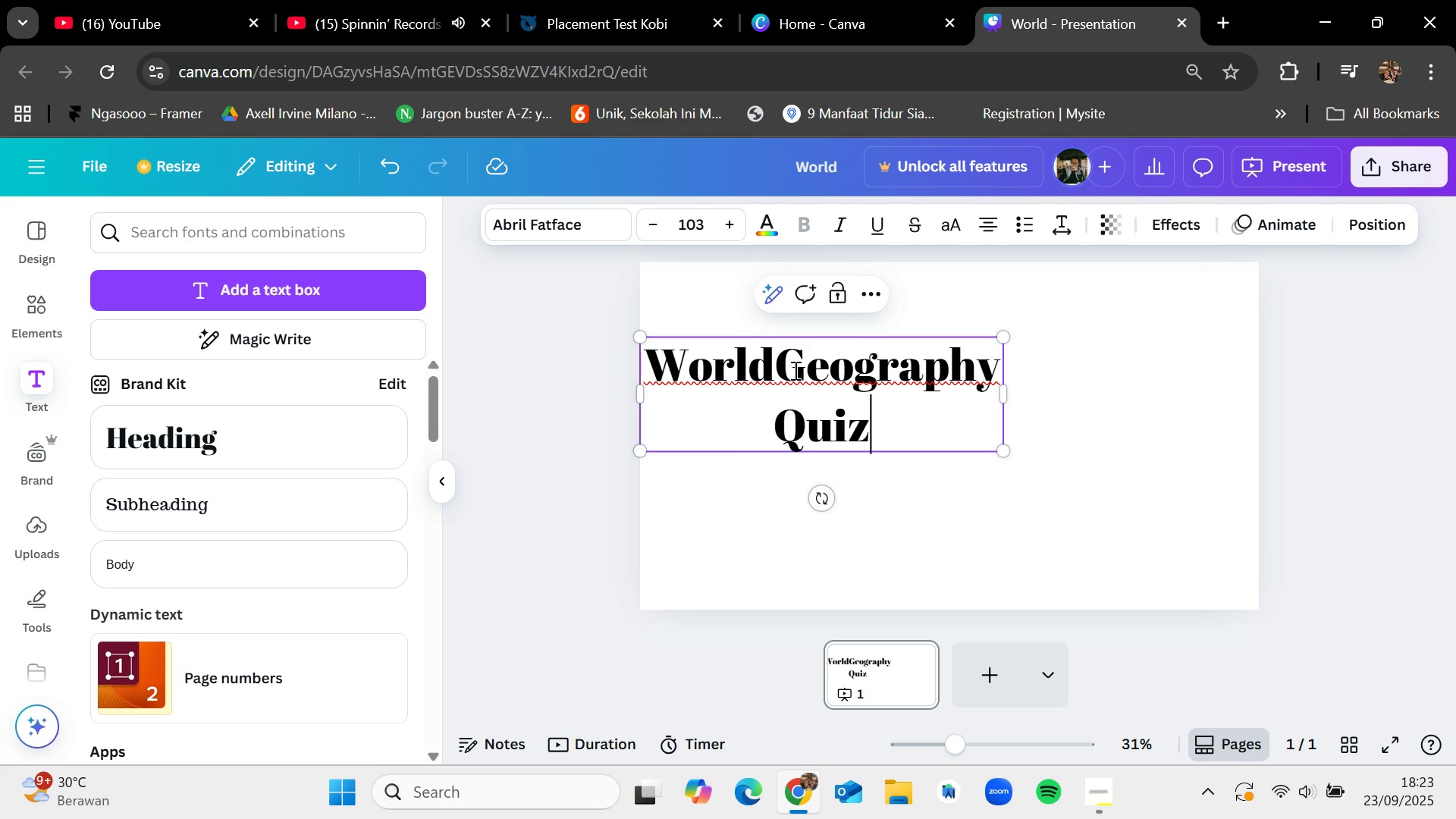 
key(Space)
 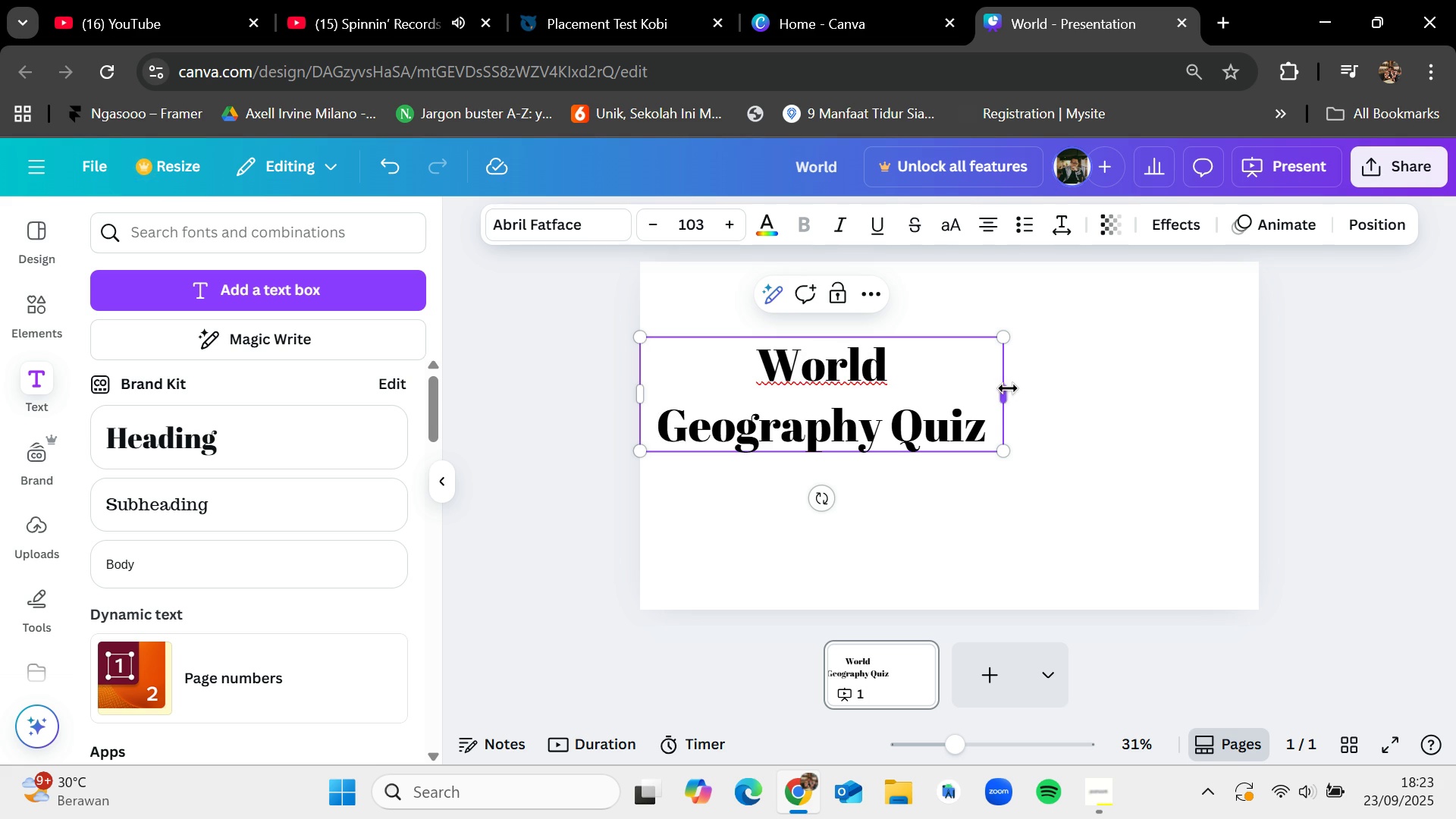 
left_click_drag(start_coordinate=[1006, 389], to_coordinate=[1122, 384])
 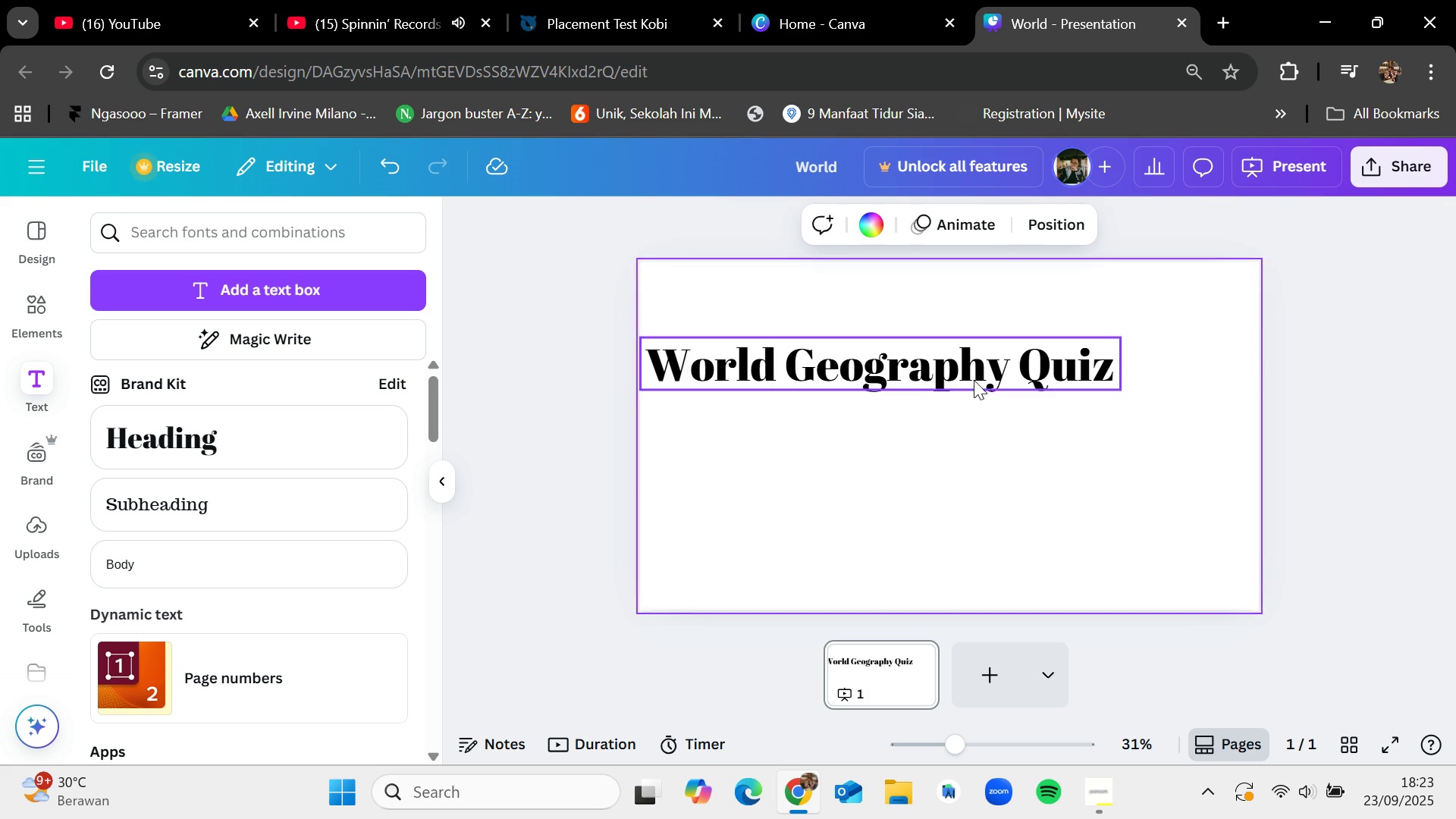 
left_click_drag(start_coordinate=[977, 369], to_coordinate=[1025, 359])
 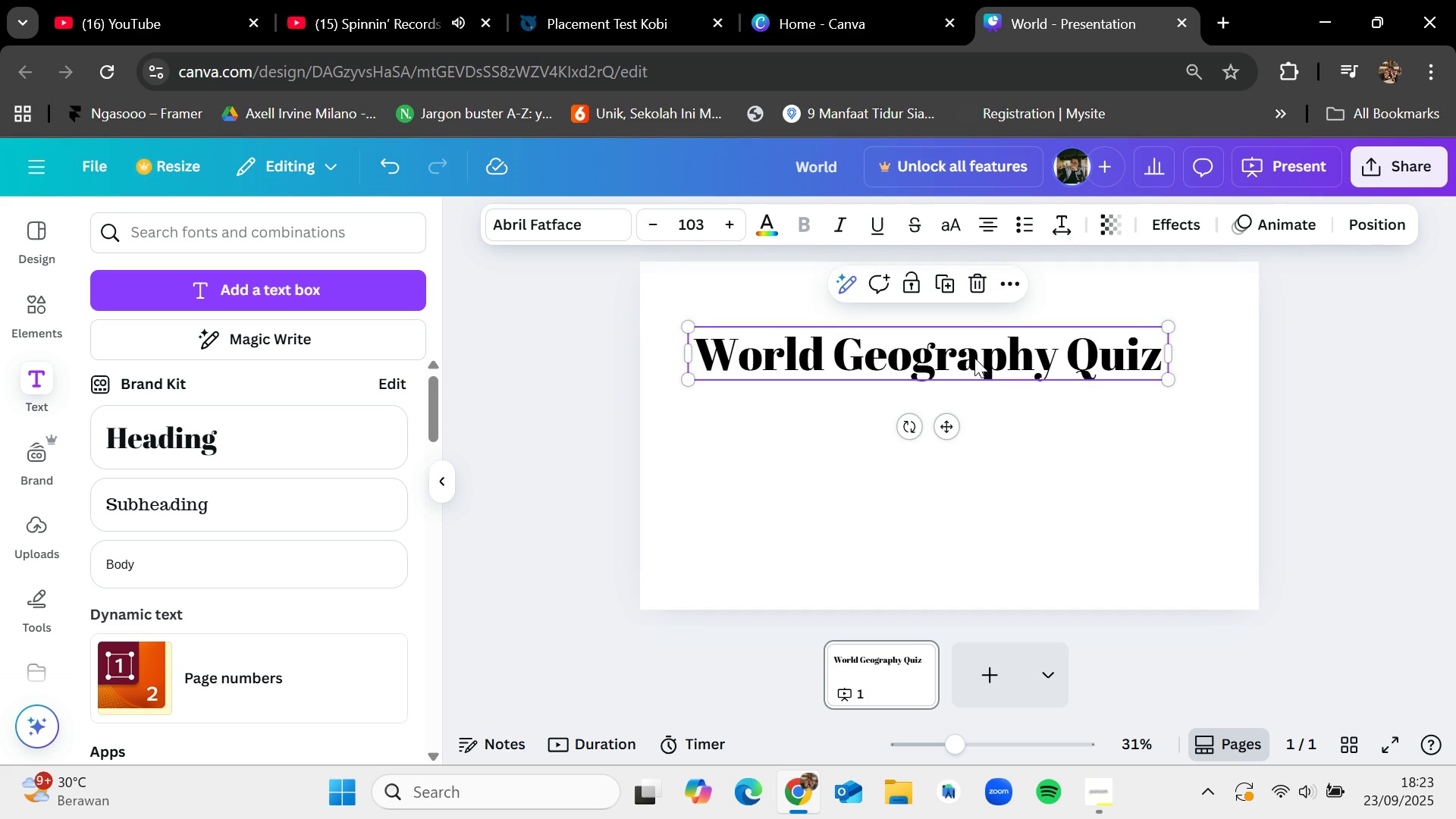 
left_click([586, 217])
 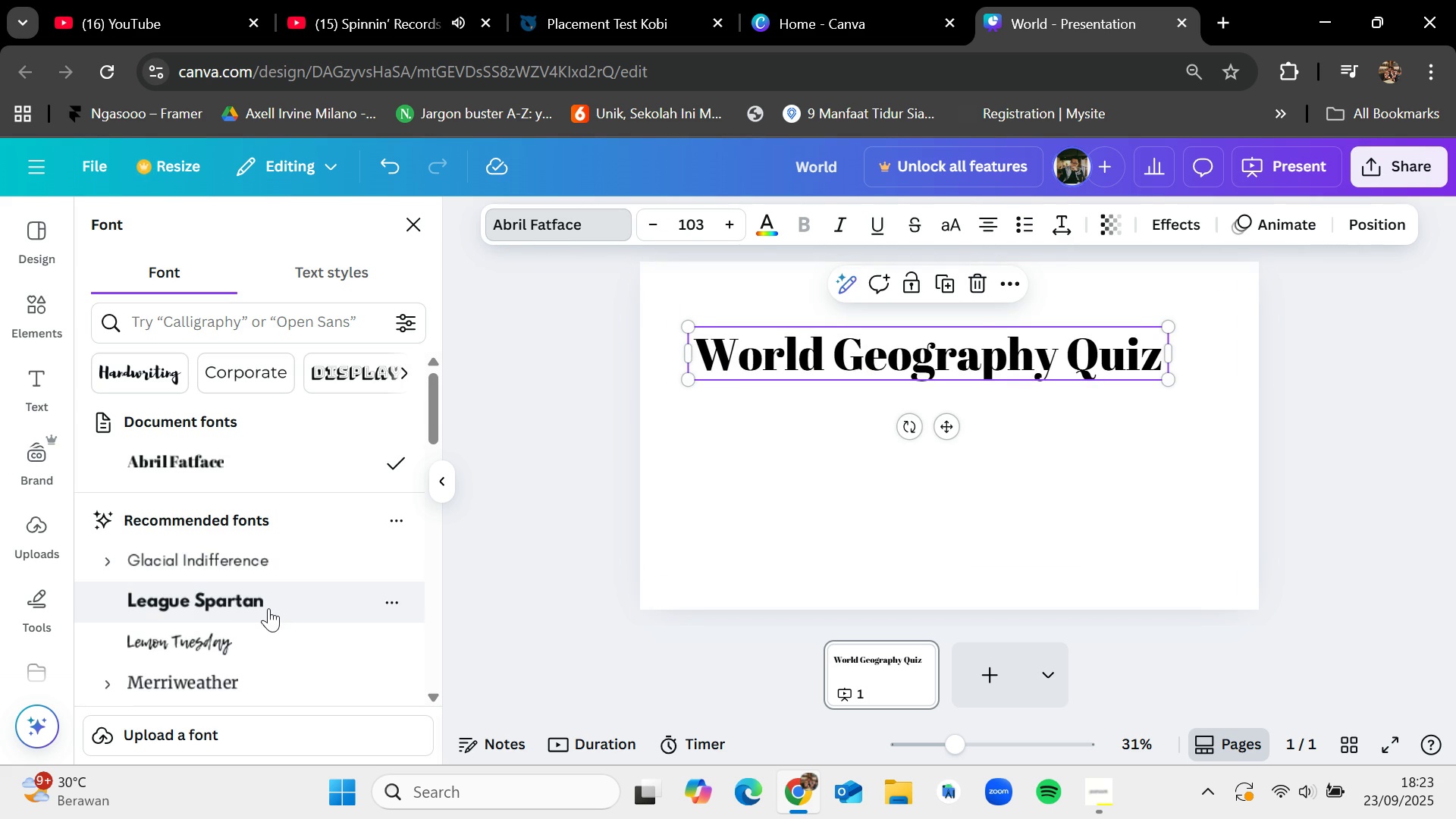 
left_click([268, 608])
 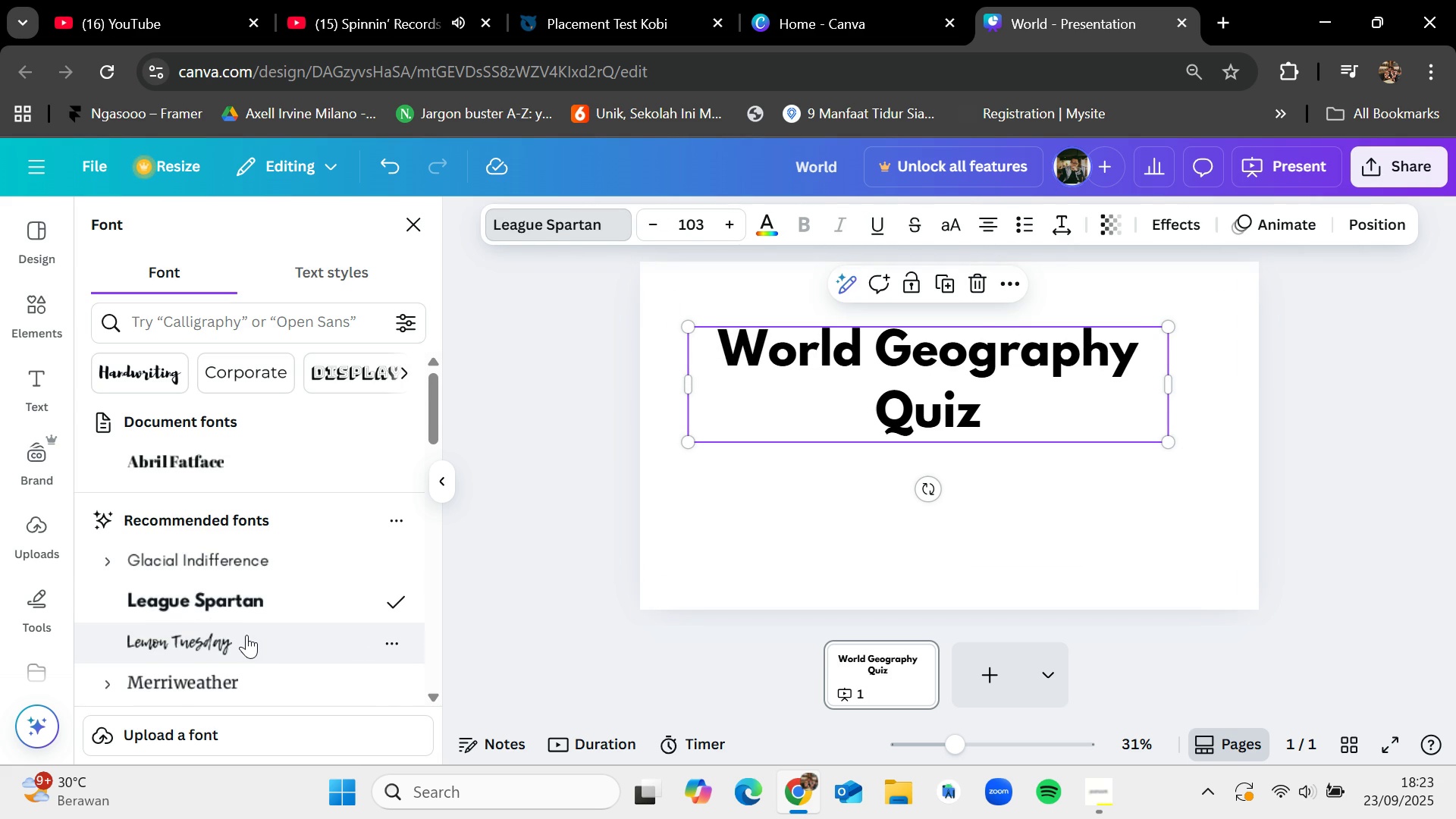 
scroll: coordinate [246, 631], scroll_direction: down, amount: 3.0
 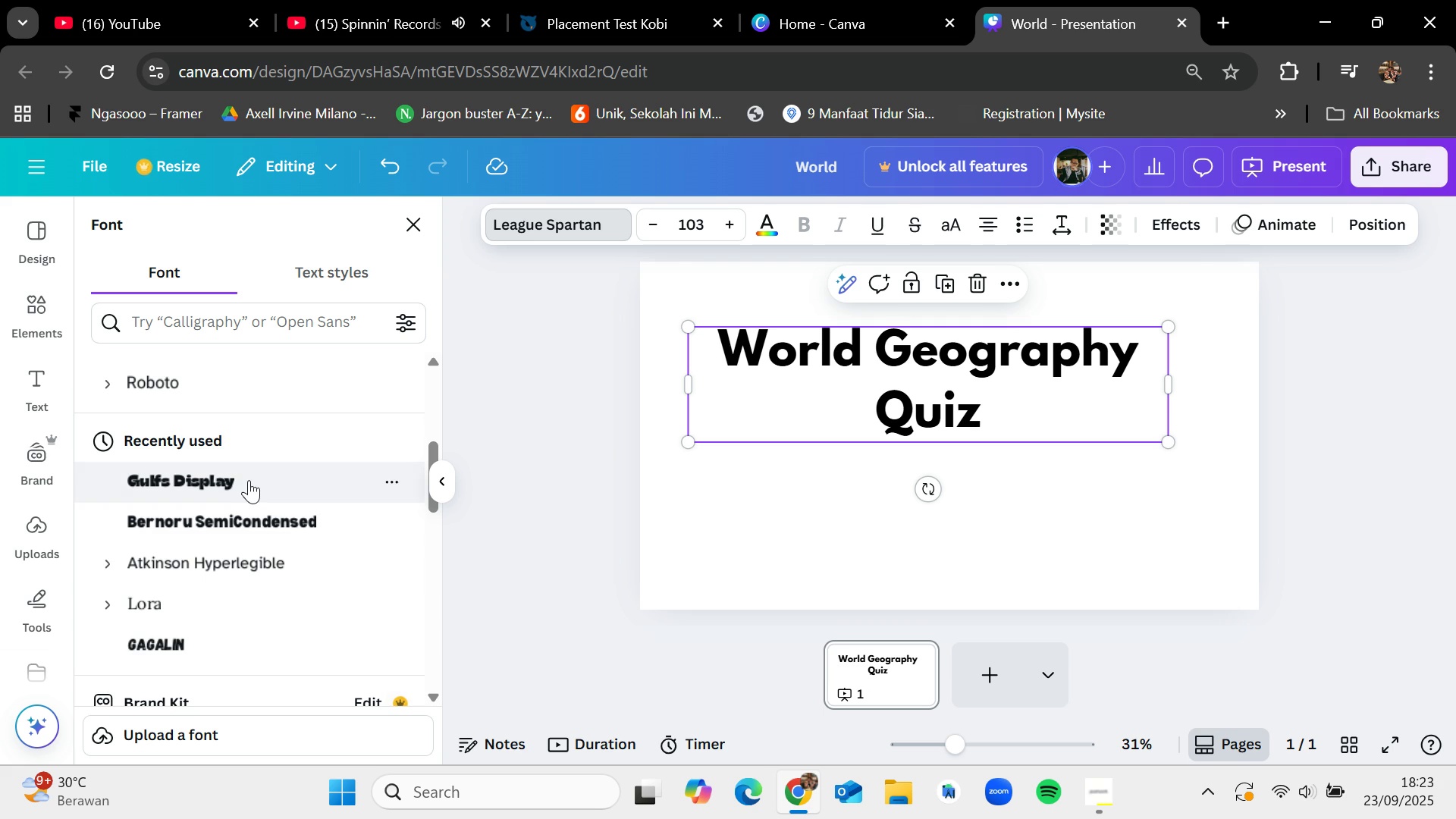 
left_click([248, 476])
 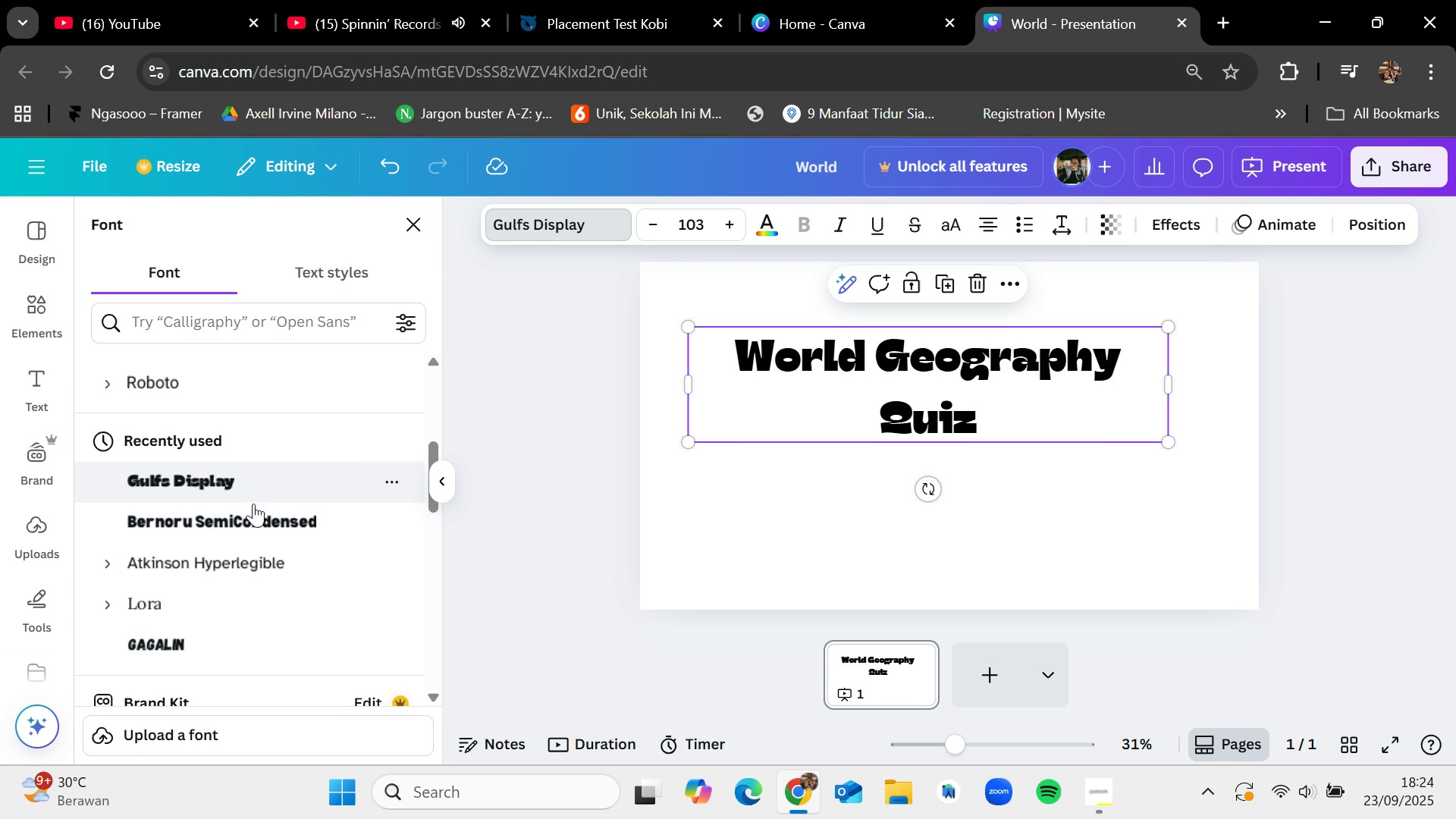 
left_click([261, 529])
 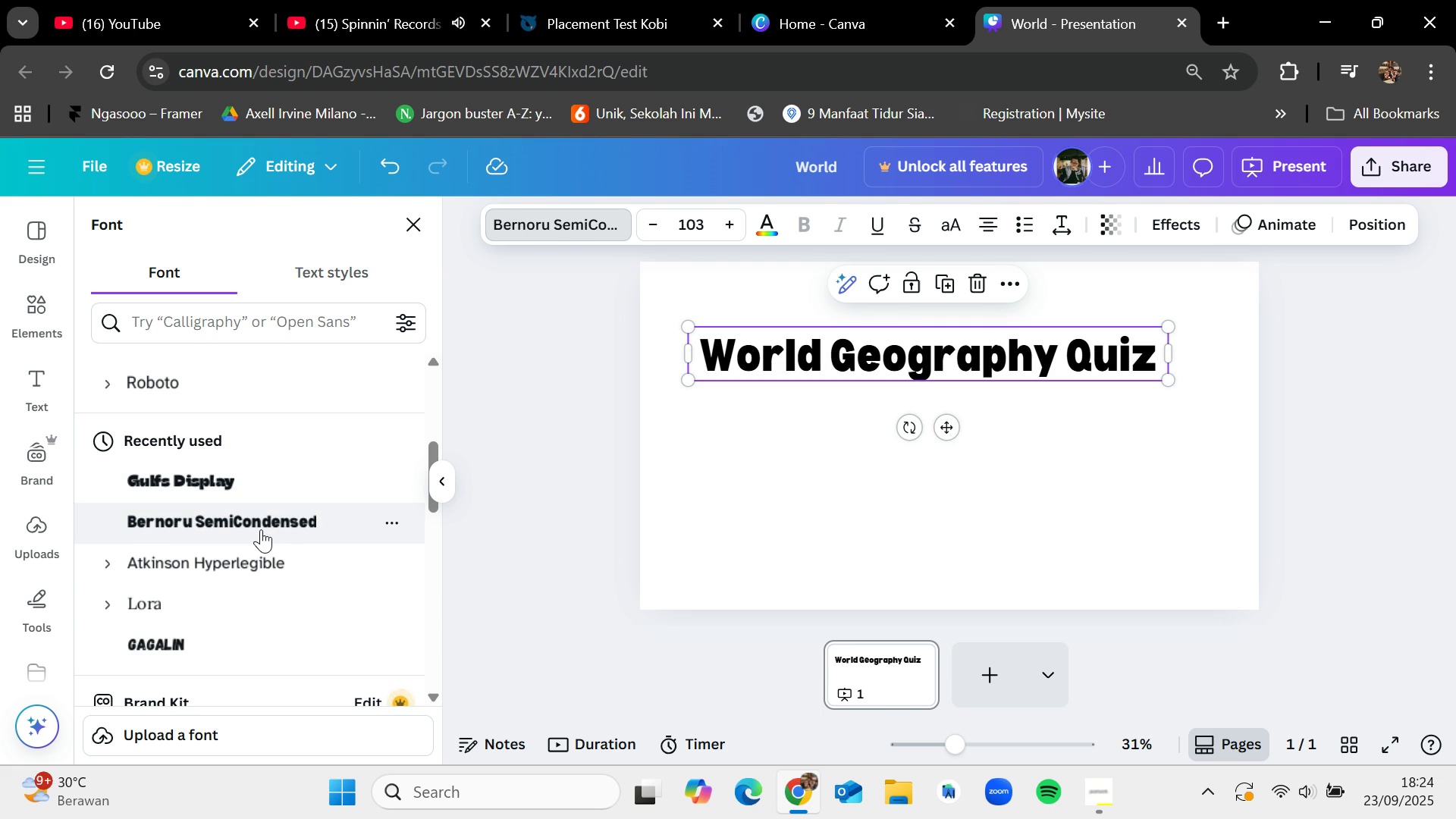 
scroll: coordinate [261, 529], scroll_direction: down, amount: 1.0
 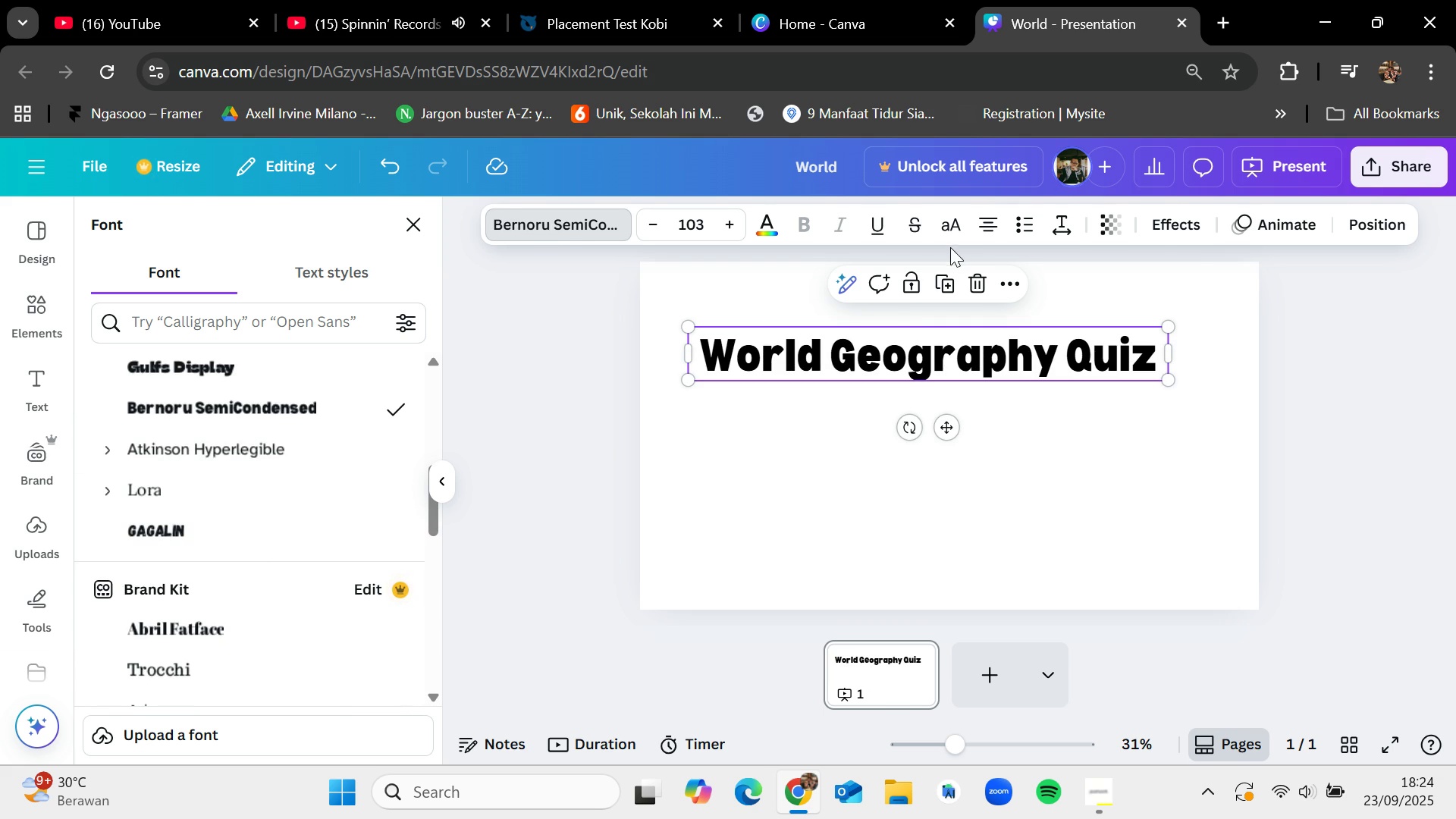 
left_click([1164, 220])
 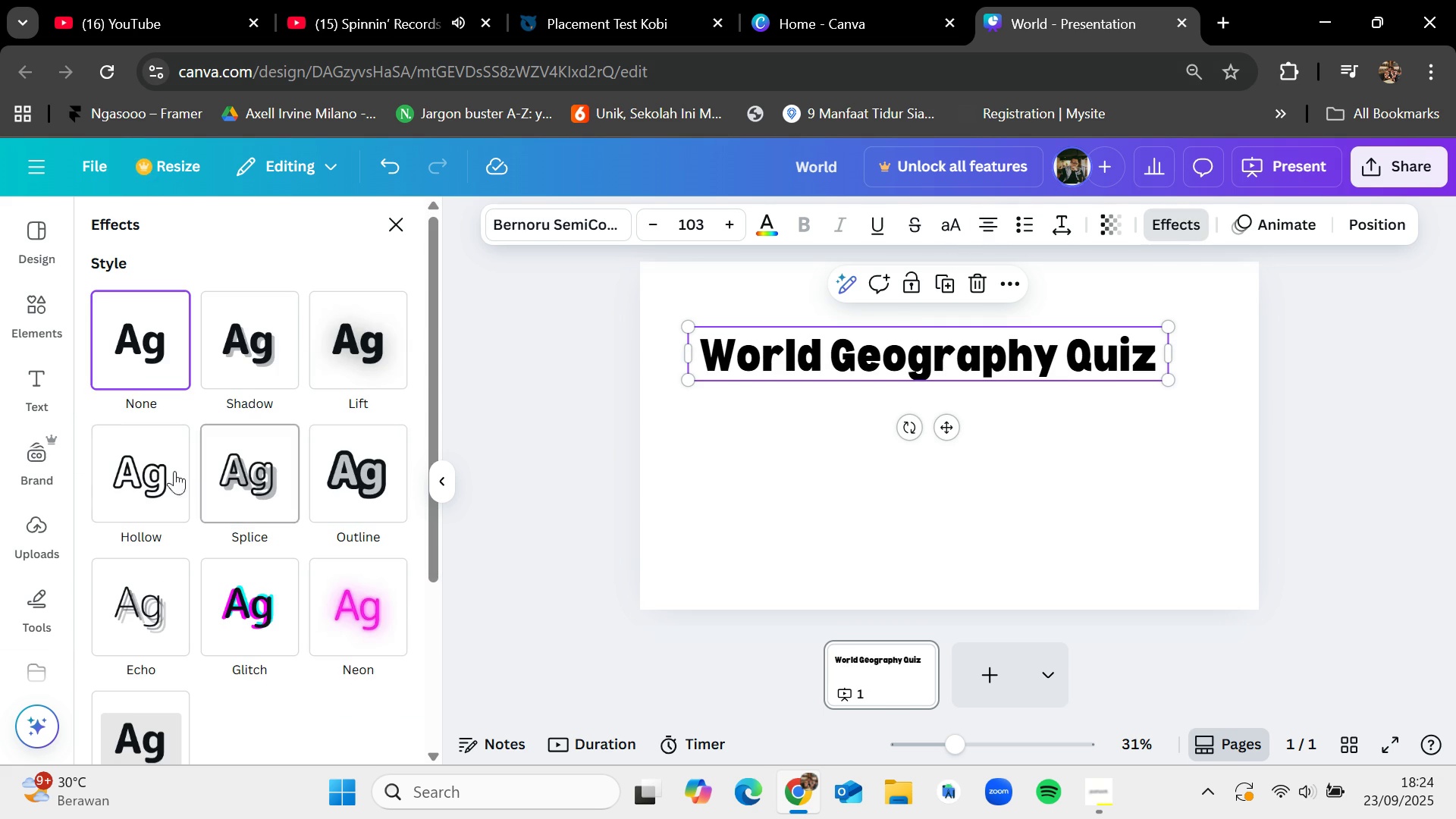 
left_click([142, 466])
 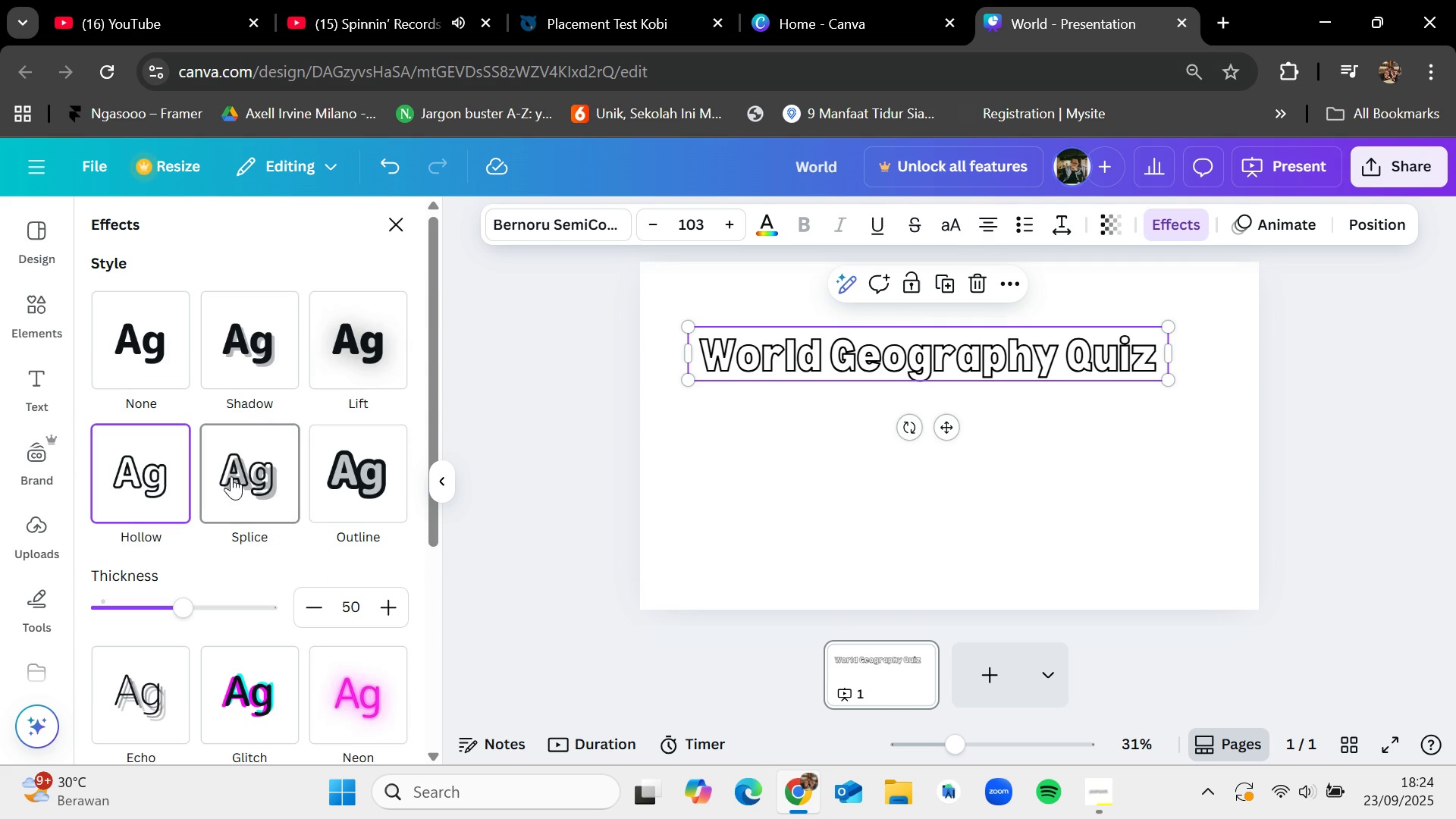 
left_click([243, 472])
 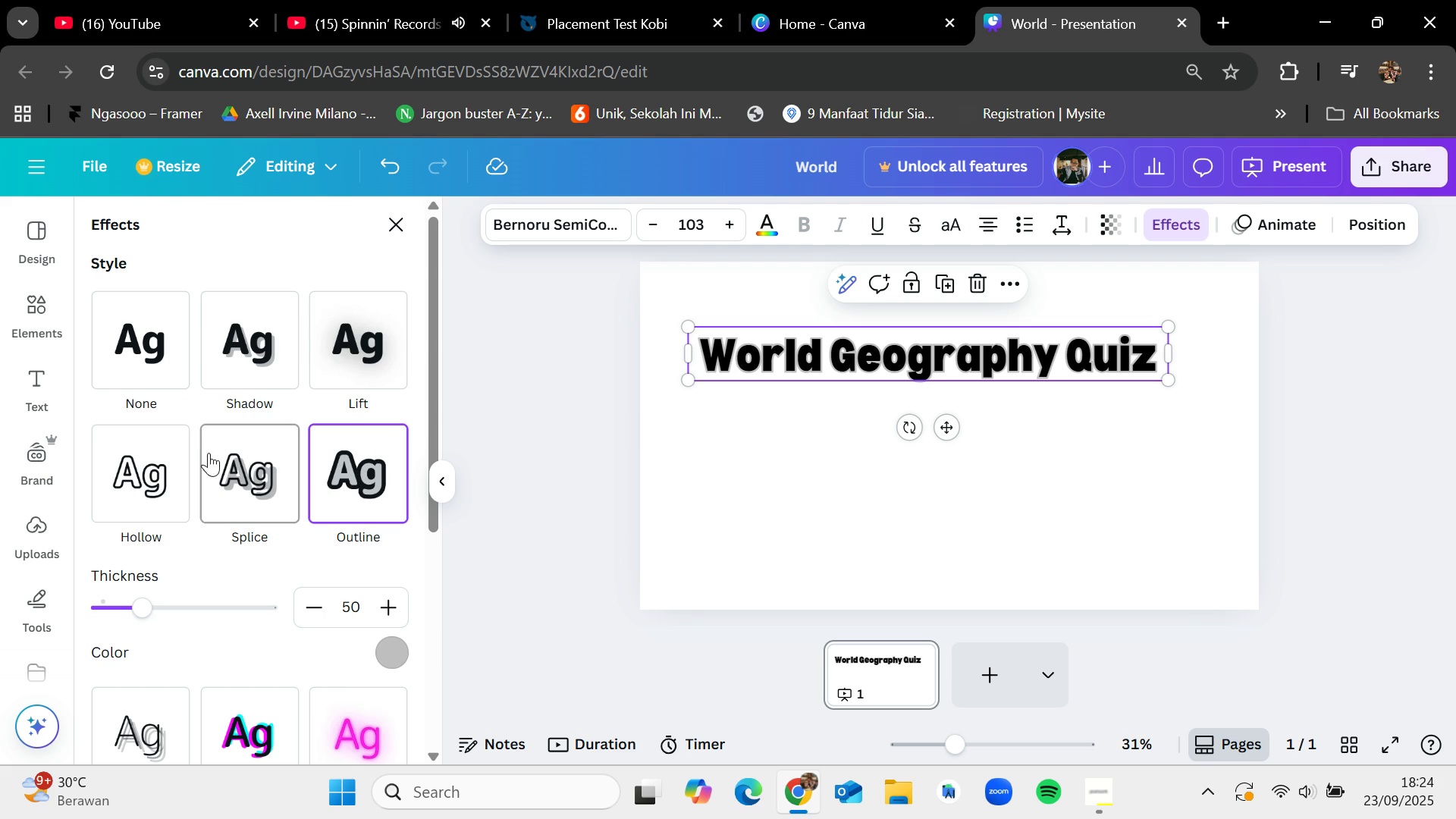 
left_click([333, 349])
 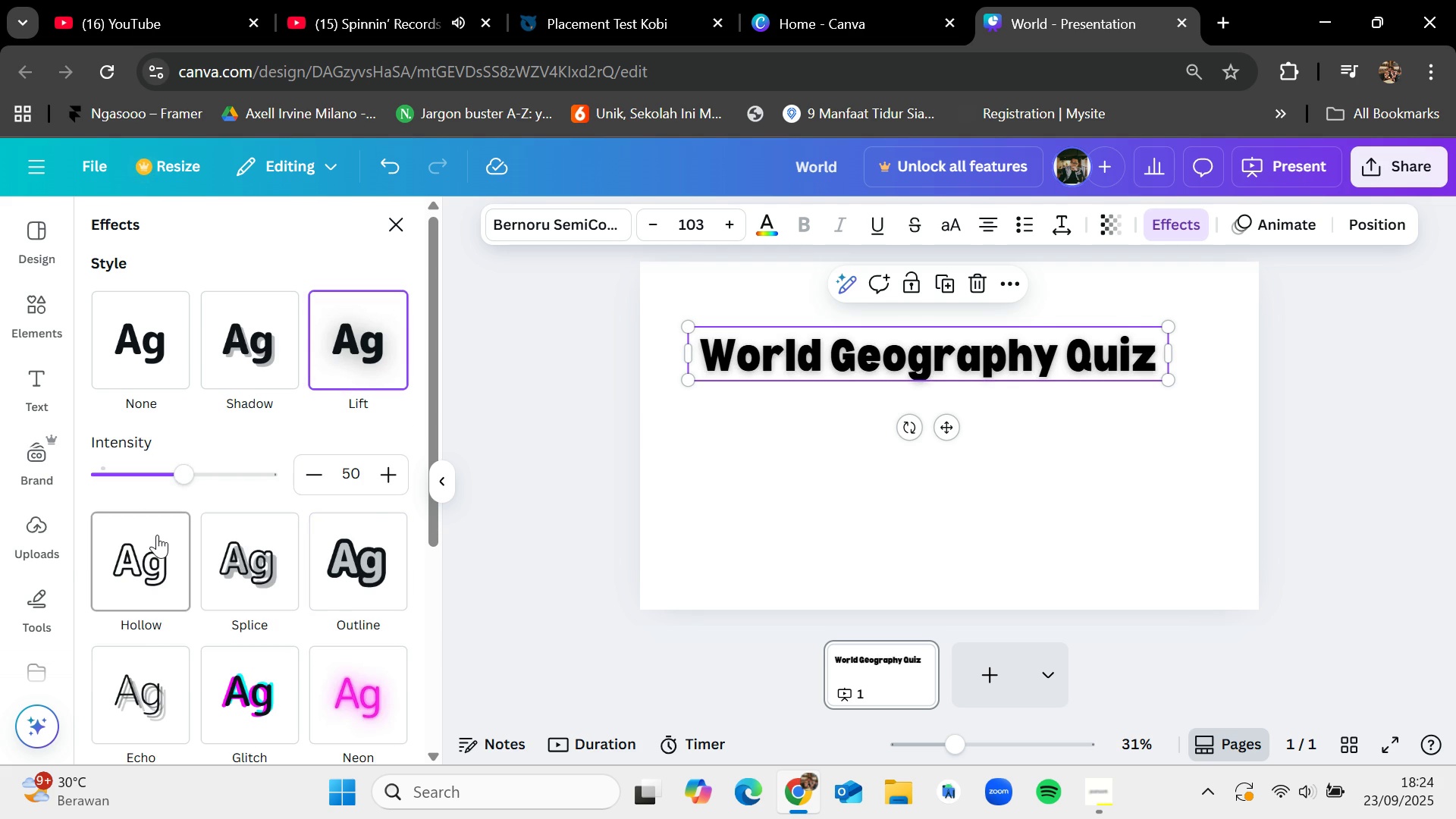 
left_click([157, 535])
 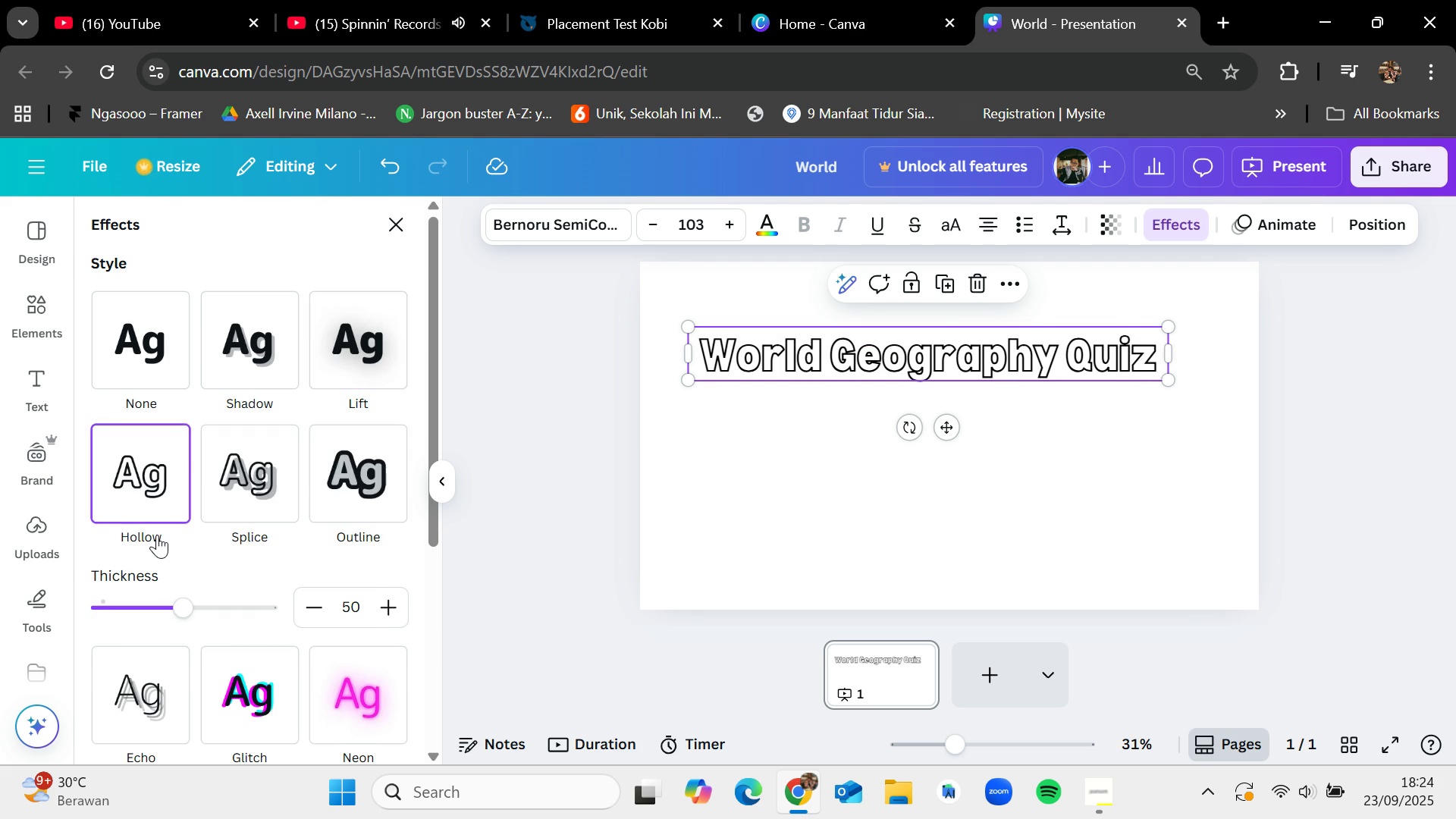 
scroll: coordinate [328, 646], scroll_direction: down, amount: 5.0
 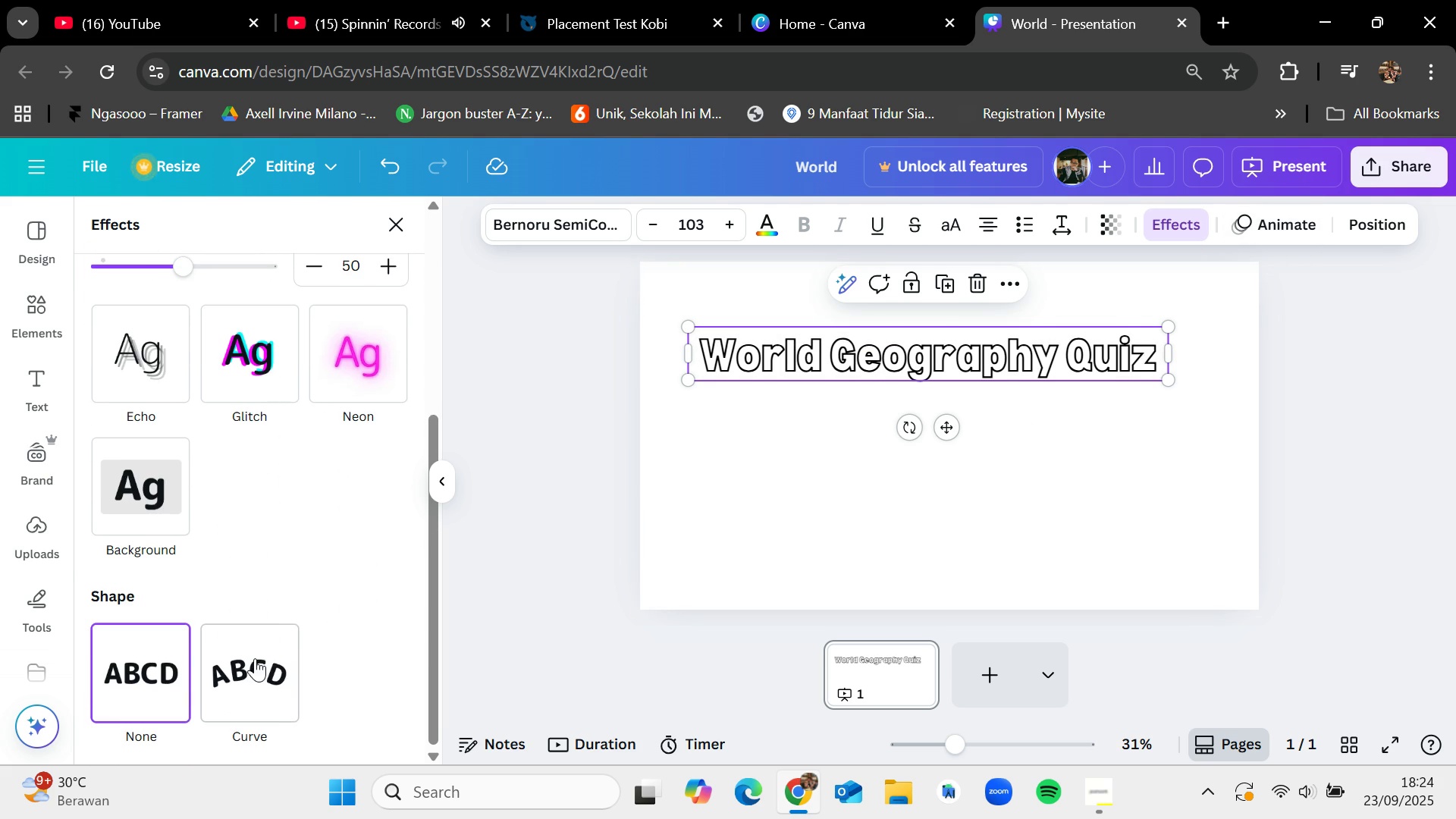 
left_click([255, 658])
 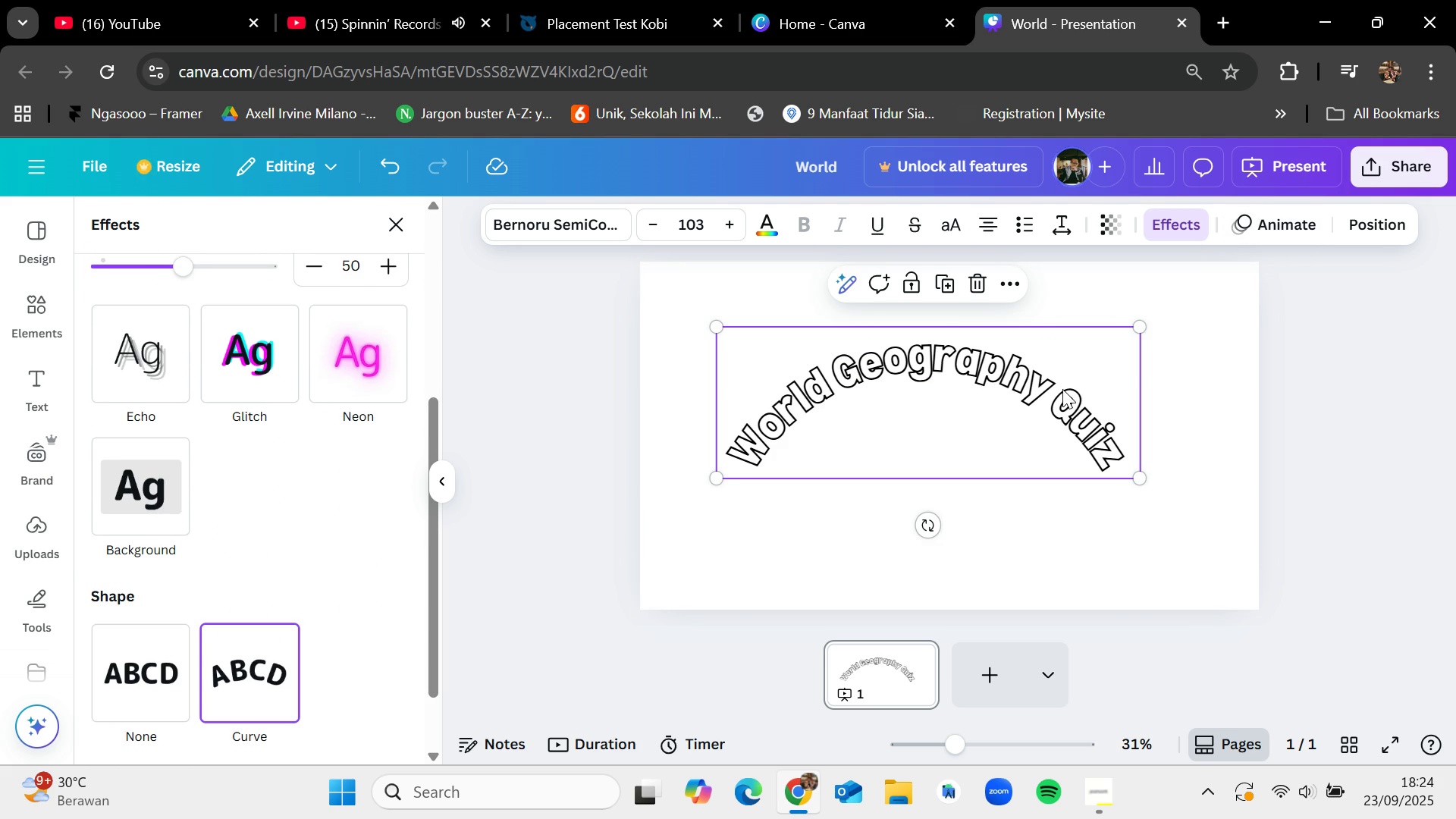 
left_click_drag(start_coordinate=[1062, 388], to_coordinate=[1075, 322])
 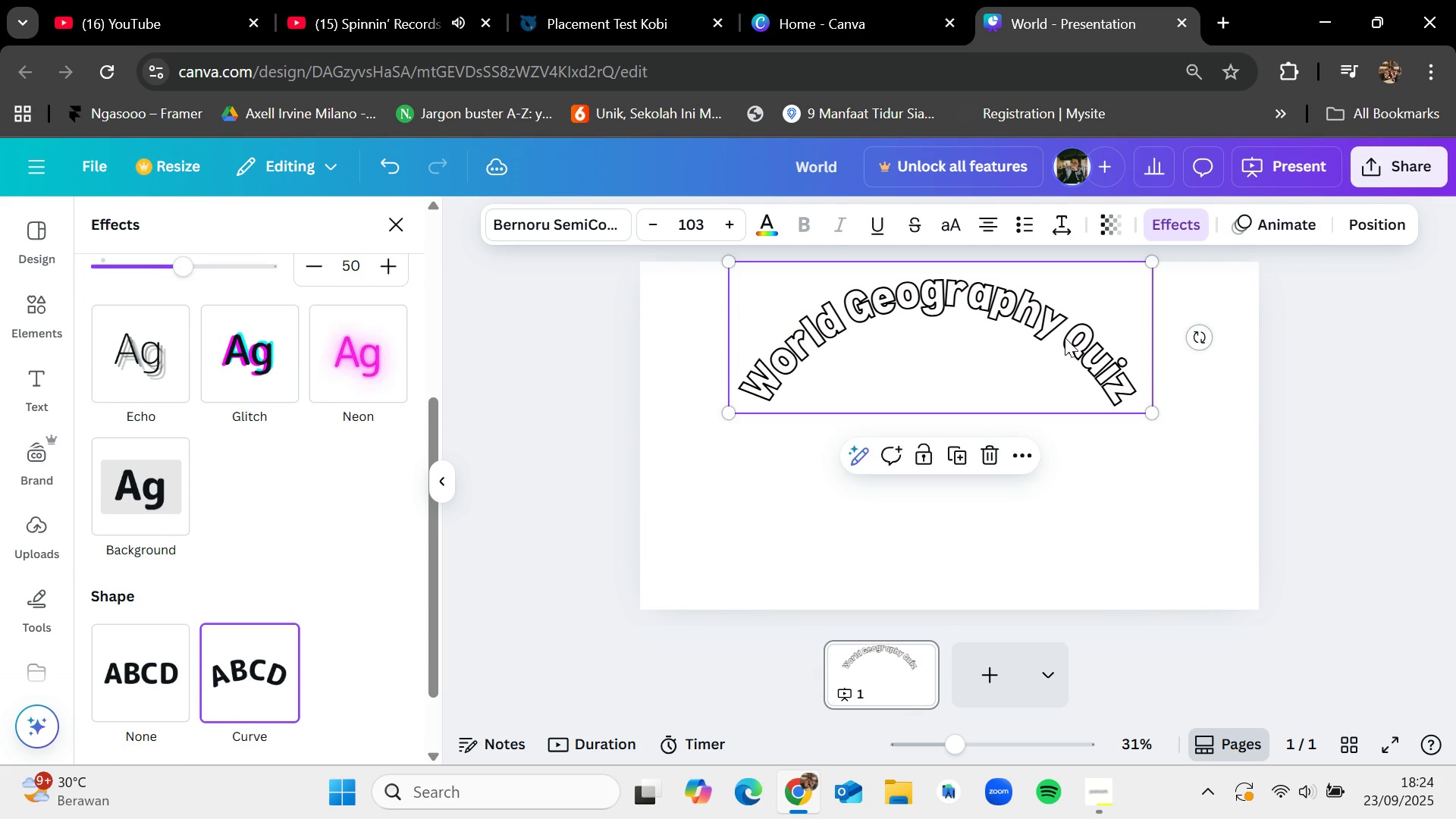 
left_click_drag(start_coordinate=[1065, 337], to_coordinate=[1076, 340])
 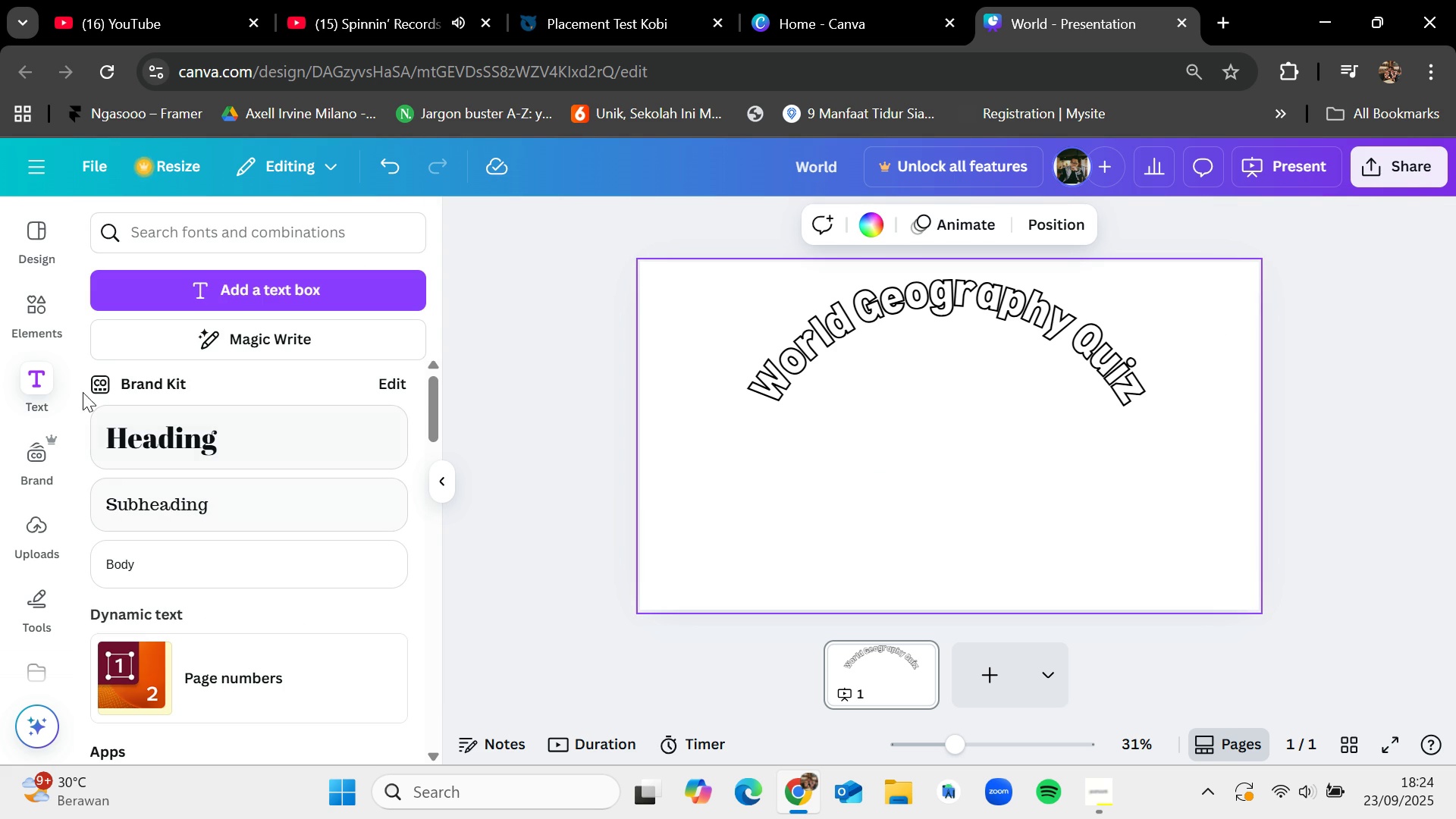 
left_click([36, 319])
 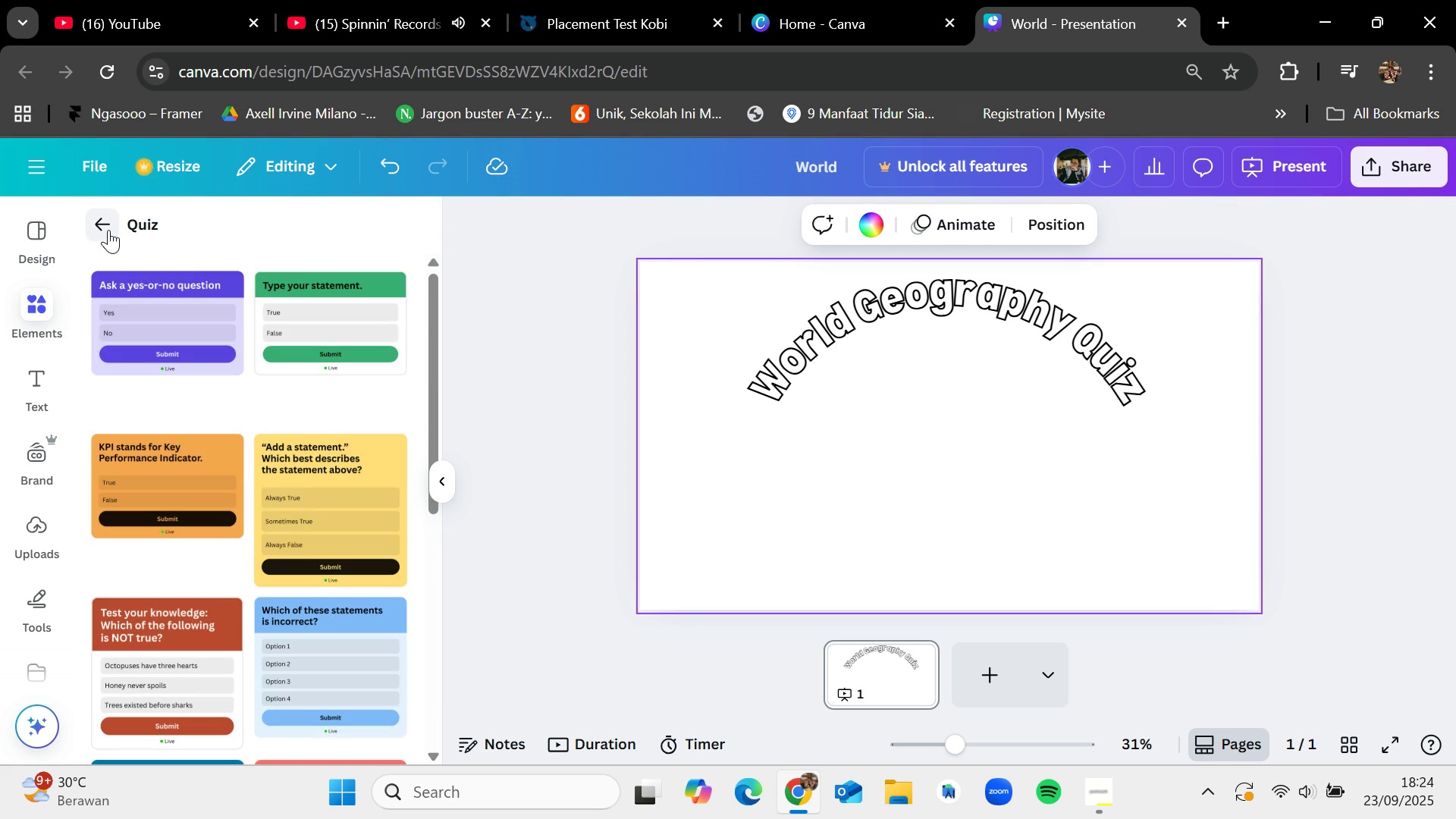 
left_click([108, 228])
 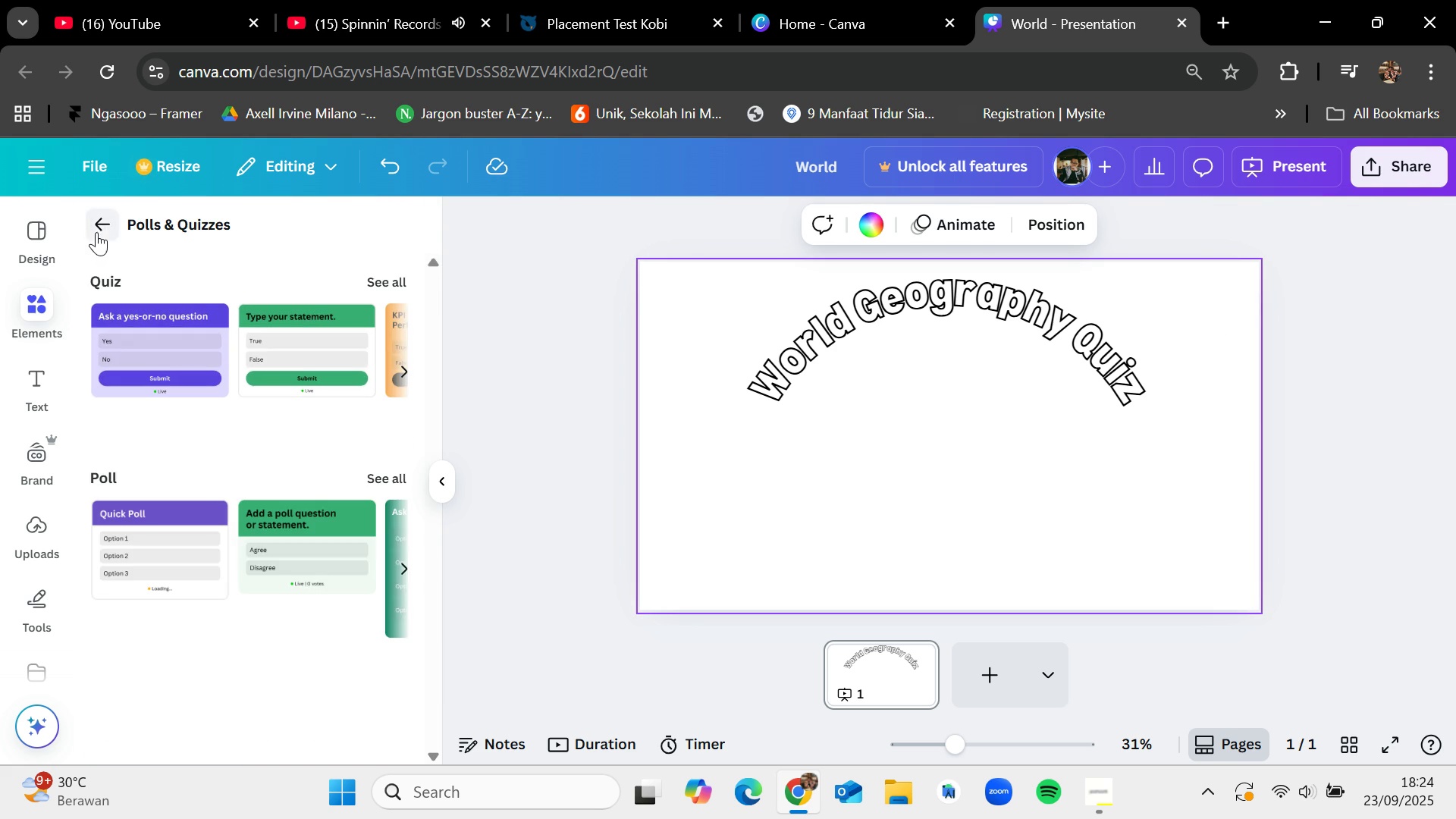 
left_click([96, 229])
 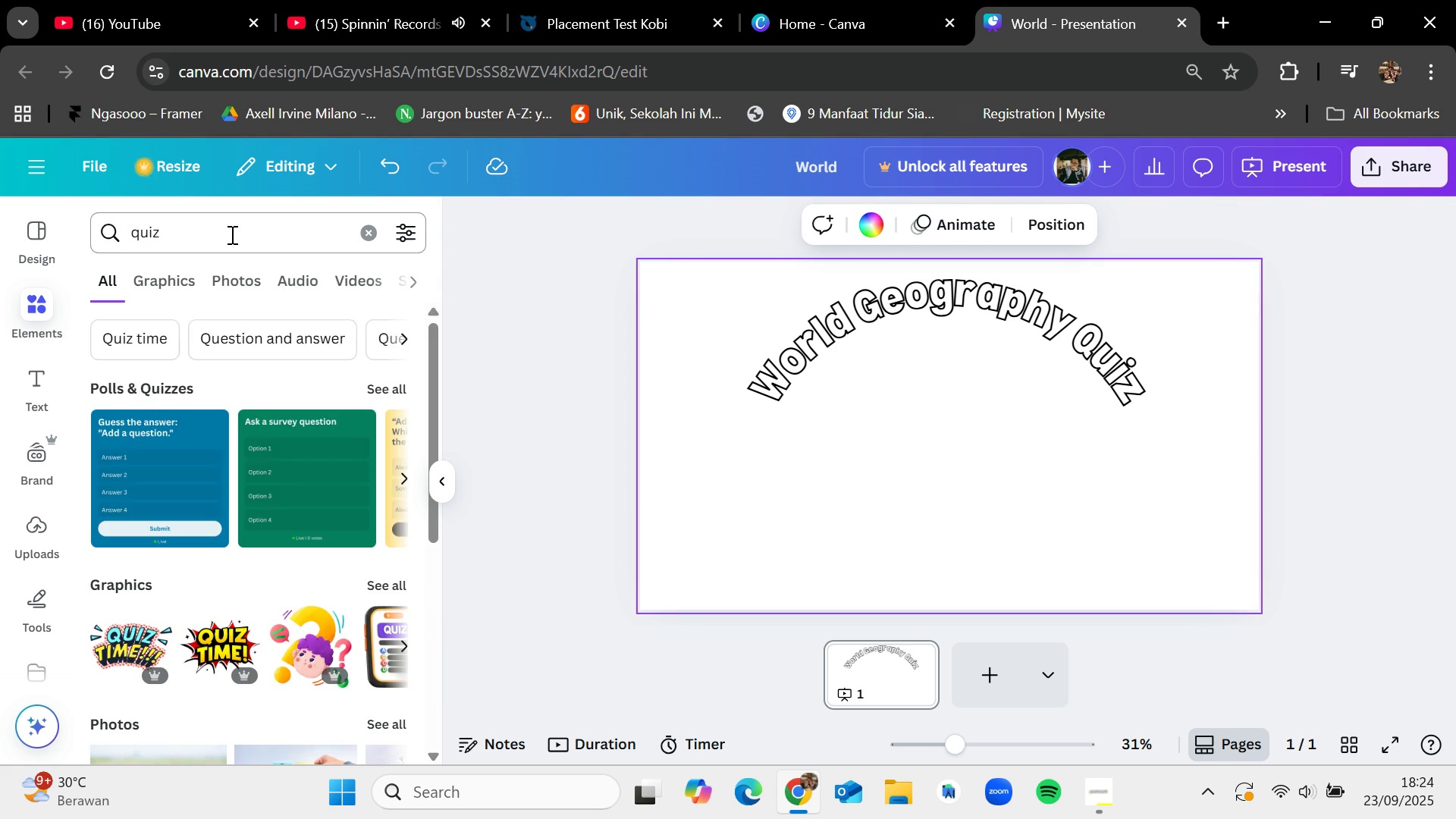 
left_click([231, 234])
 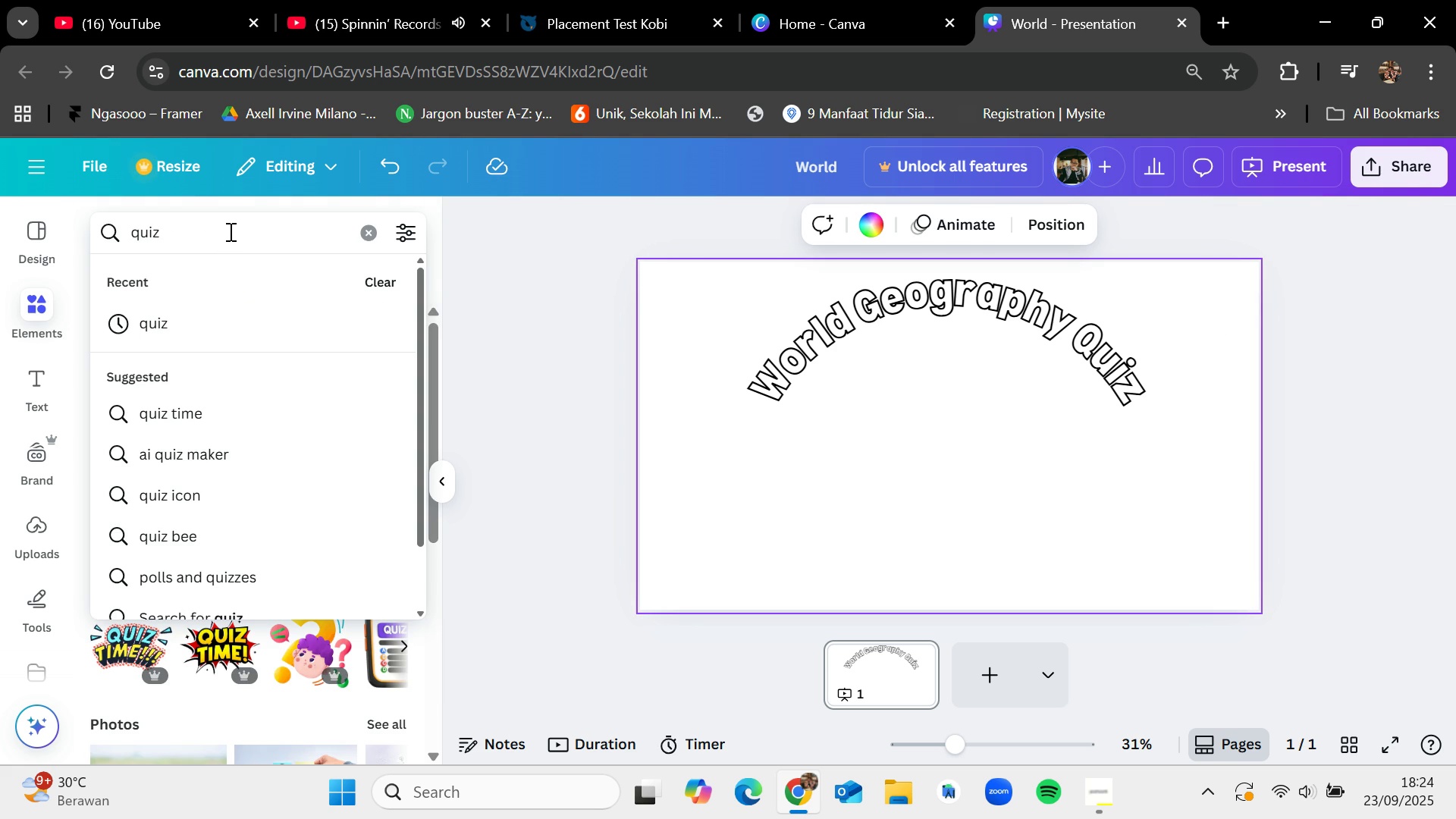 
key(Backspace)
key(Backspace)
key(Backspace)
key(Backspace)
type(world)
 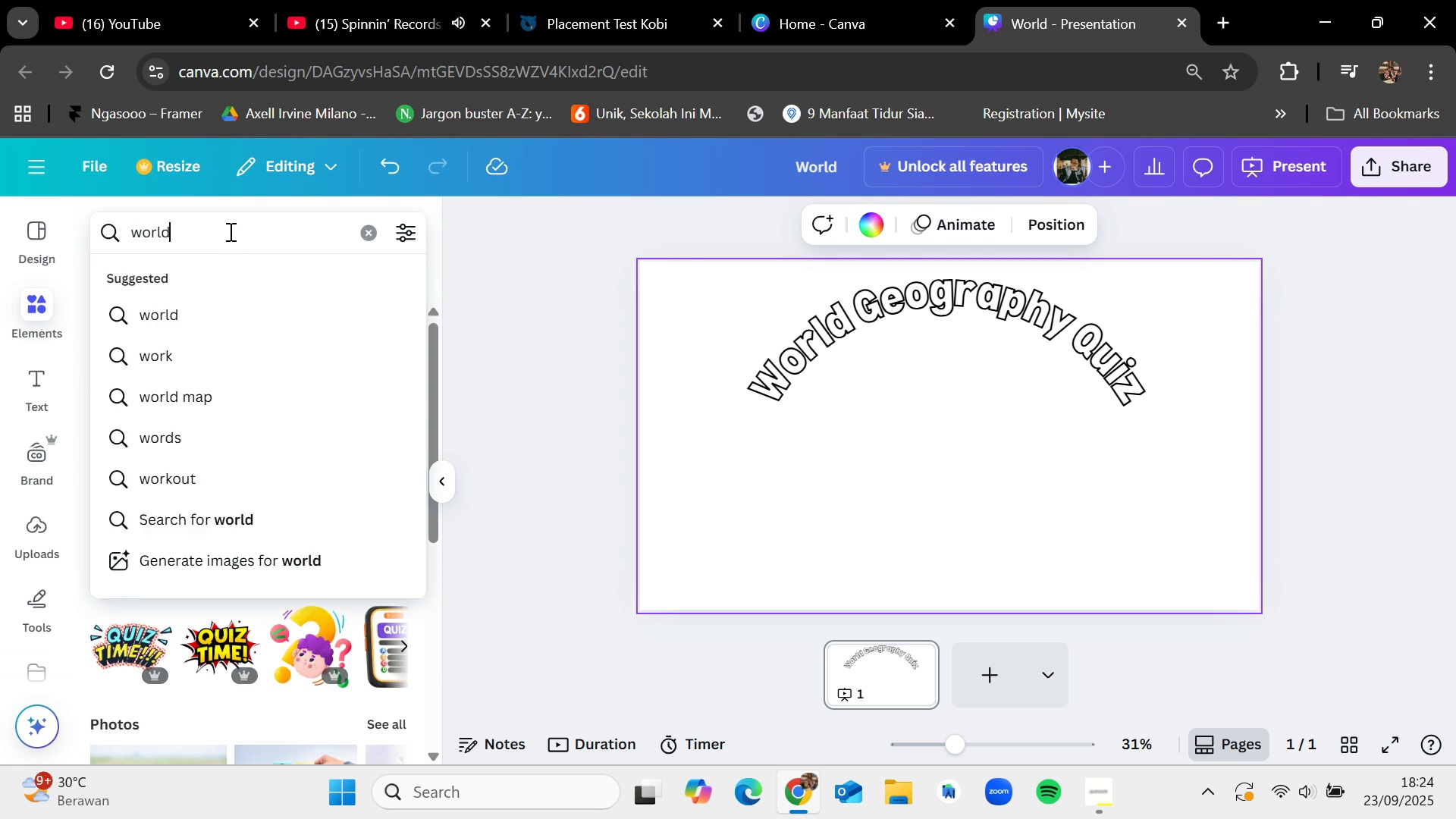 
key(Enter)
 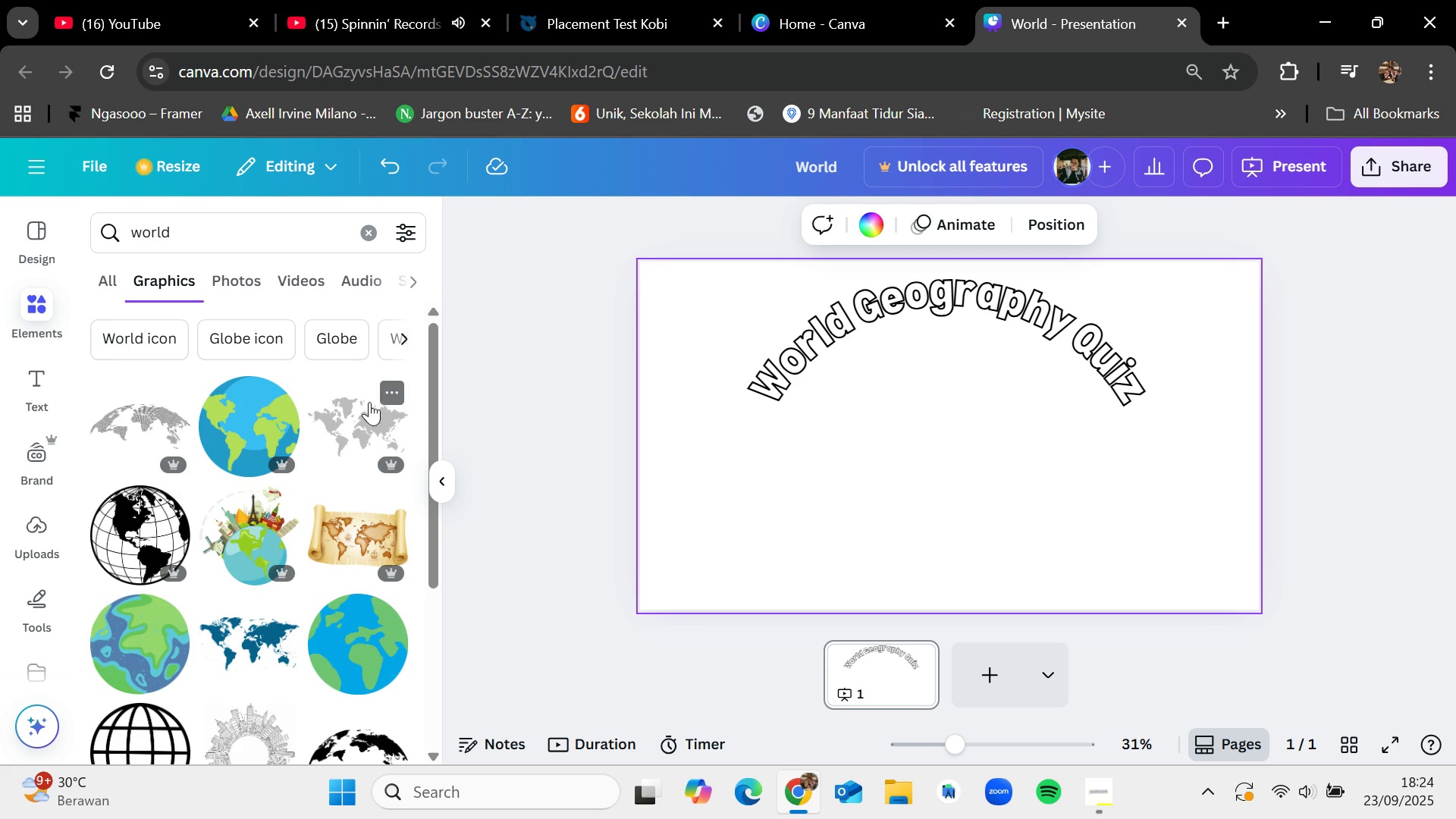 
wait(6.05)
 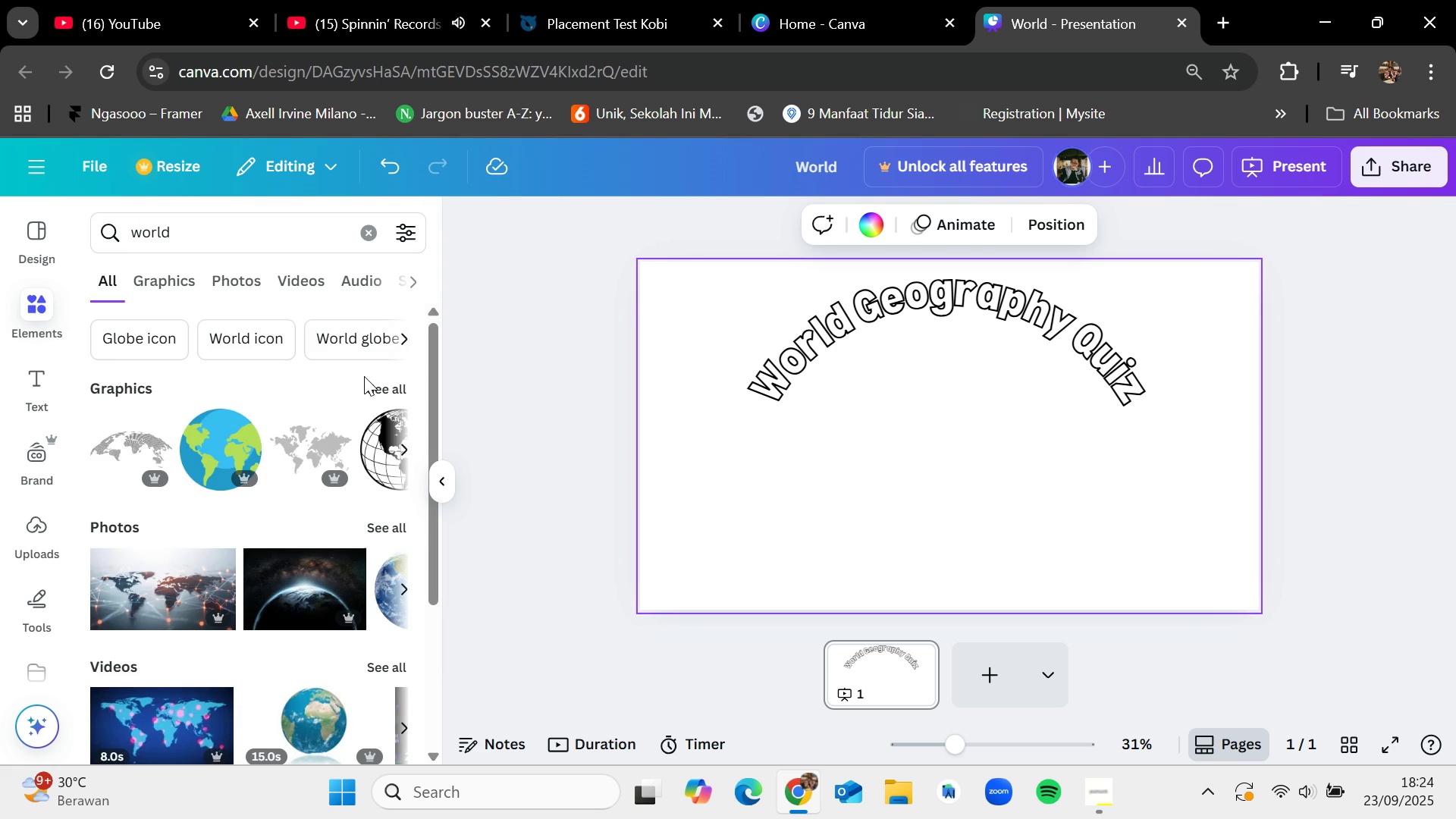 
scroll: coordinate [361, 591], scroll_direction: down, amount: 1.0
 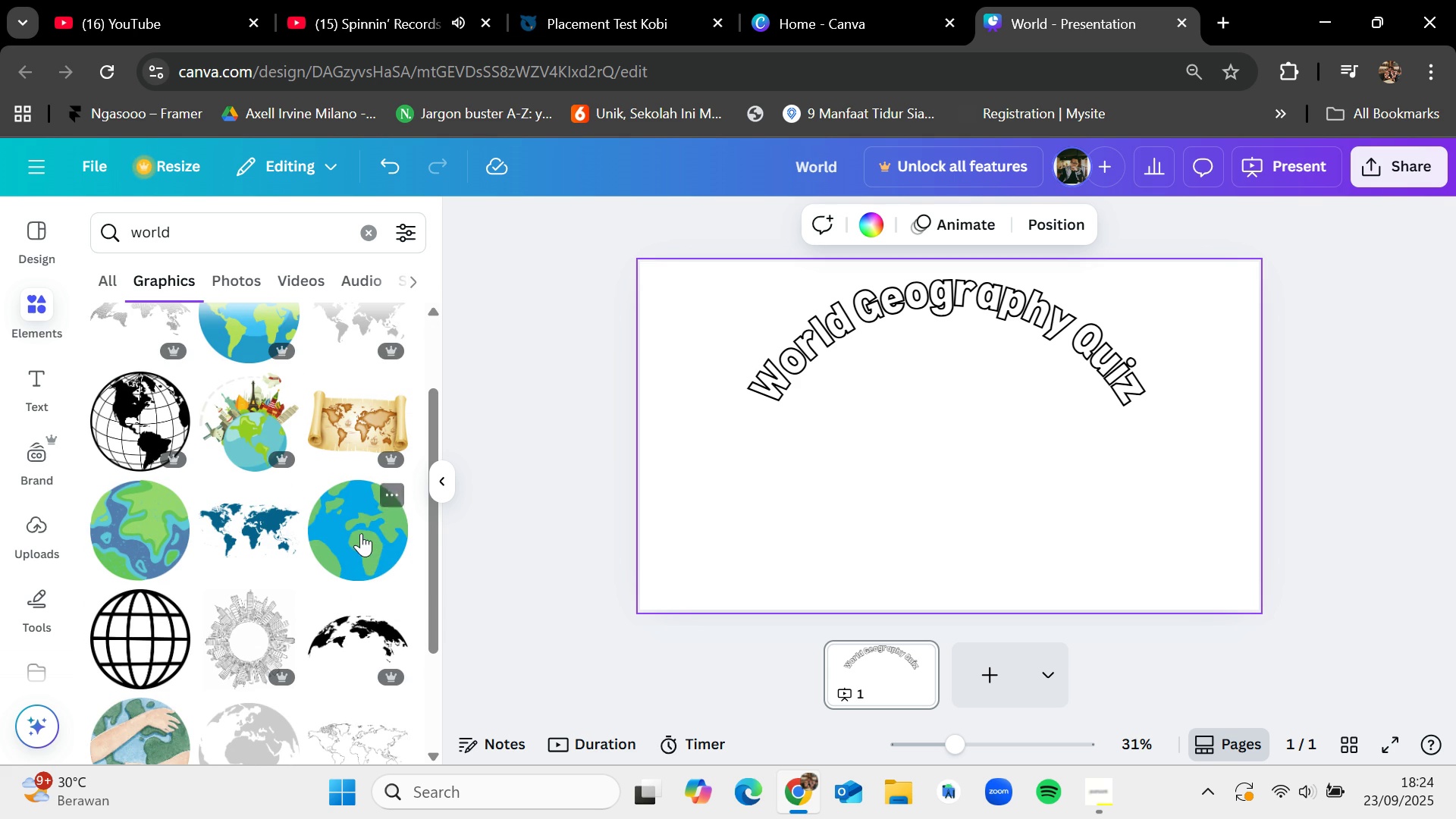 
left_click_drag(start_coordinate=[359, 528], to_coordinate=[926, 397])
 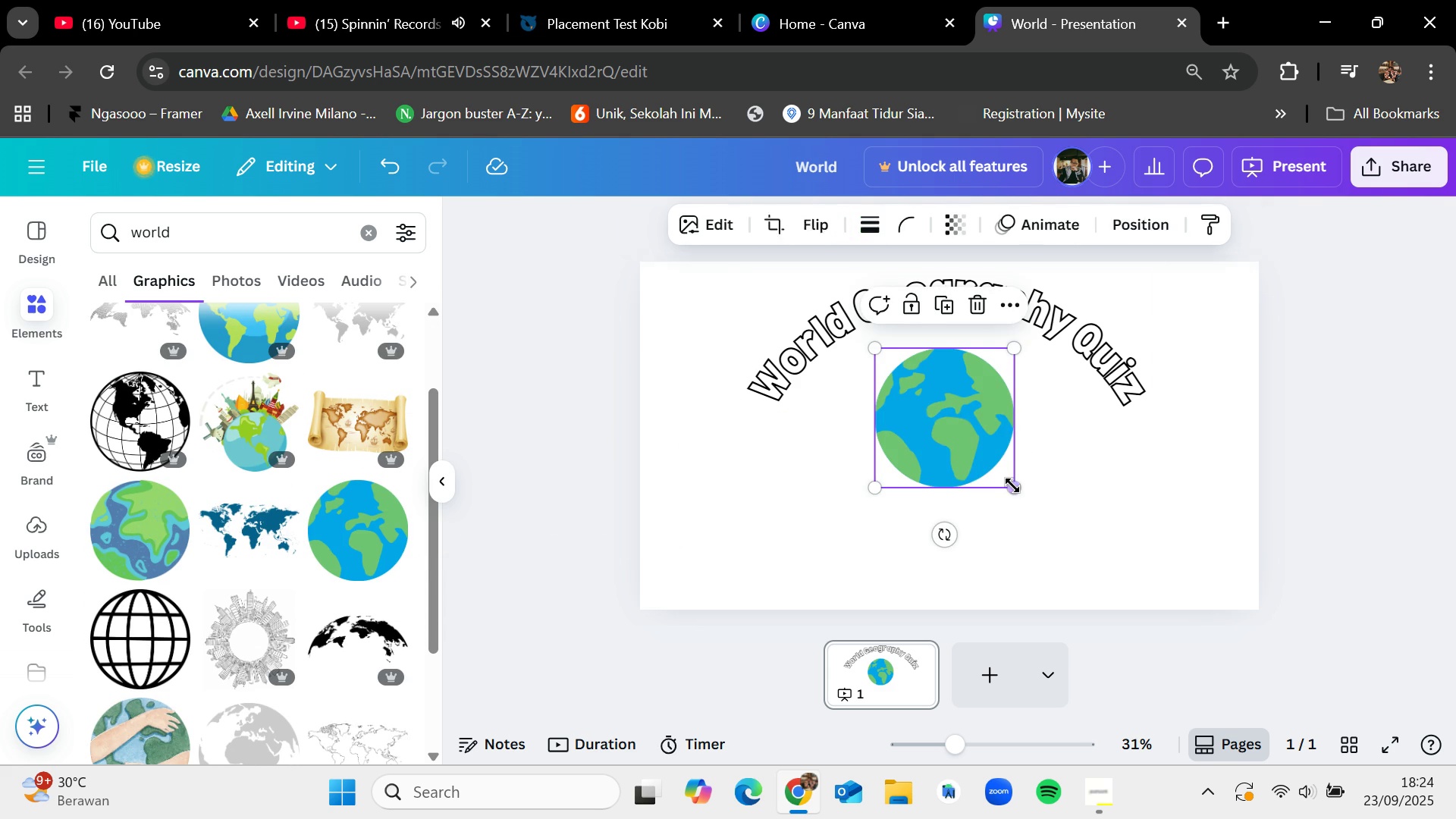 
left_click_drag(start_coordinate=[1012, 485], to_coordinate=[1106, 587])
 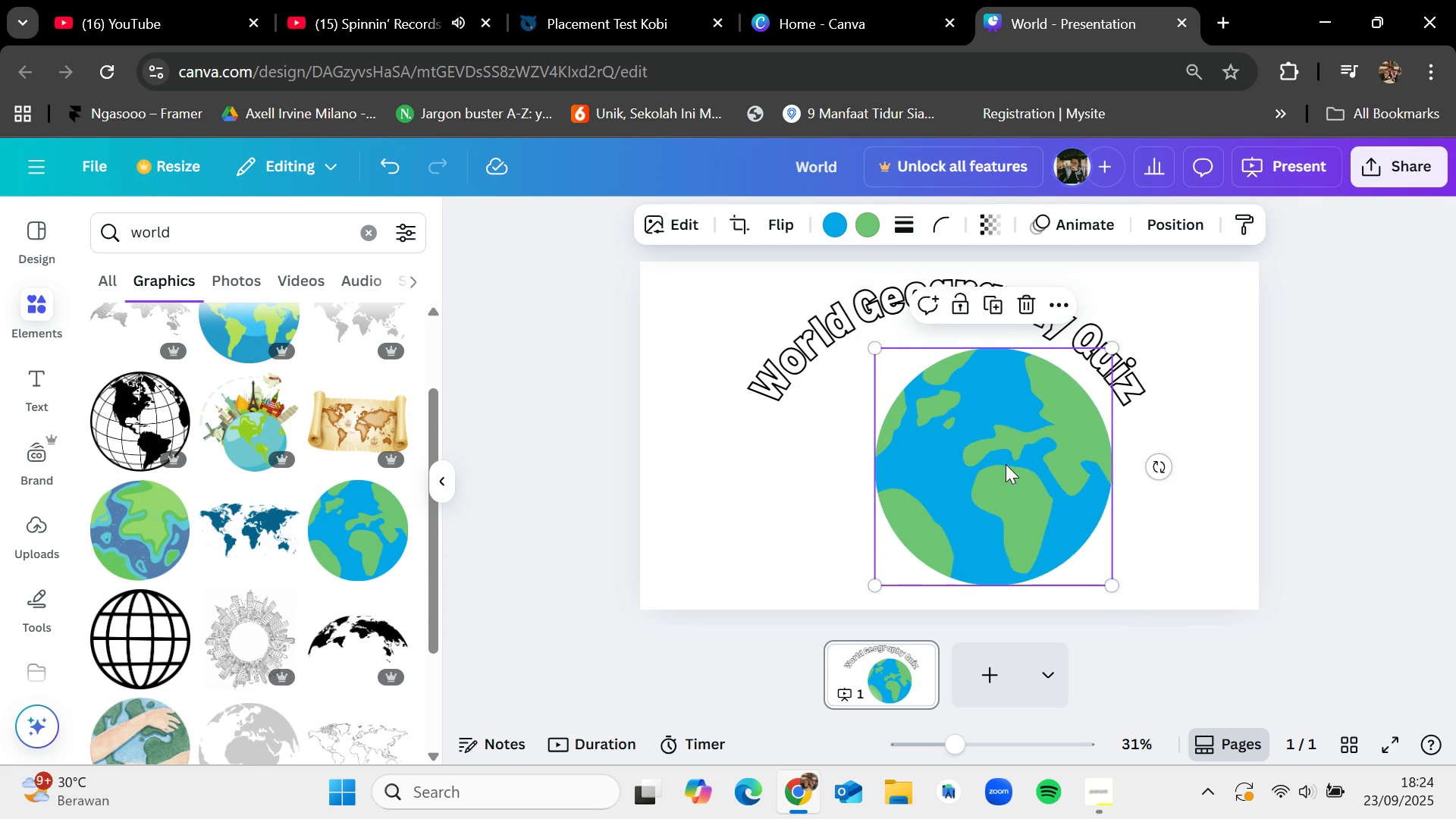 
left_click_drag(start_coordinate=[1006, 464], to_coordinate=[962, 450])
 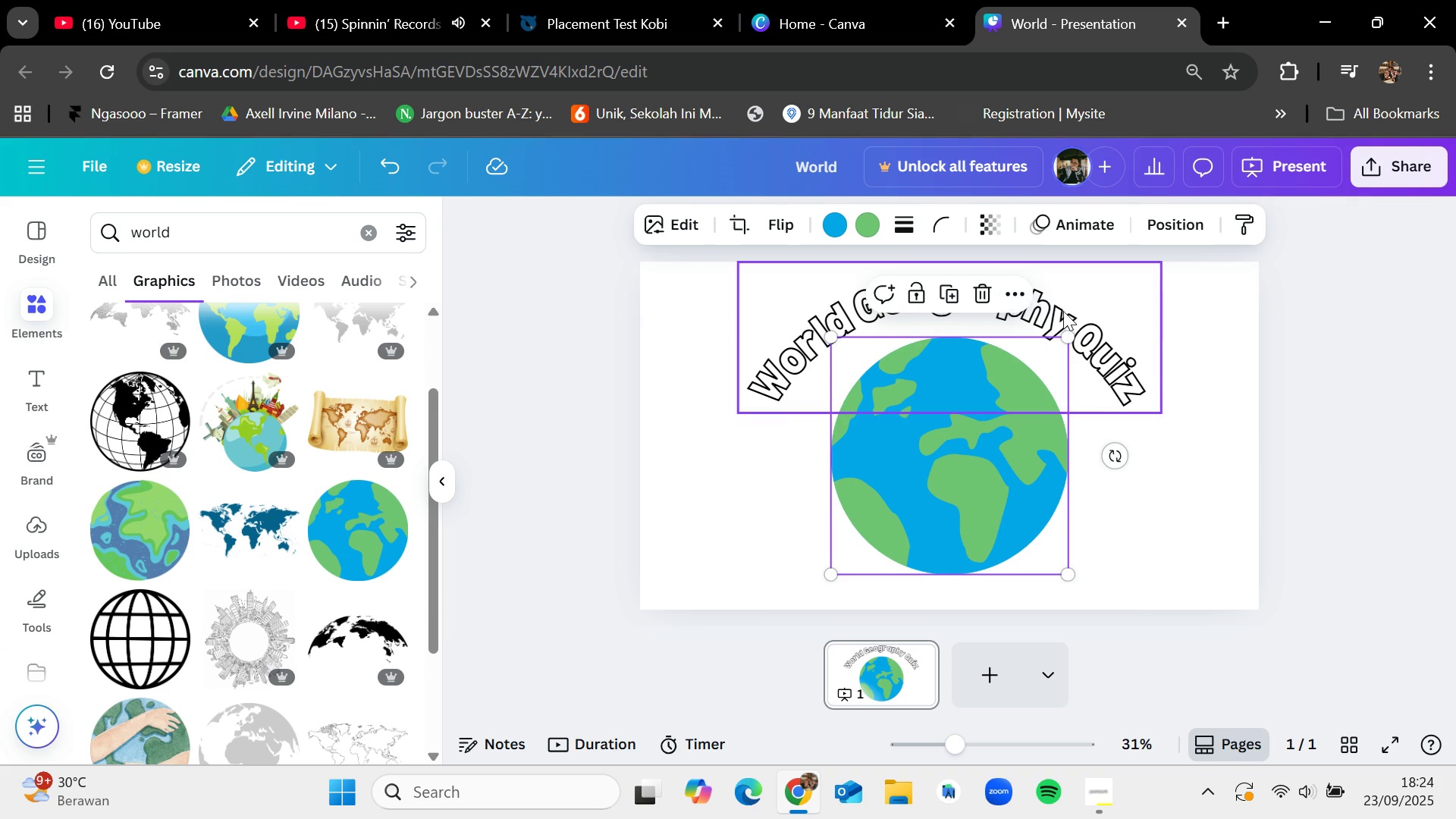 
left_click_drag(start_coordinate=[1081, 314], to_coordinate=[1075, 320])
 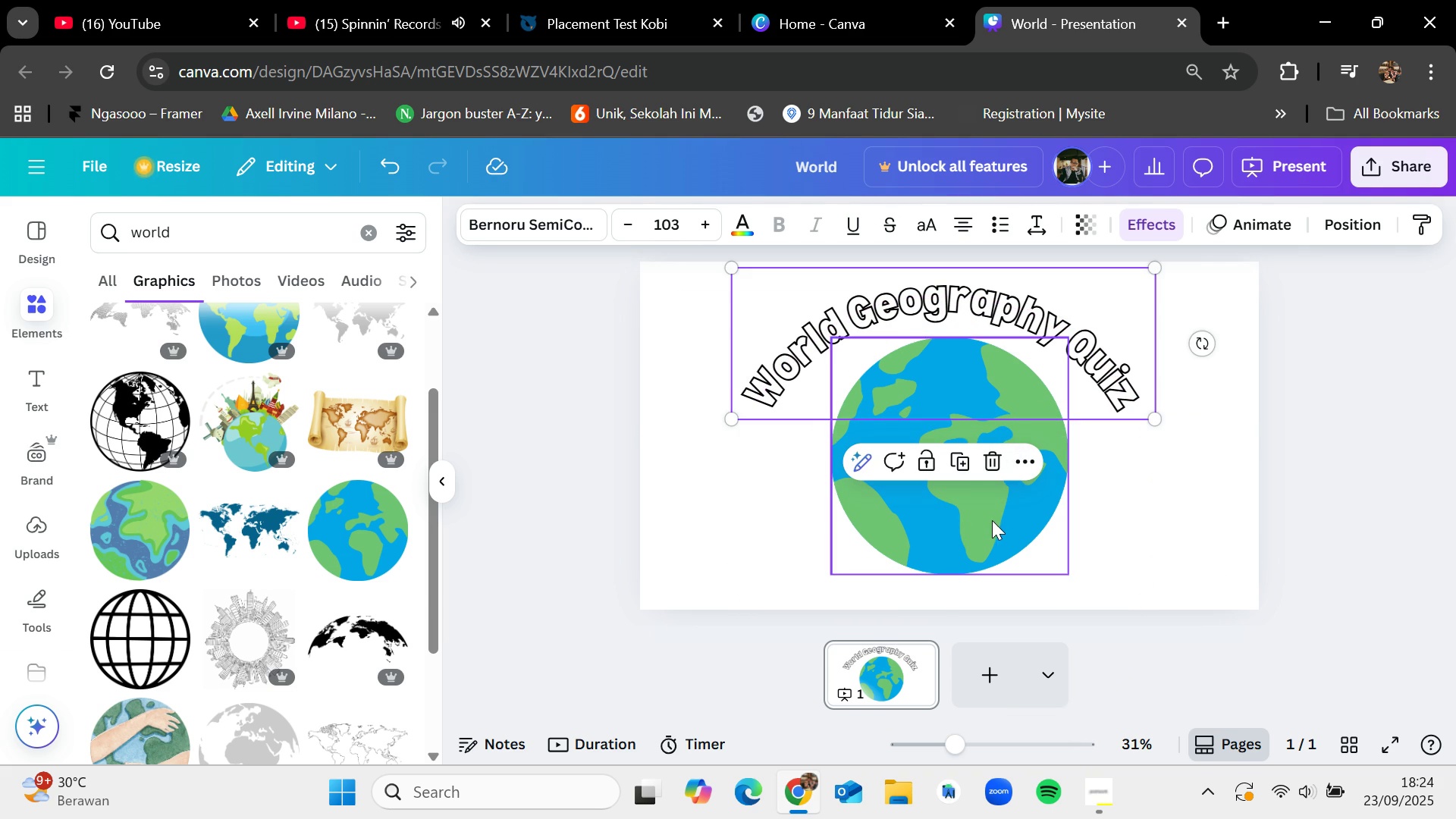 
left_click_drag(start_coordinate=[990, 521], to_coordinate=[990, 510])
 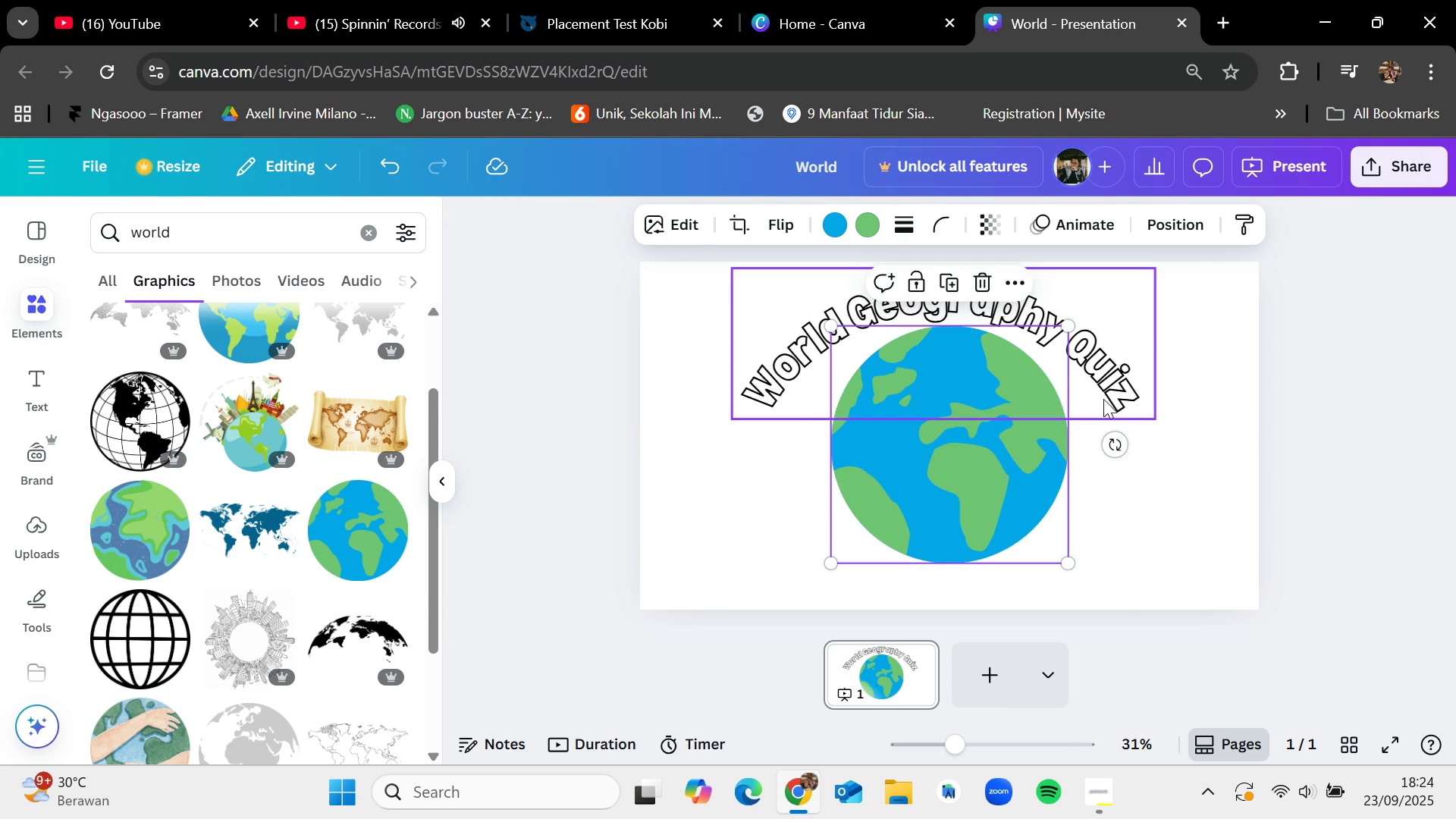 
left_click([1104, 394])
 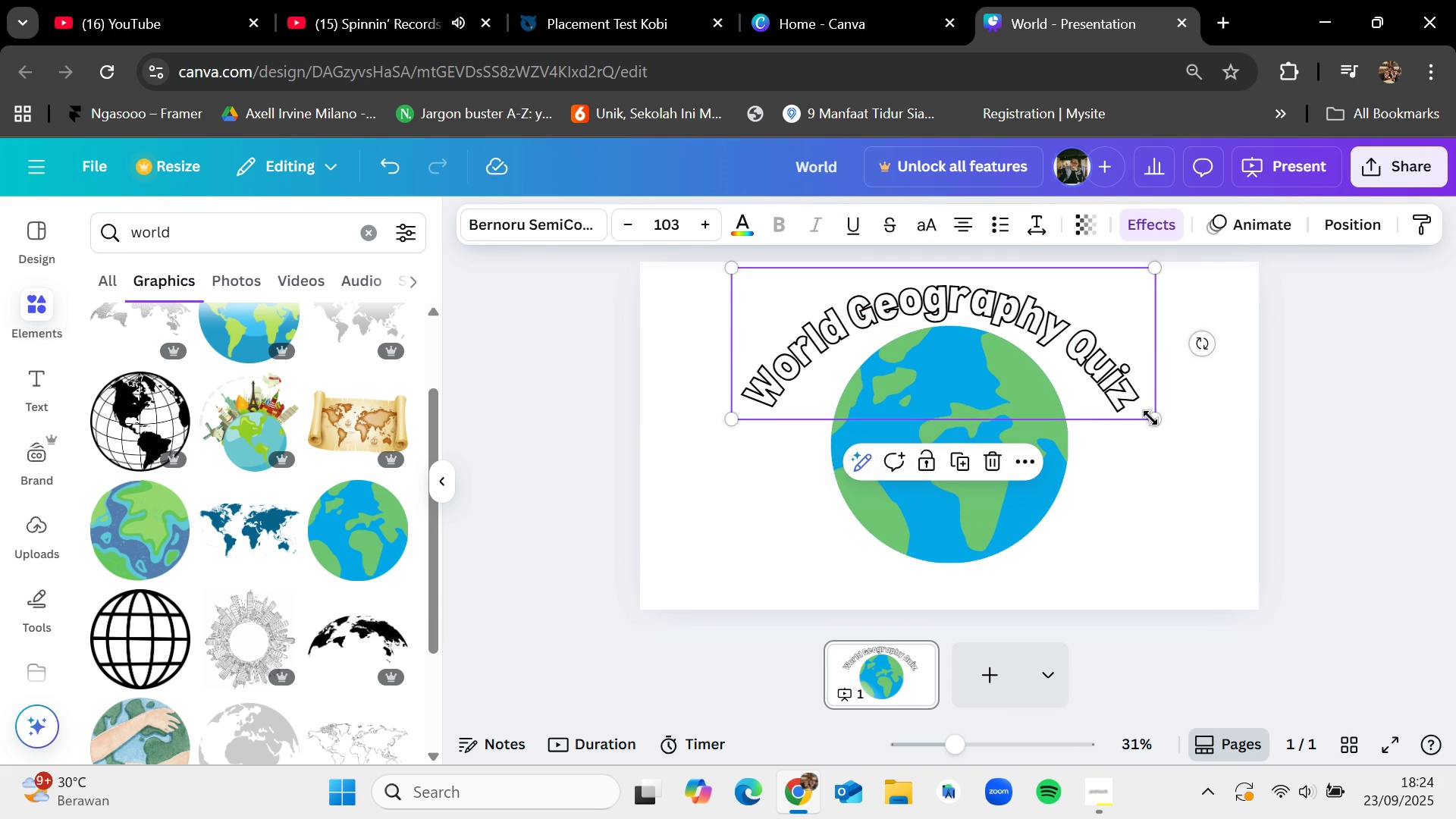 
left_click_drag(start_coordinate=[1153, 418], to_coordinate=[1130, 407])
 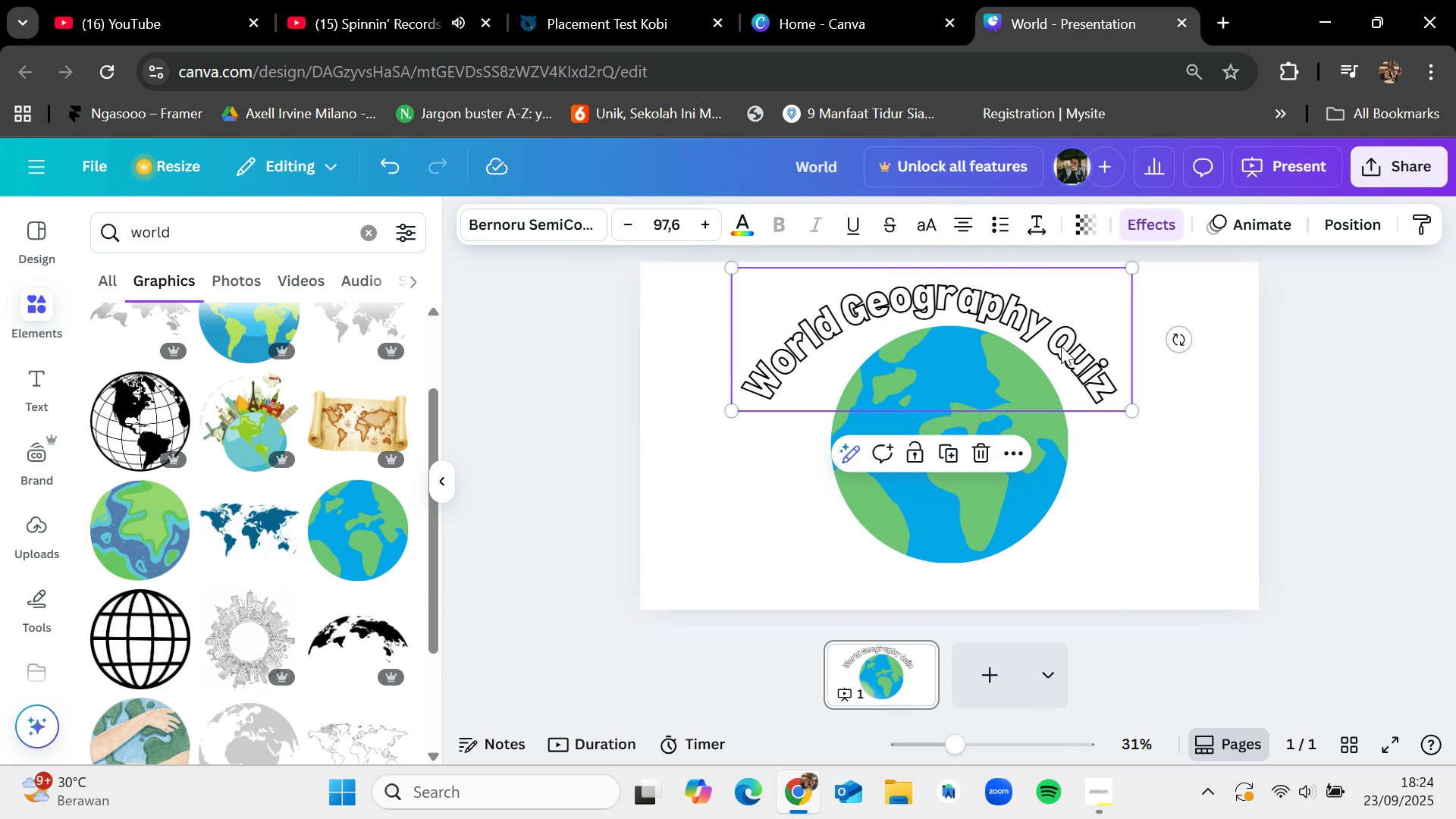 
left_click_drag(start_coordinate=[1061, 344], to_coordinate=[1084, 352])
 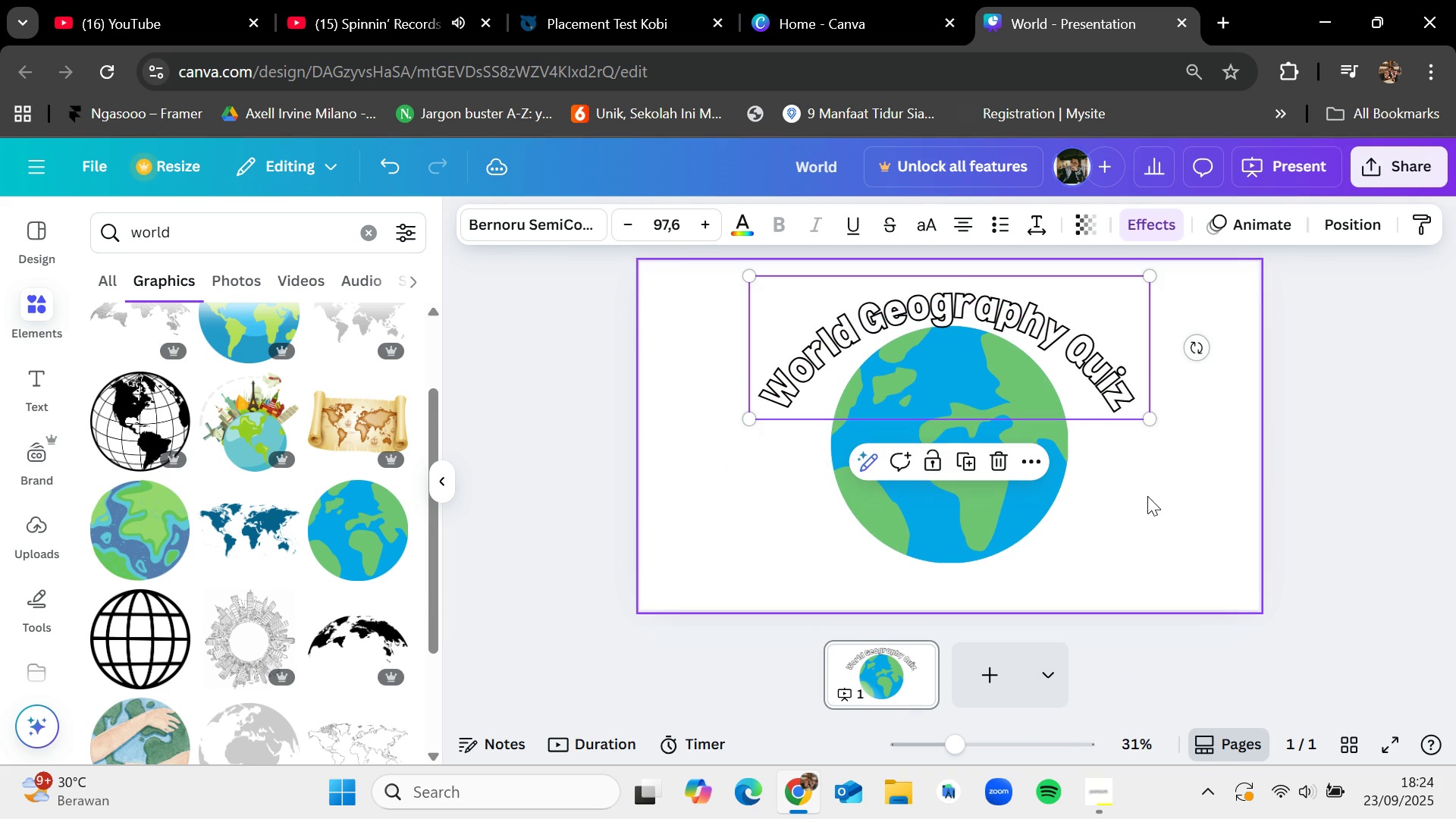 
left_click([1147, 496])
 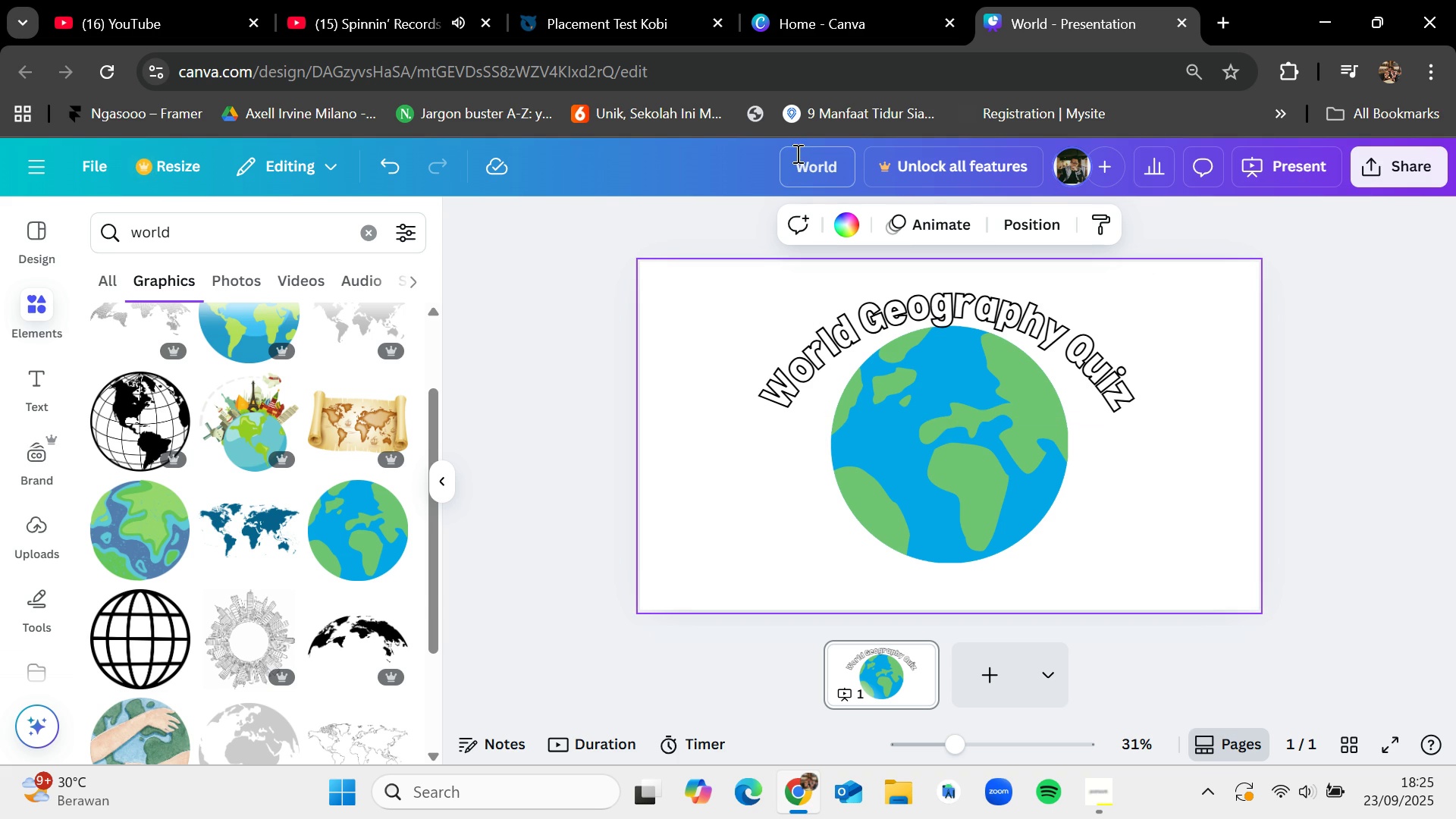 
wait(5.63)
 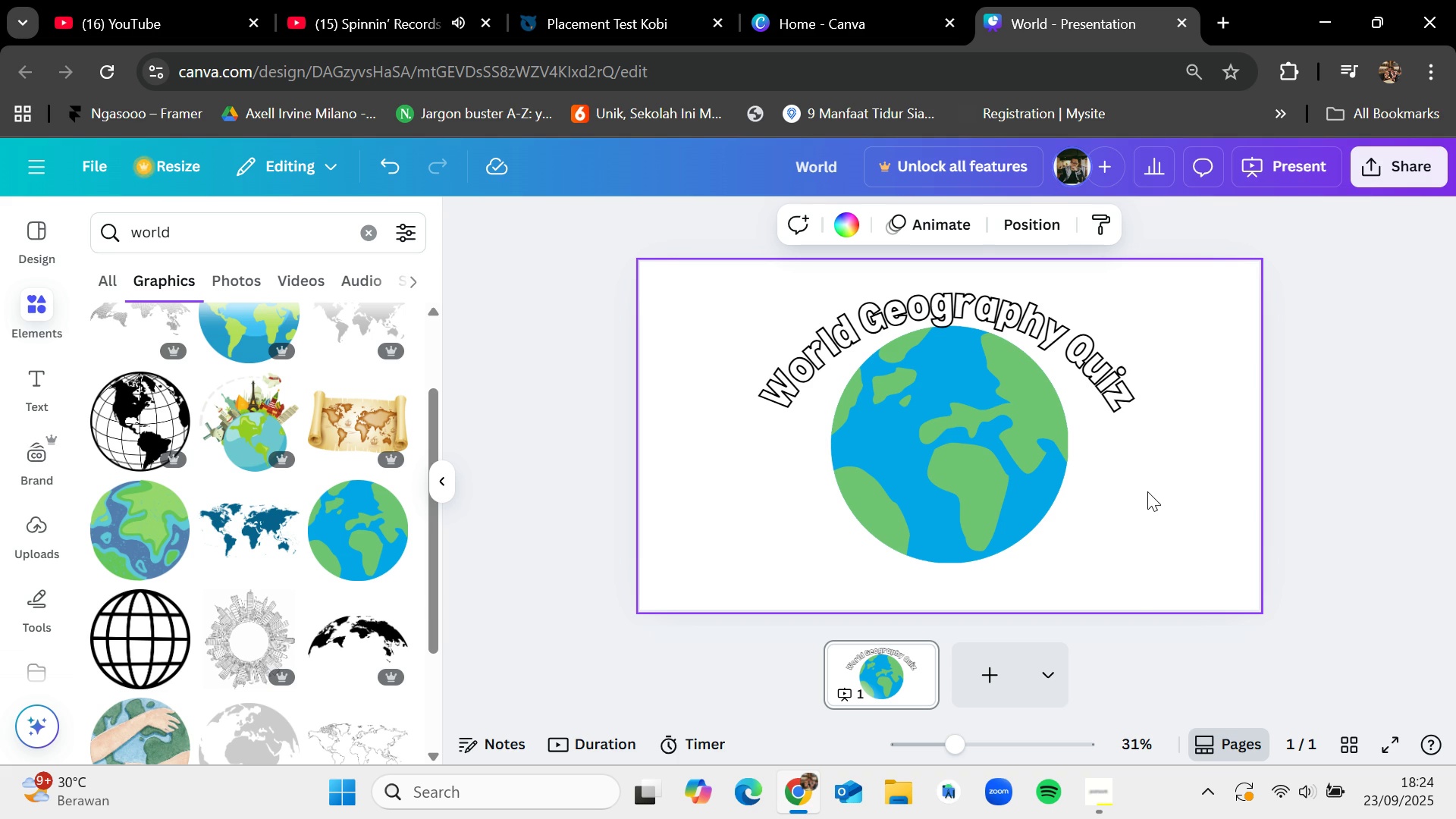 
left_click([852, 217])
 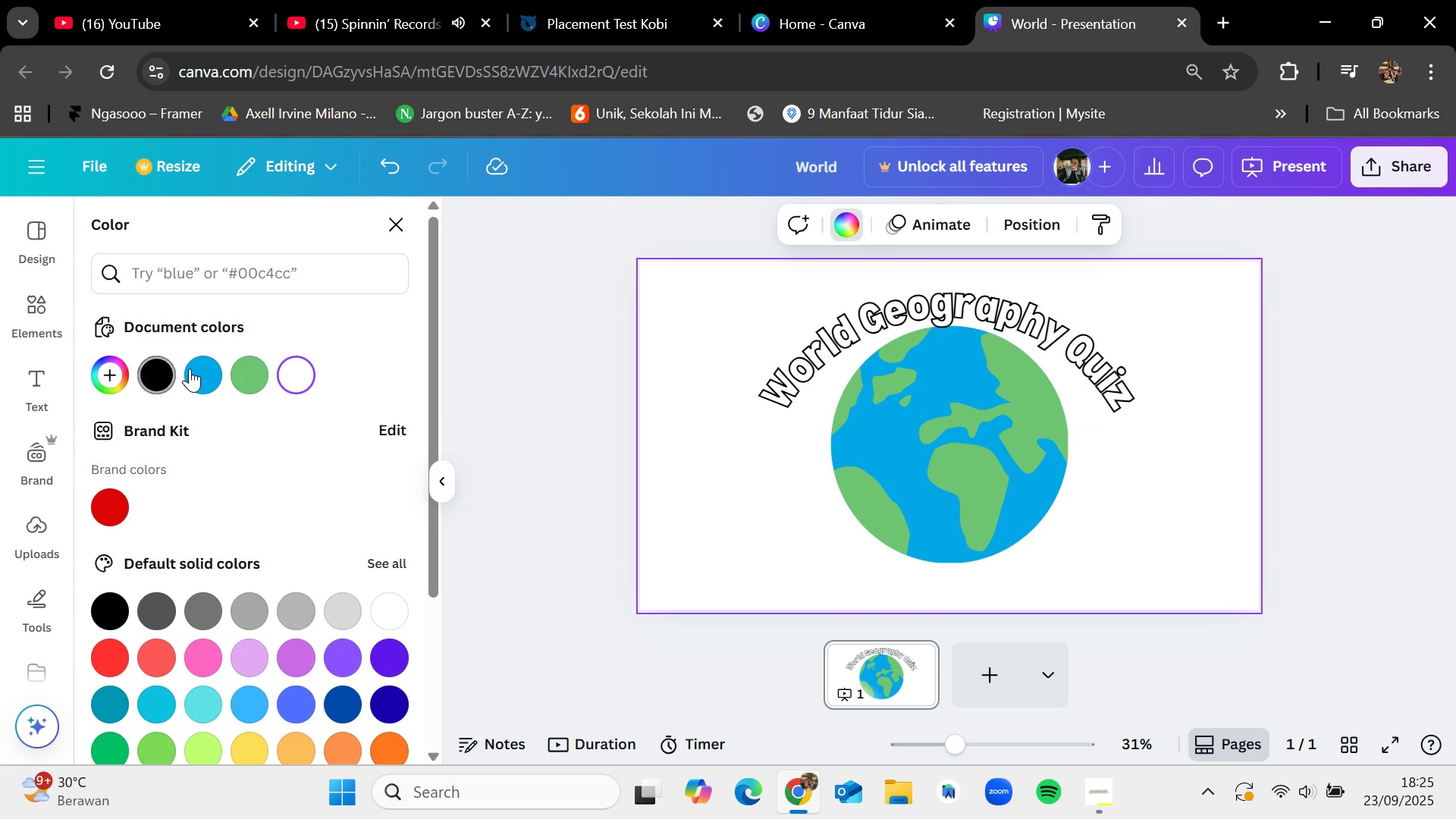 
left_click([193, 369])
 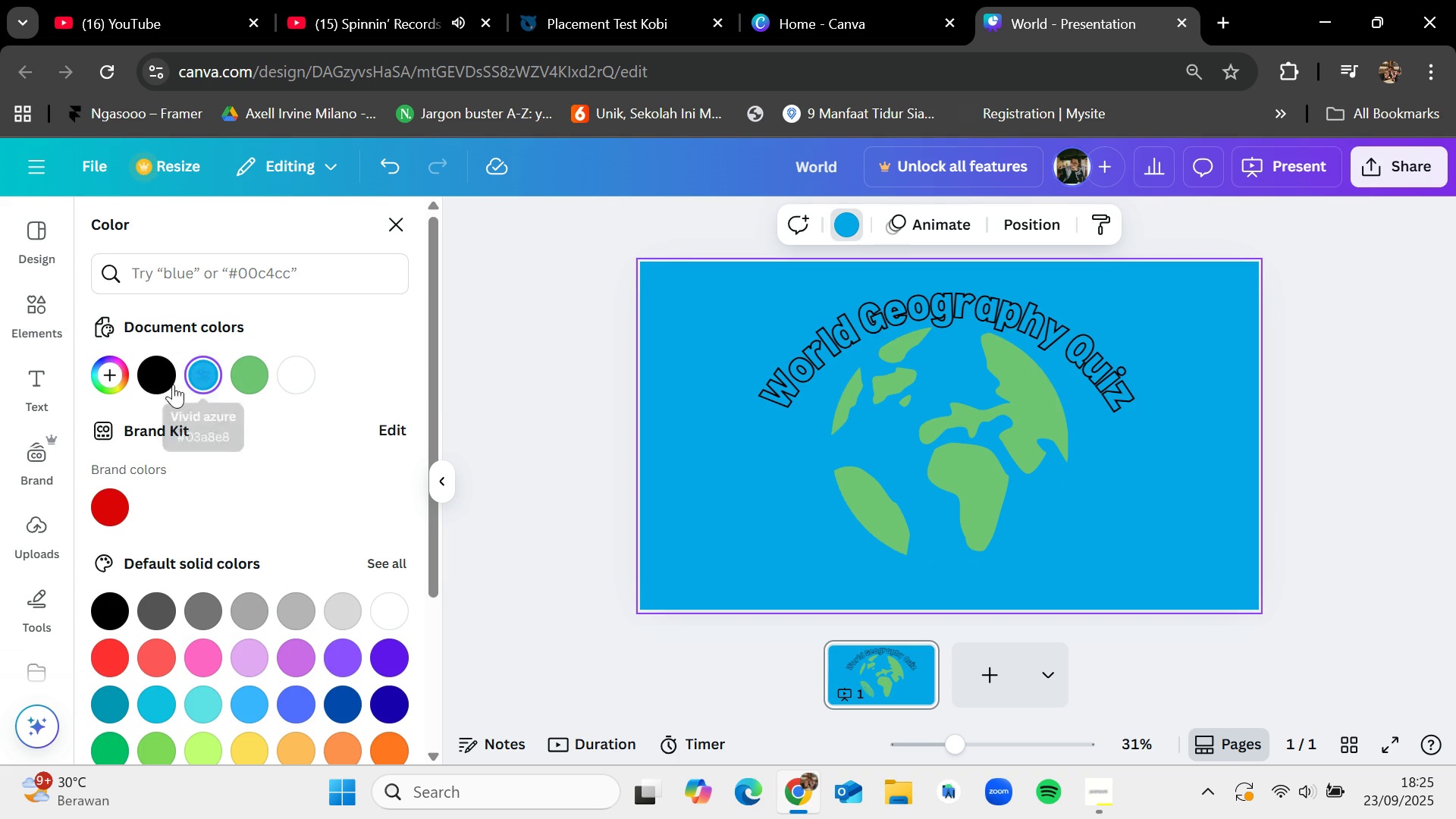 
left_click([165, 370])
 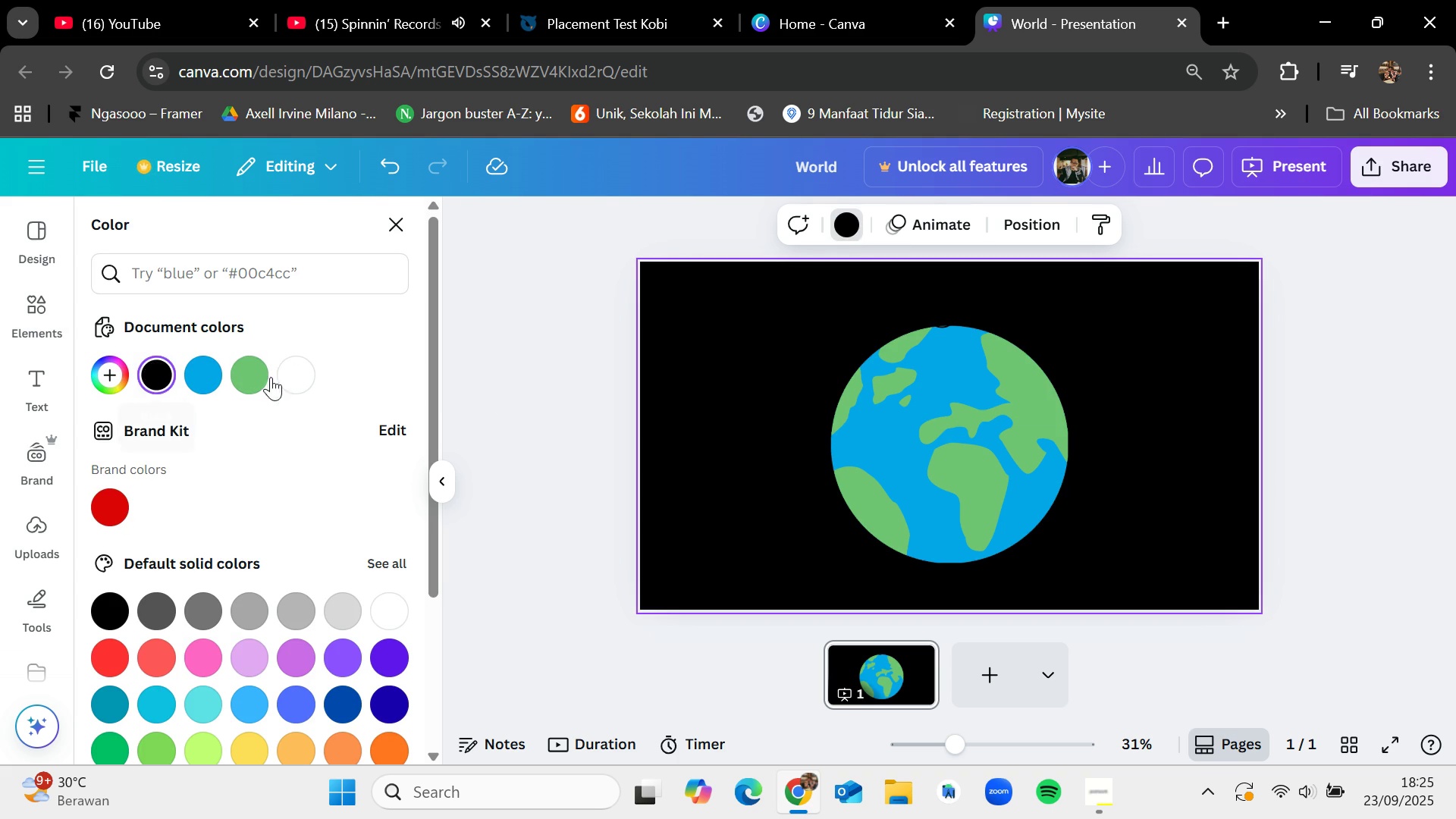 
mouse_move([284, 362])
 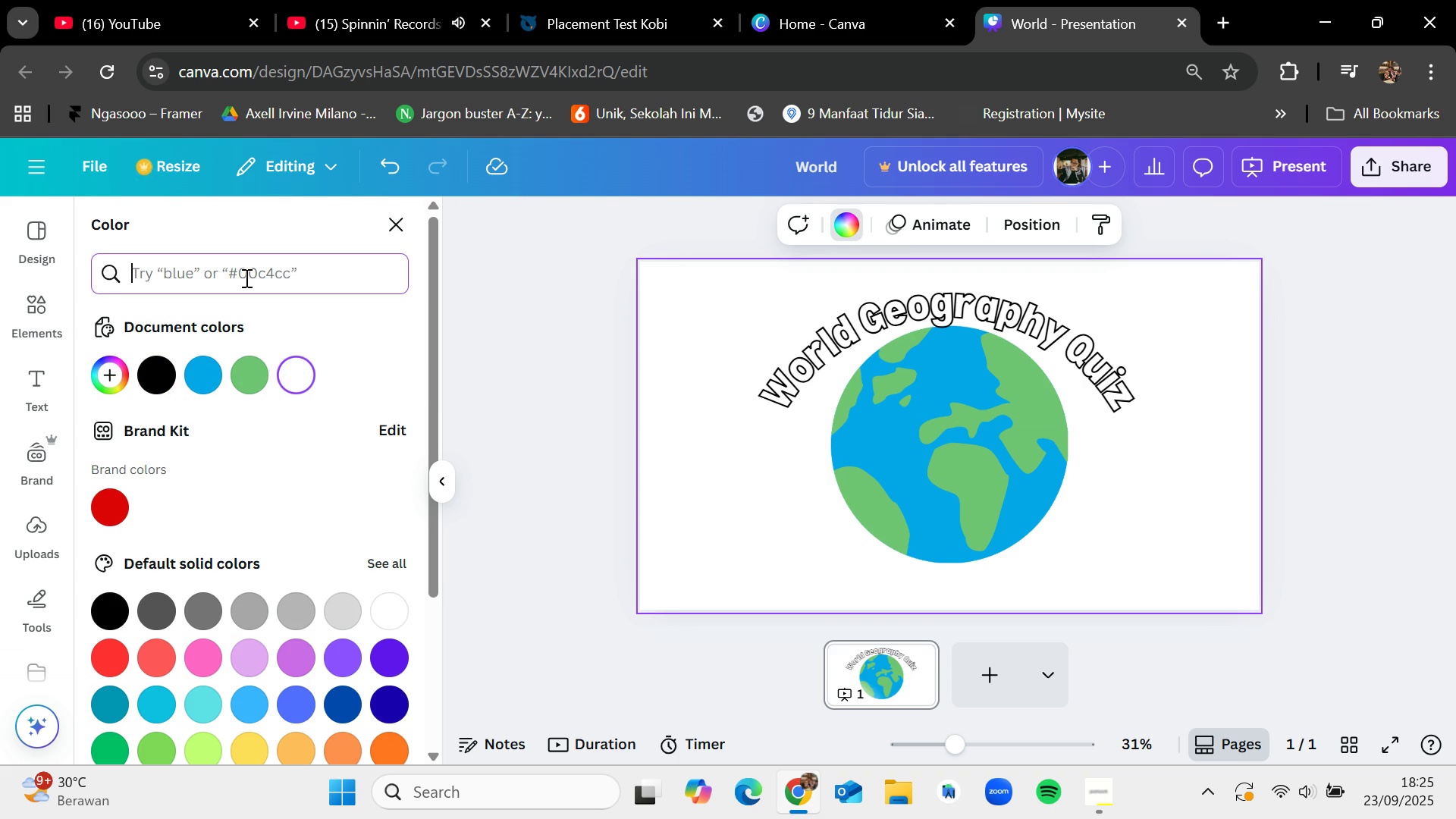 
type(blue)
 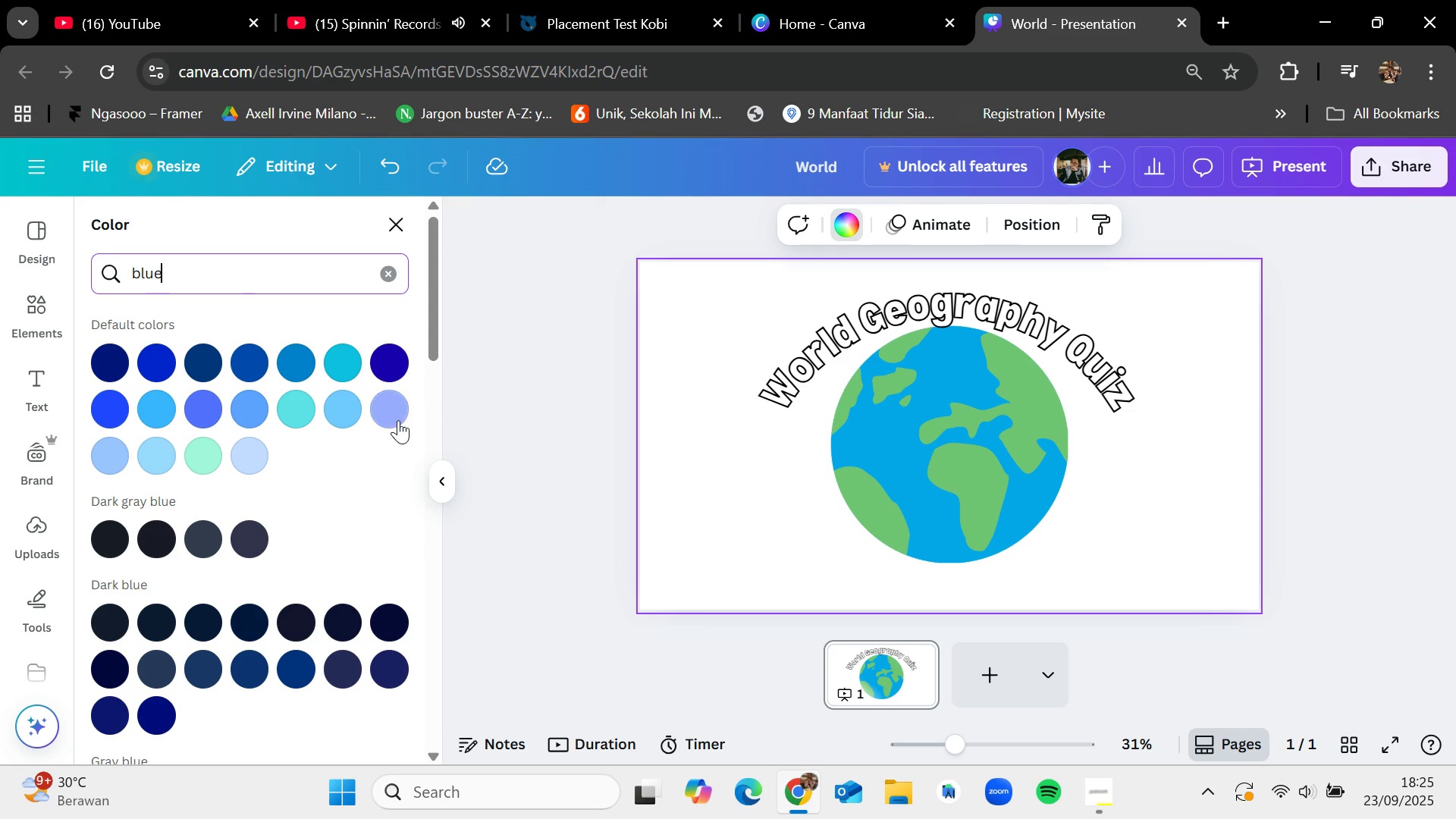 
left_click([338, 397])
 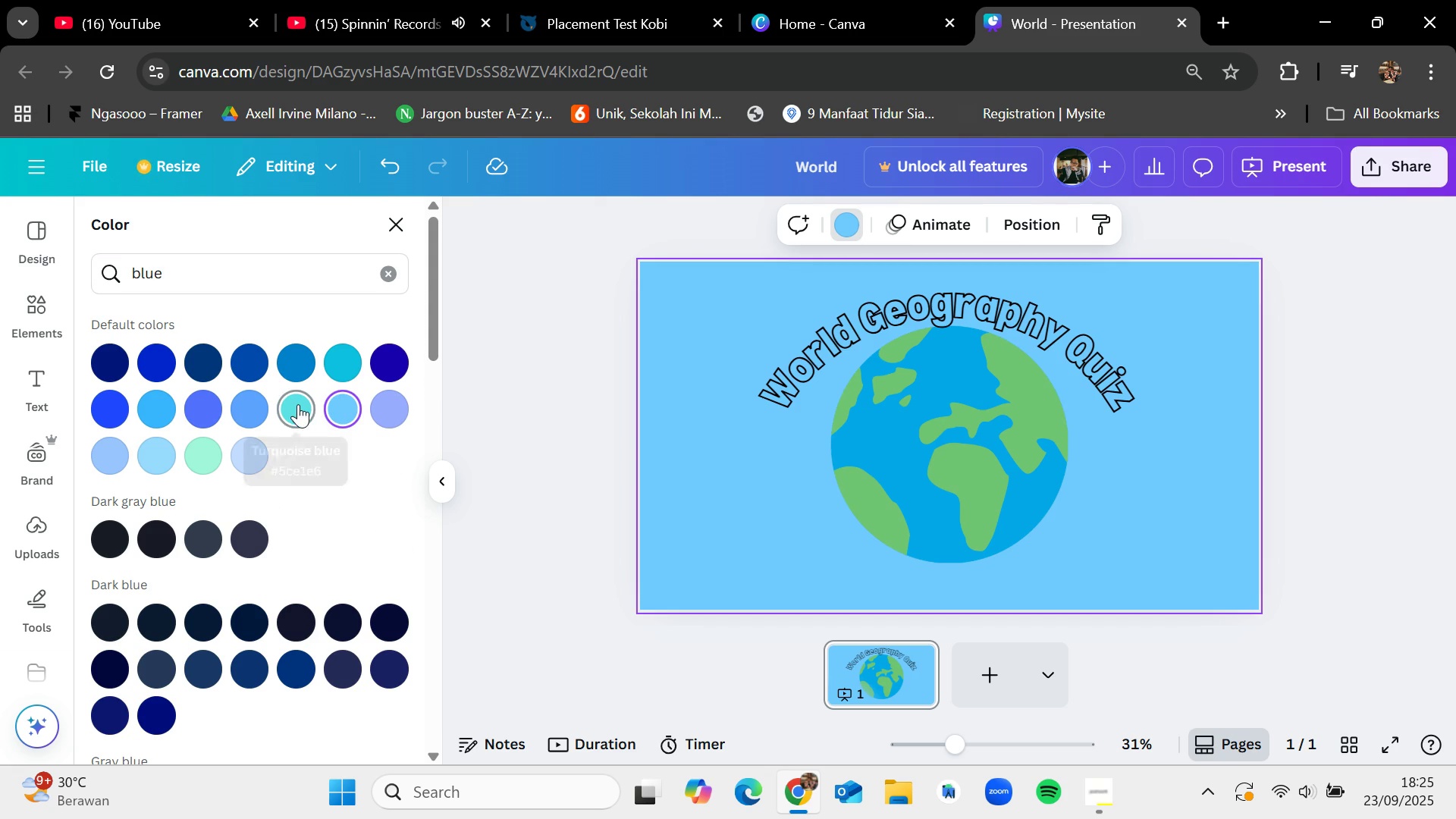 
left_click([298, 404])
 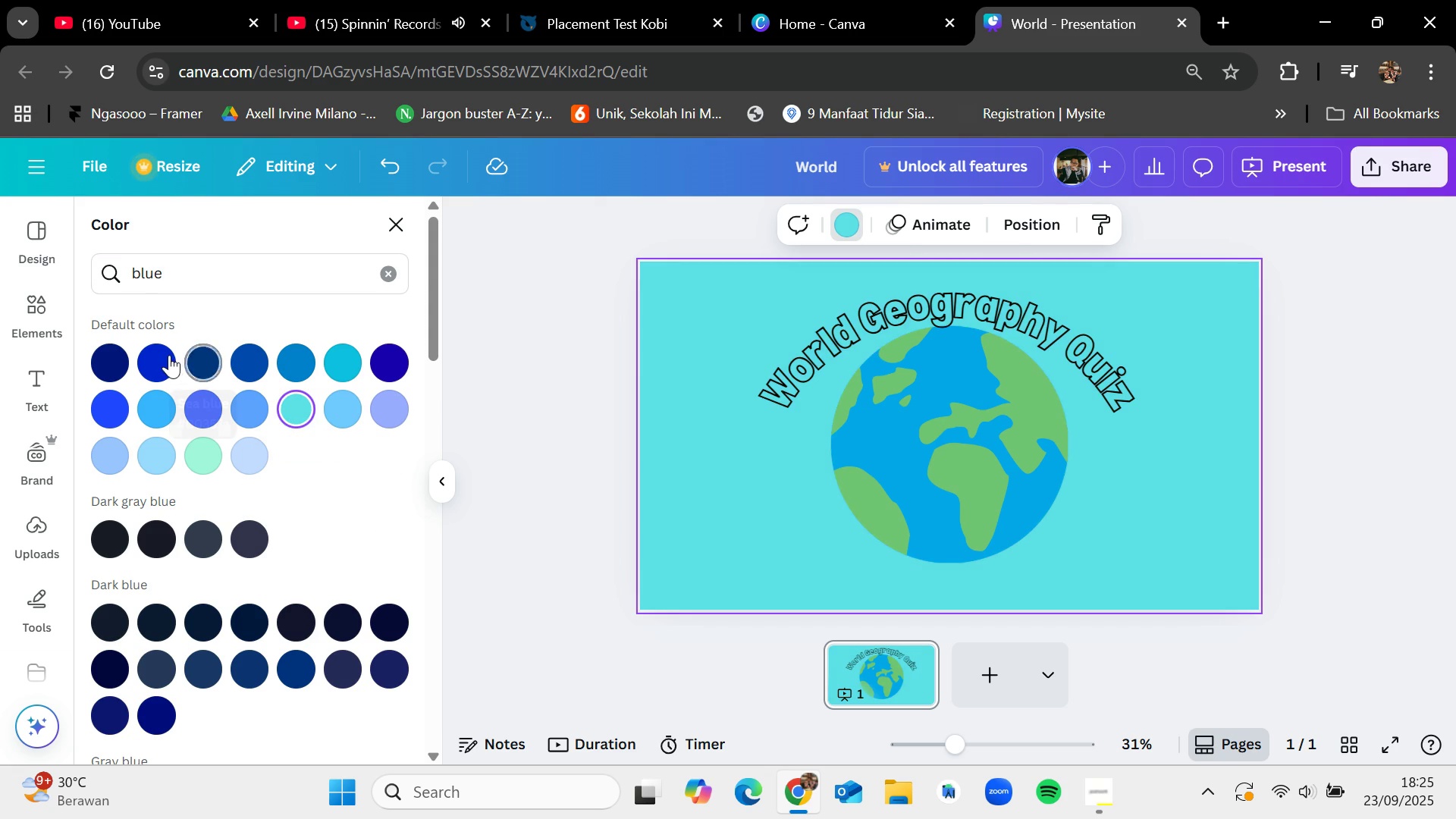 
left_click([169, 355])
 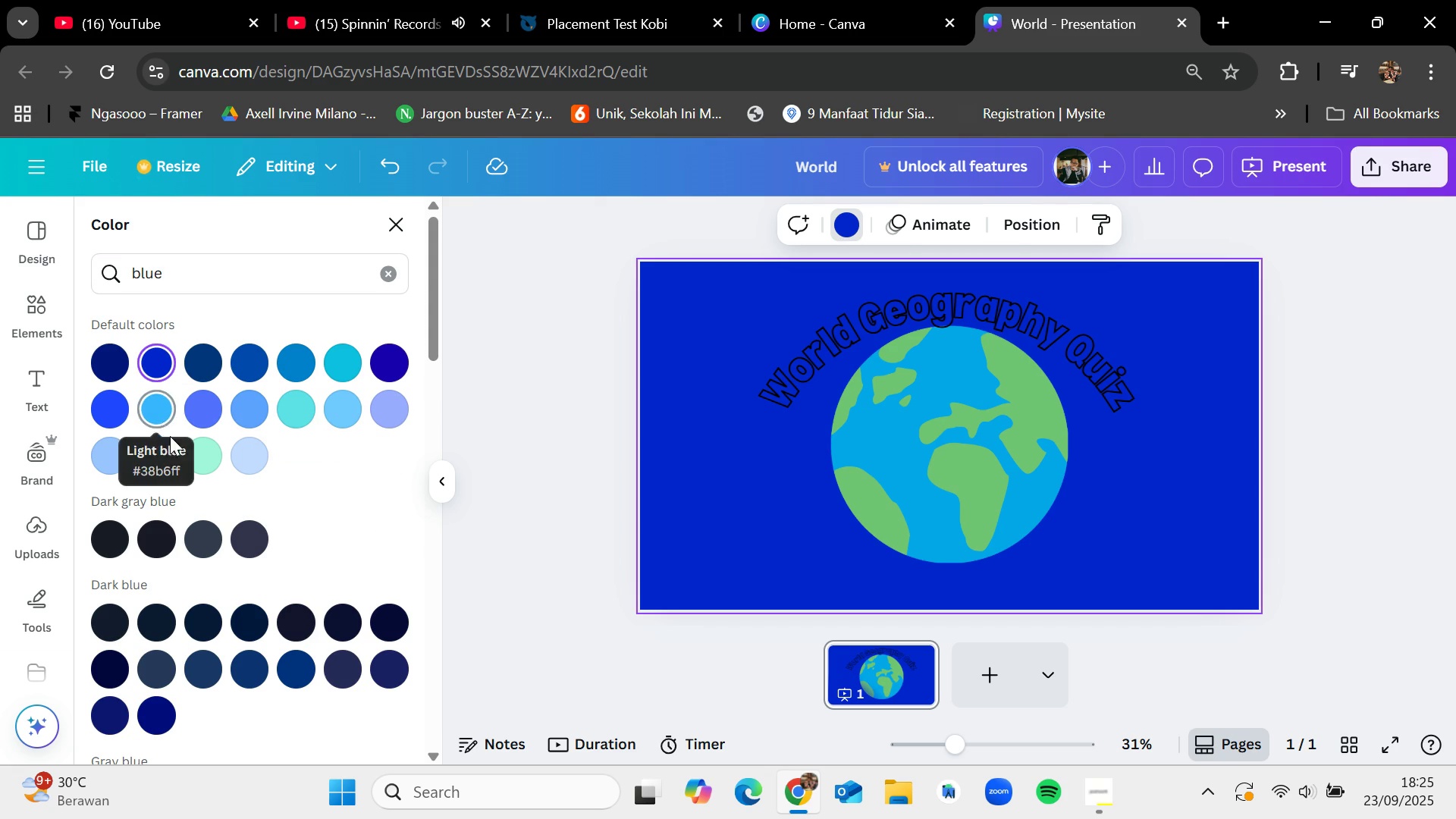 
left_click([171, 452])
 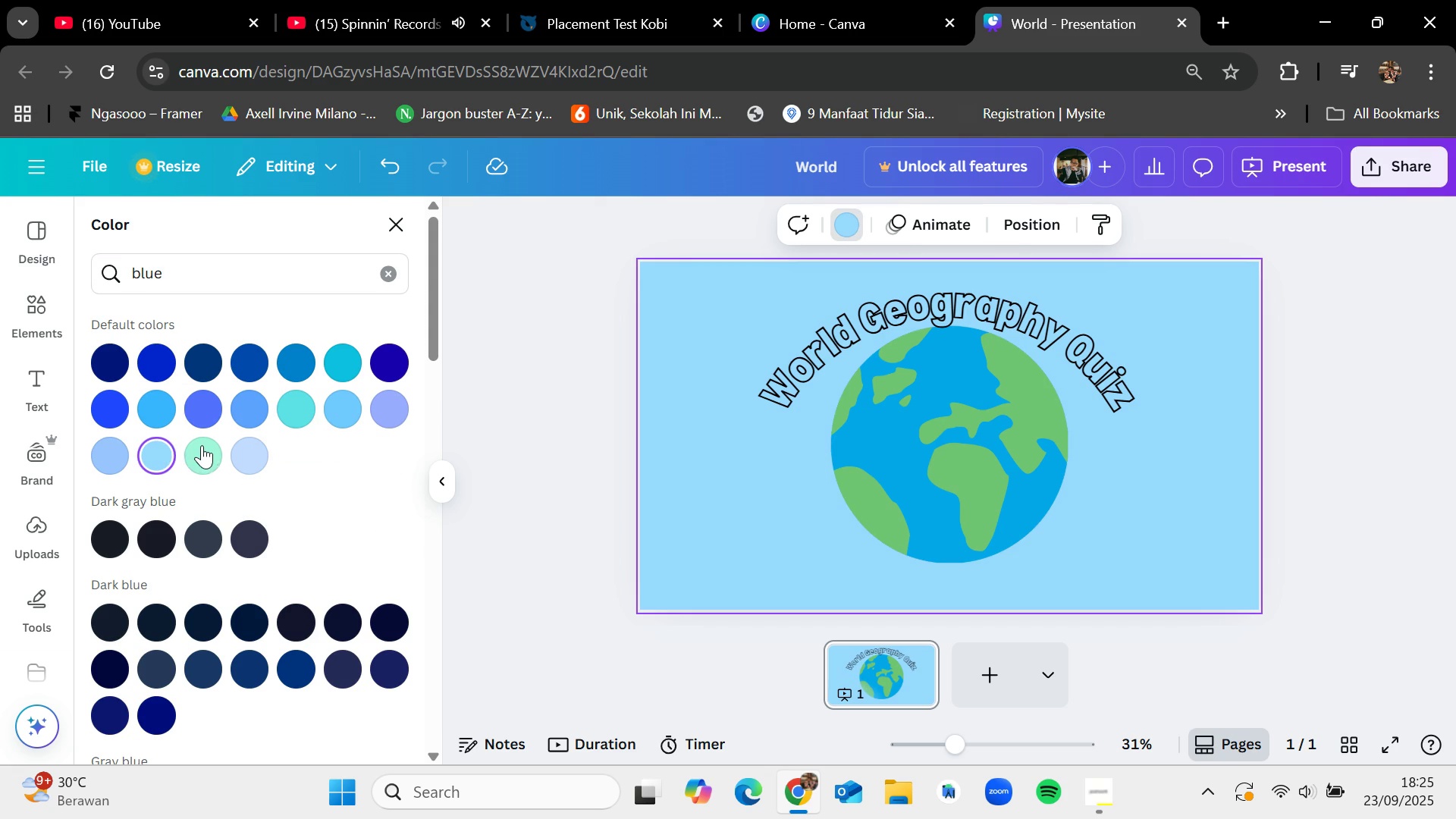 
left_click([203, 445])
 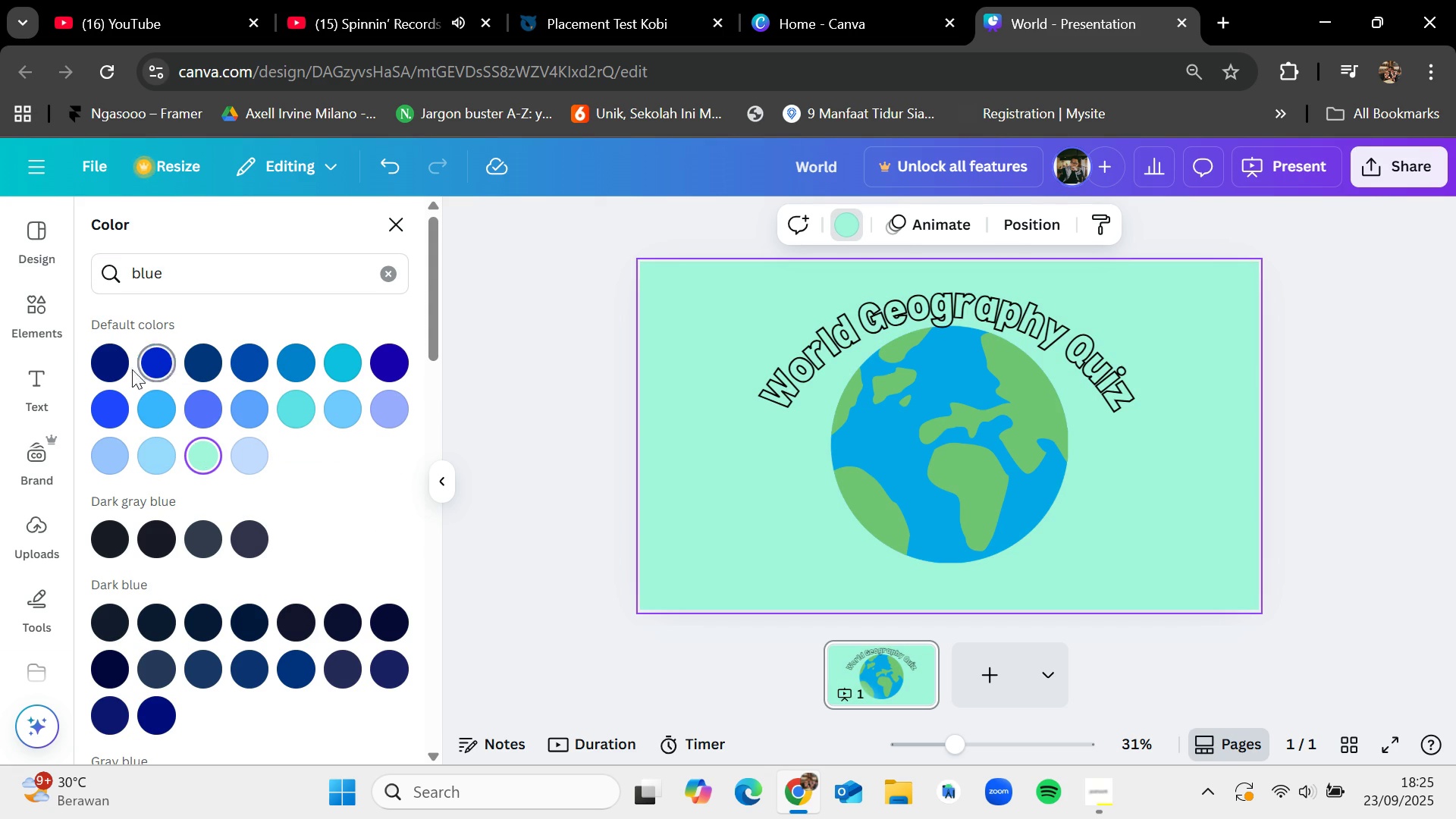 
left_click([110, 359])
 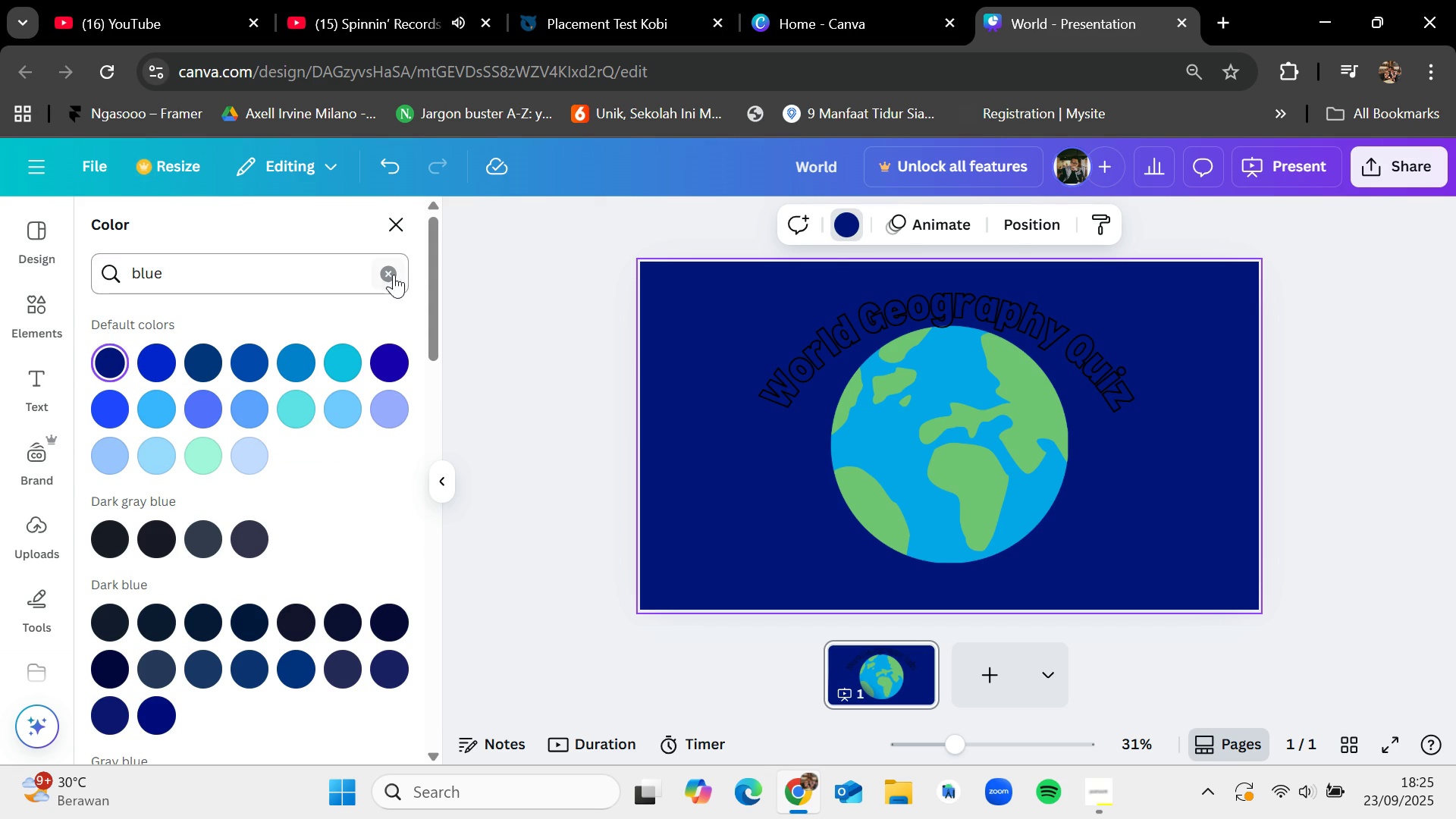 
left_click([399, 275])
 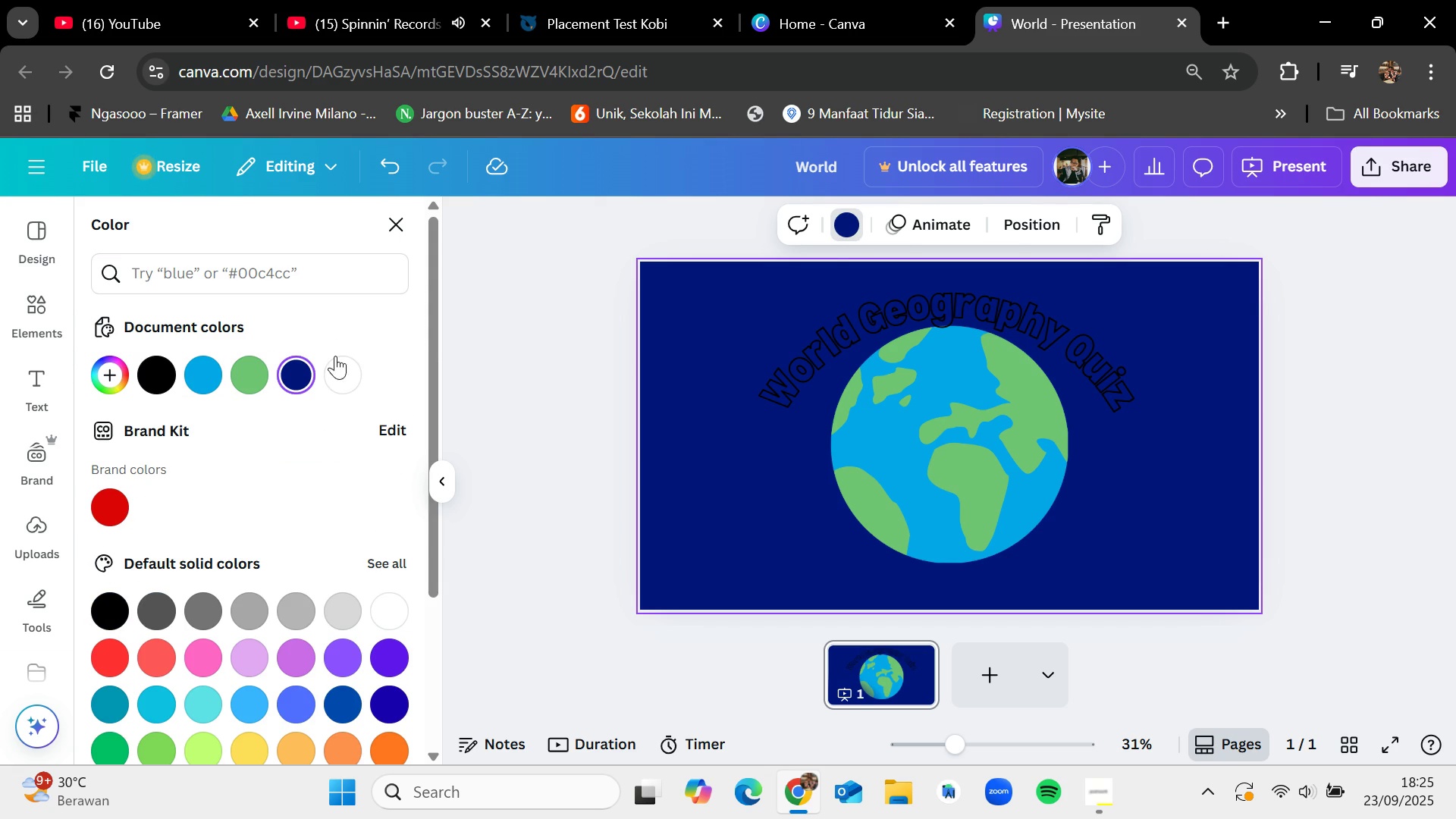 
left_click([335, 356])
 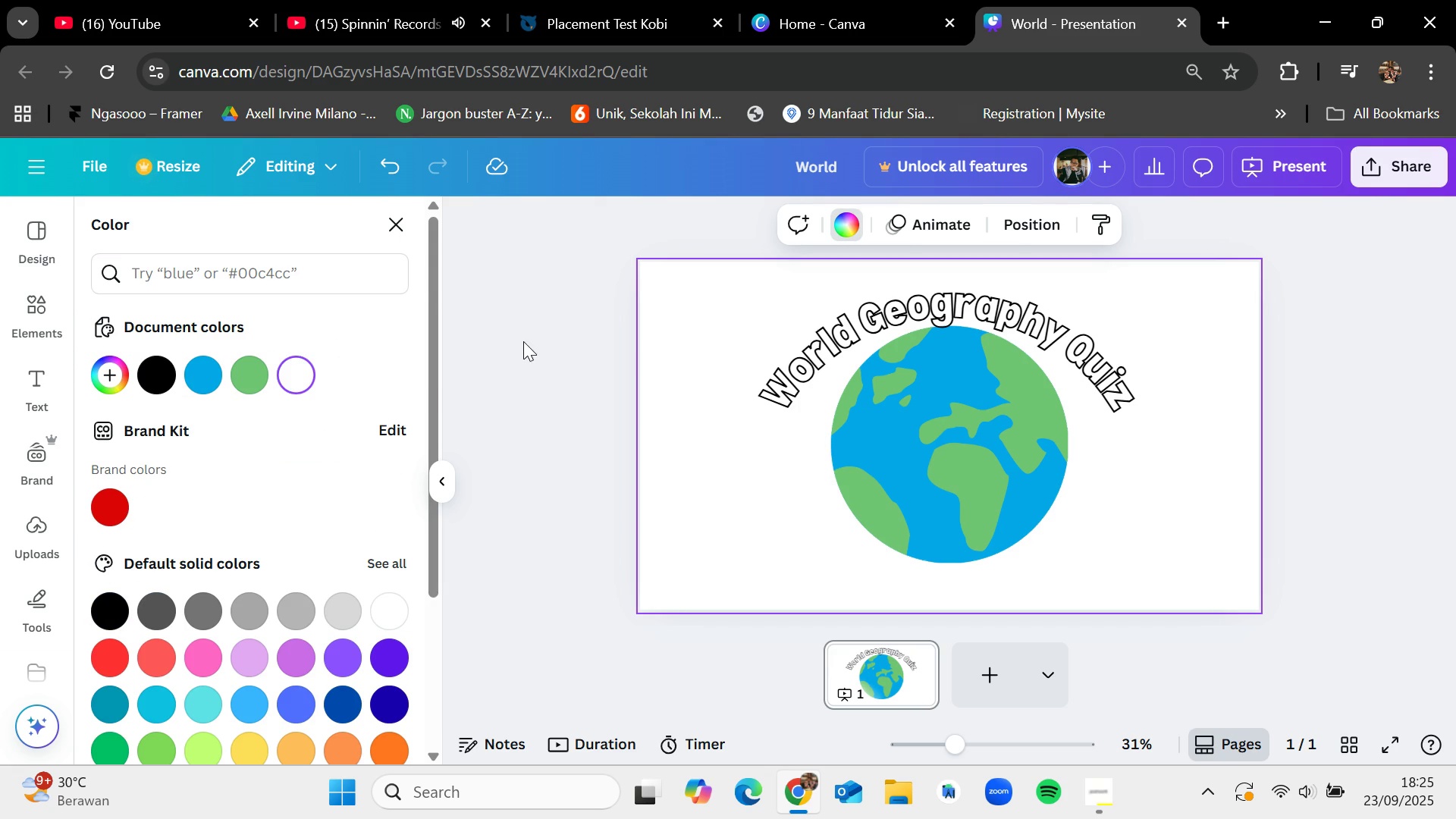 
left_click([523, 341])
 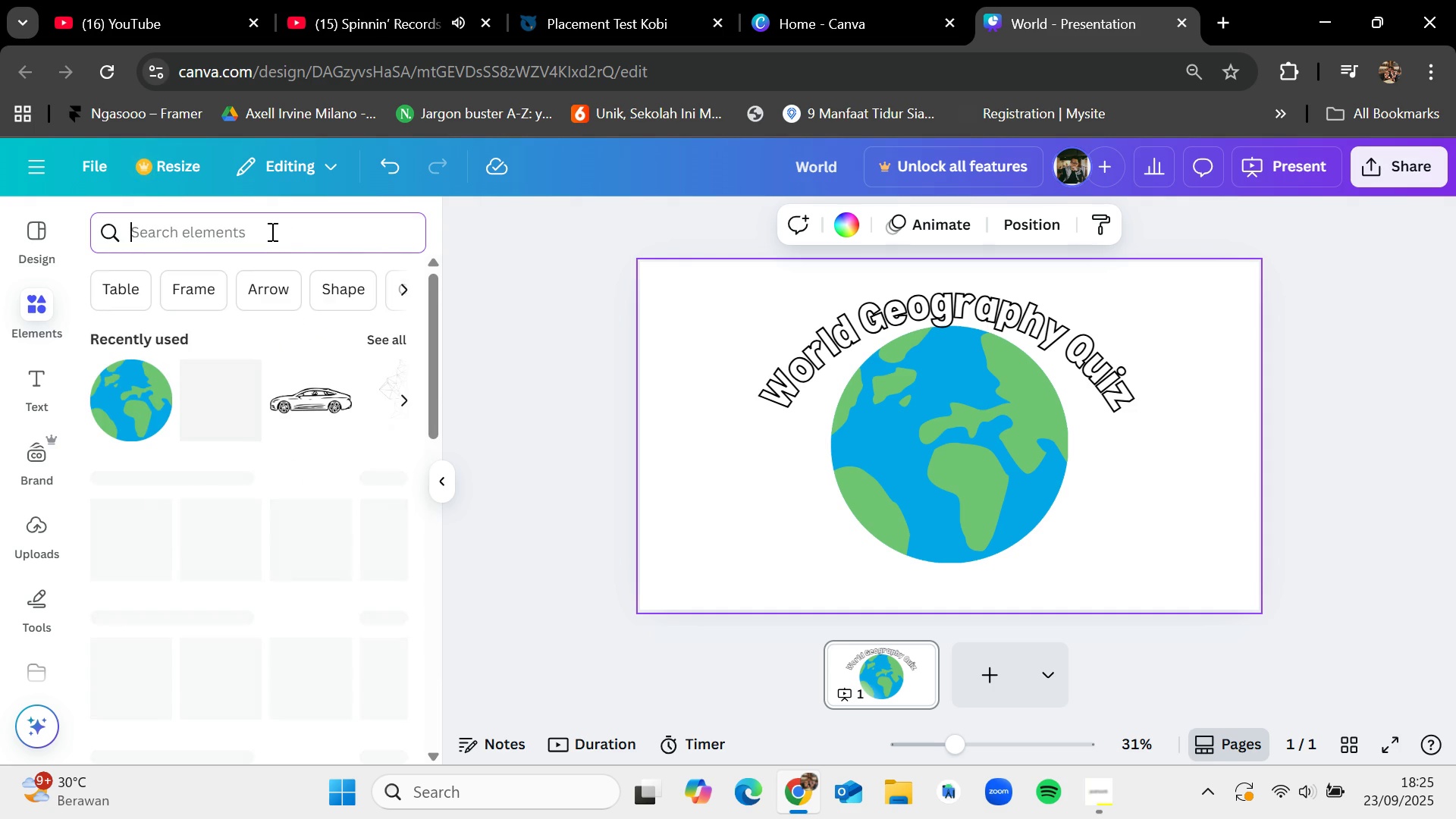 
type(geography)
 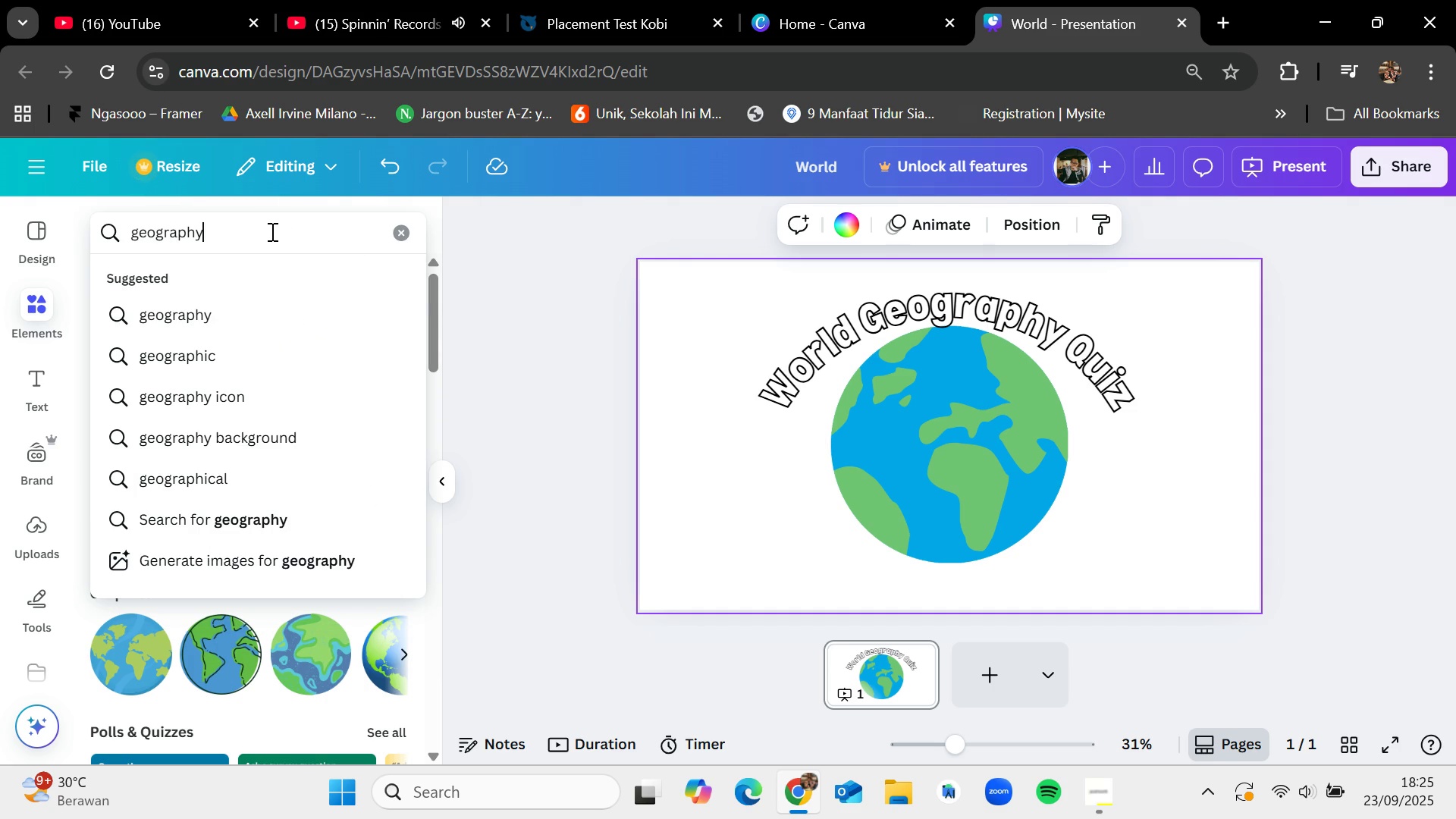 
key(Enter)
 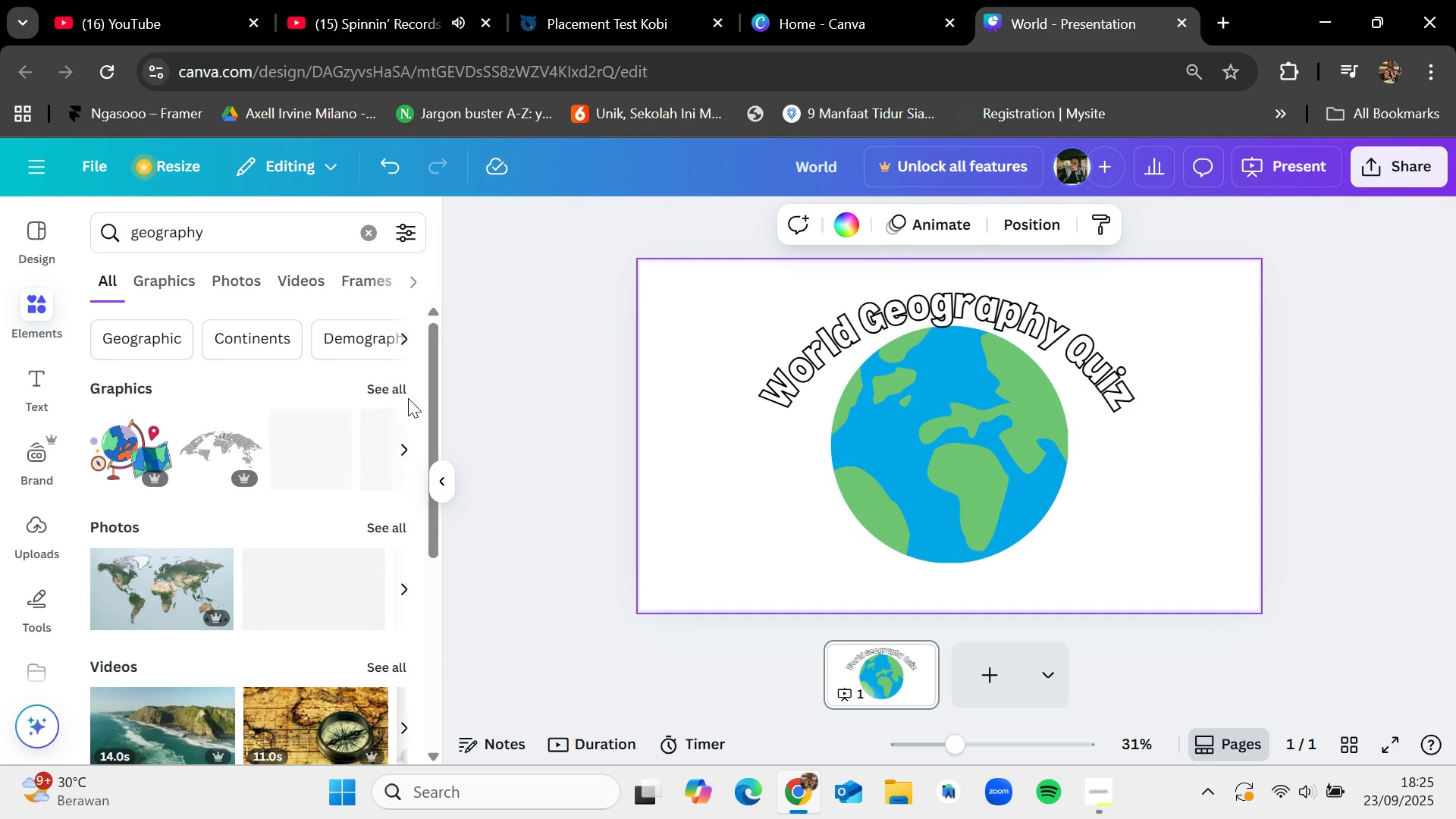 
left_click([394, 387])
 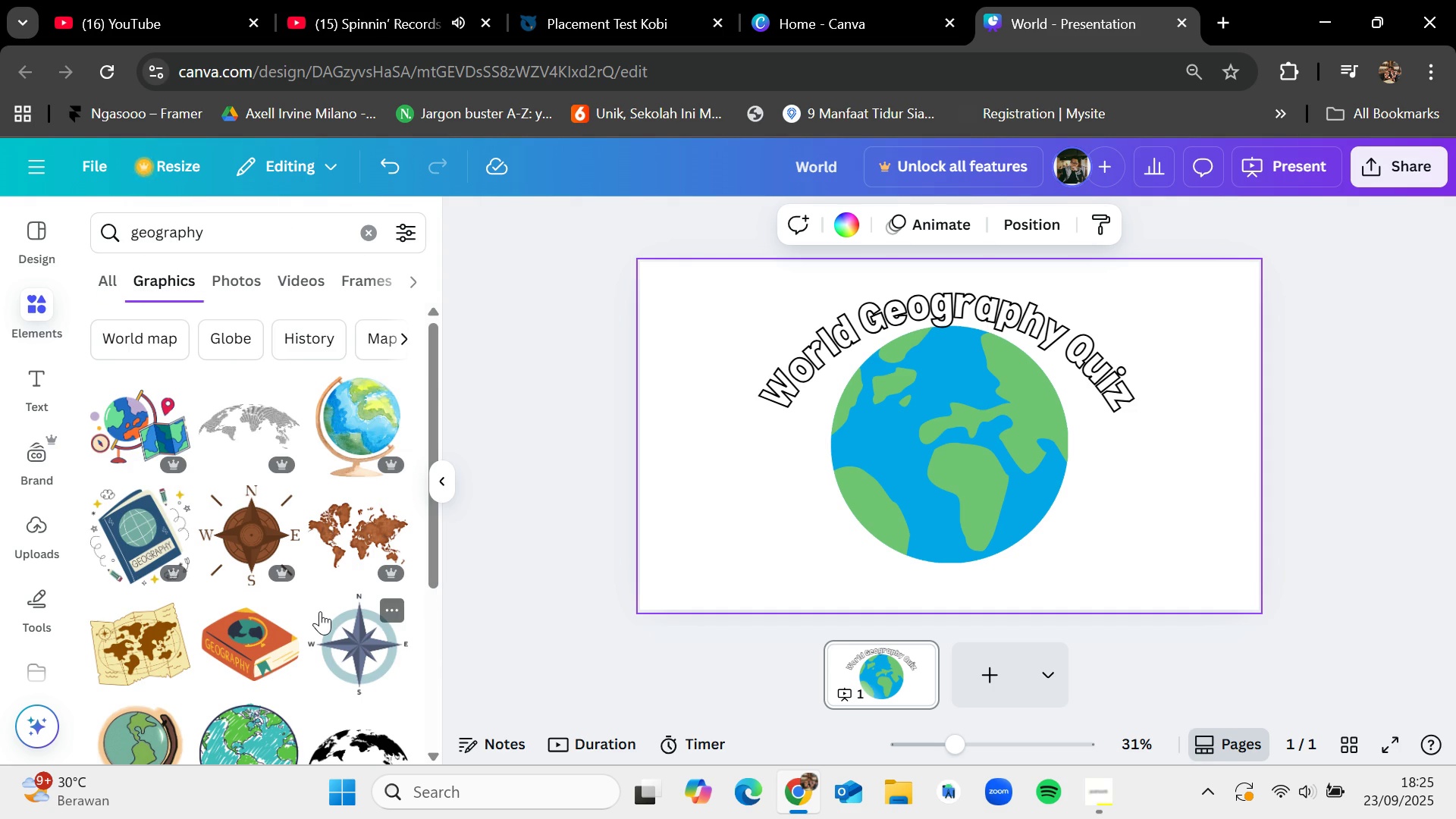 
scroll: coordinate [320, 611], scroll_direction: down, amount: 4.0
 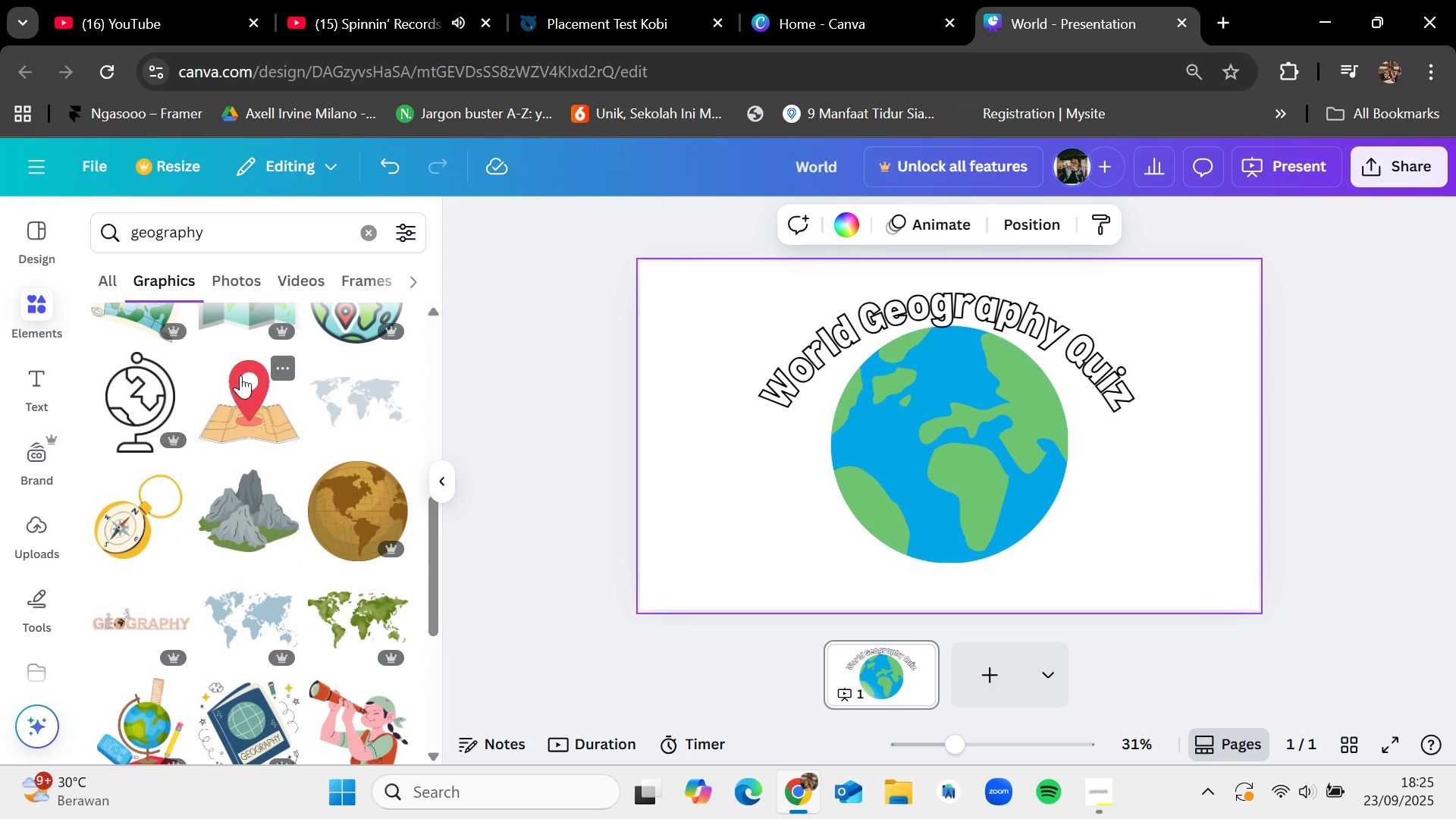 
left_click_drag(start_coordinate=[241, 398], to_coordinate=[704, 468])
 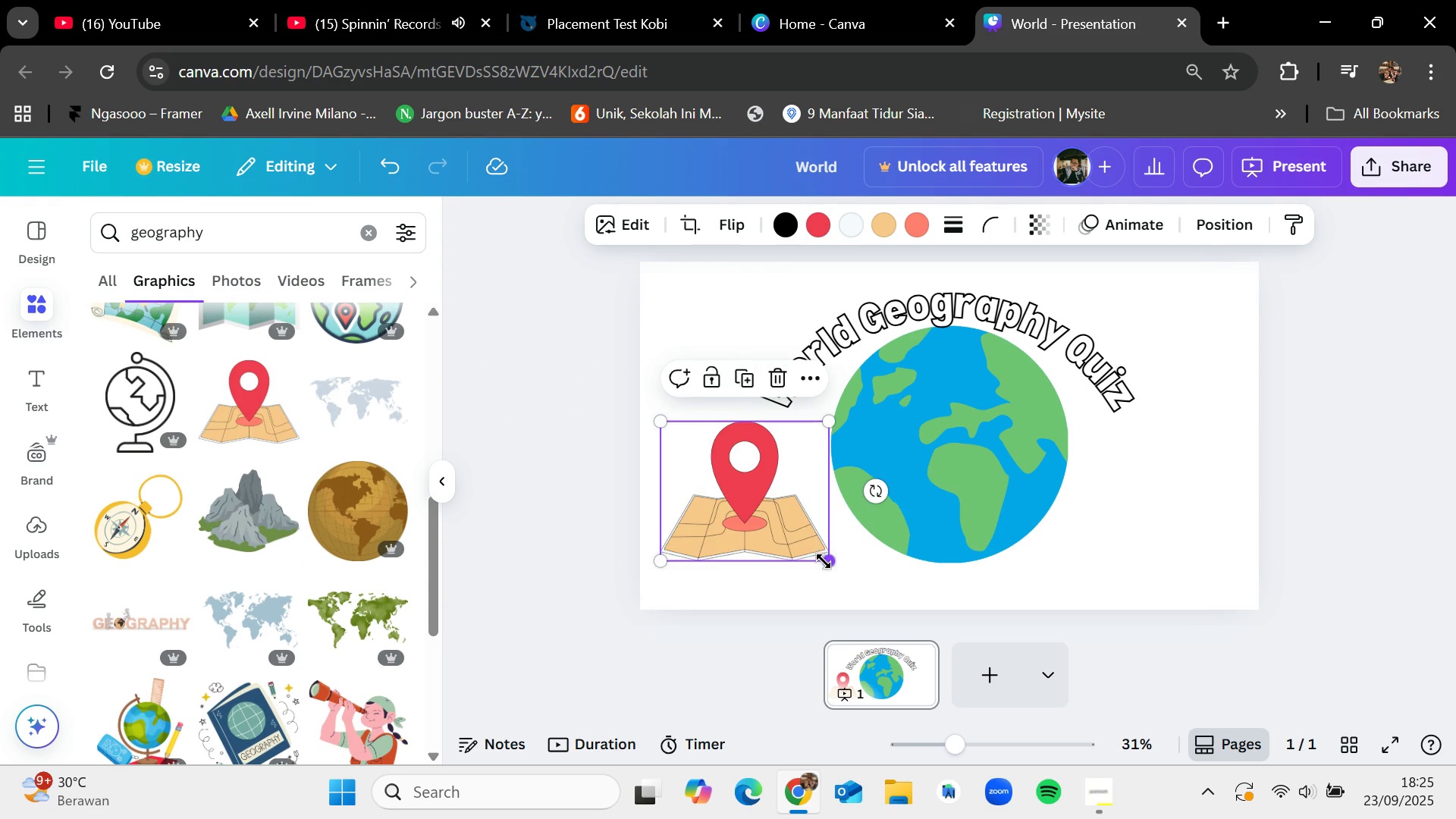 
left_click_drag(start_coordinate=[824, 563], to_coordinate=[729, 517])
 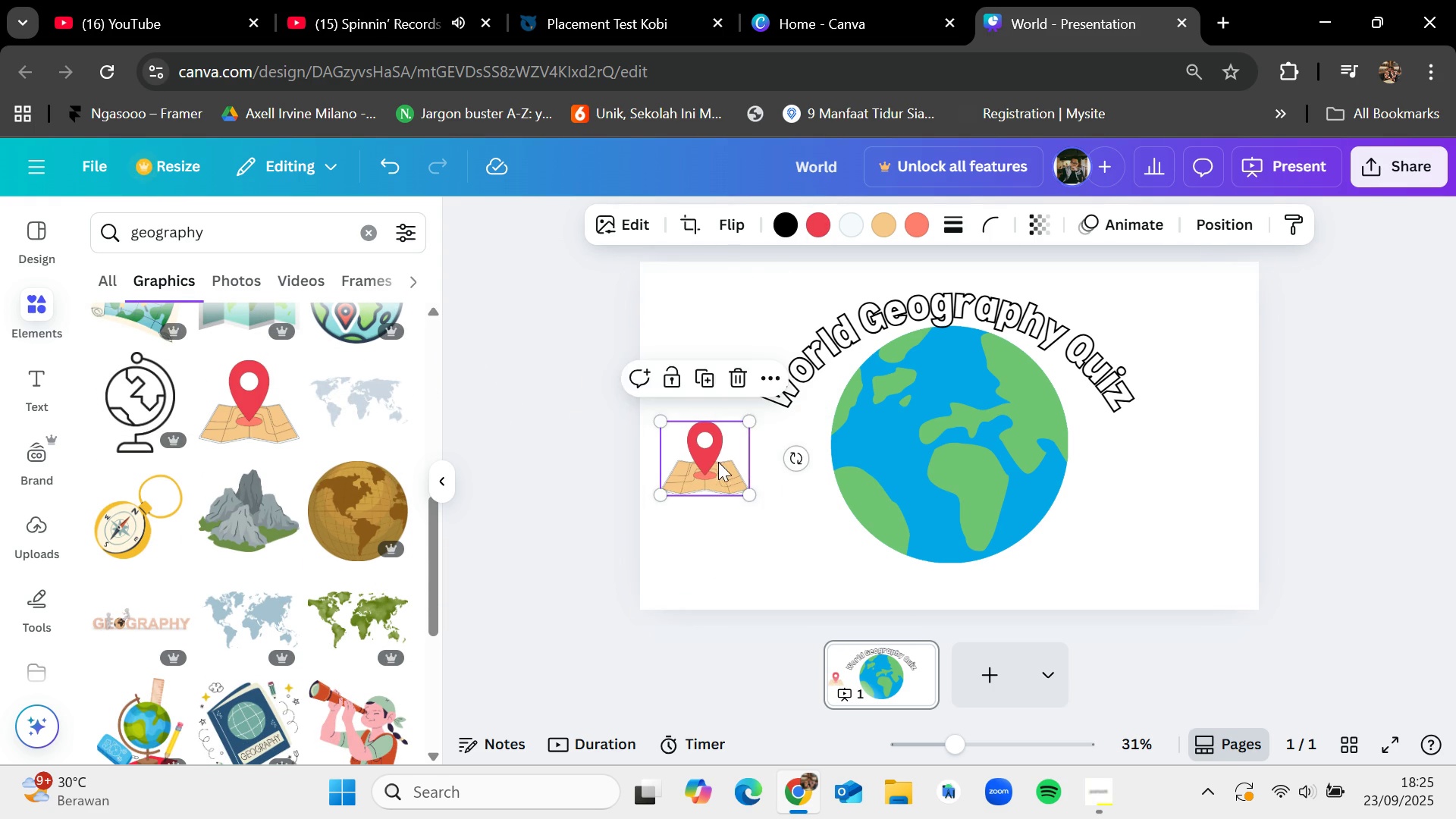 
left_click_drag(start_coordinate=[718, 462], to_coordinate=[726, 509])
 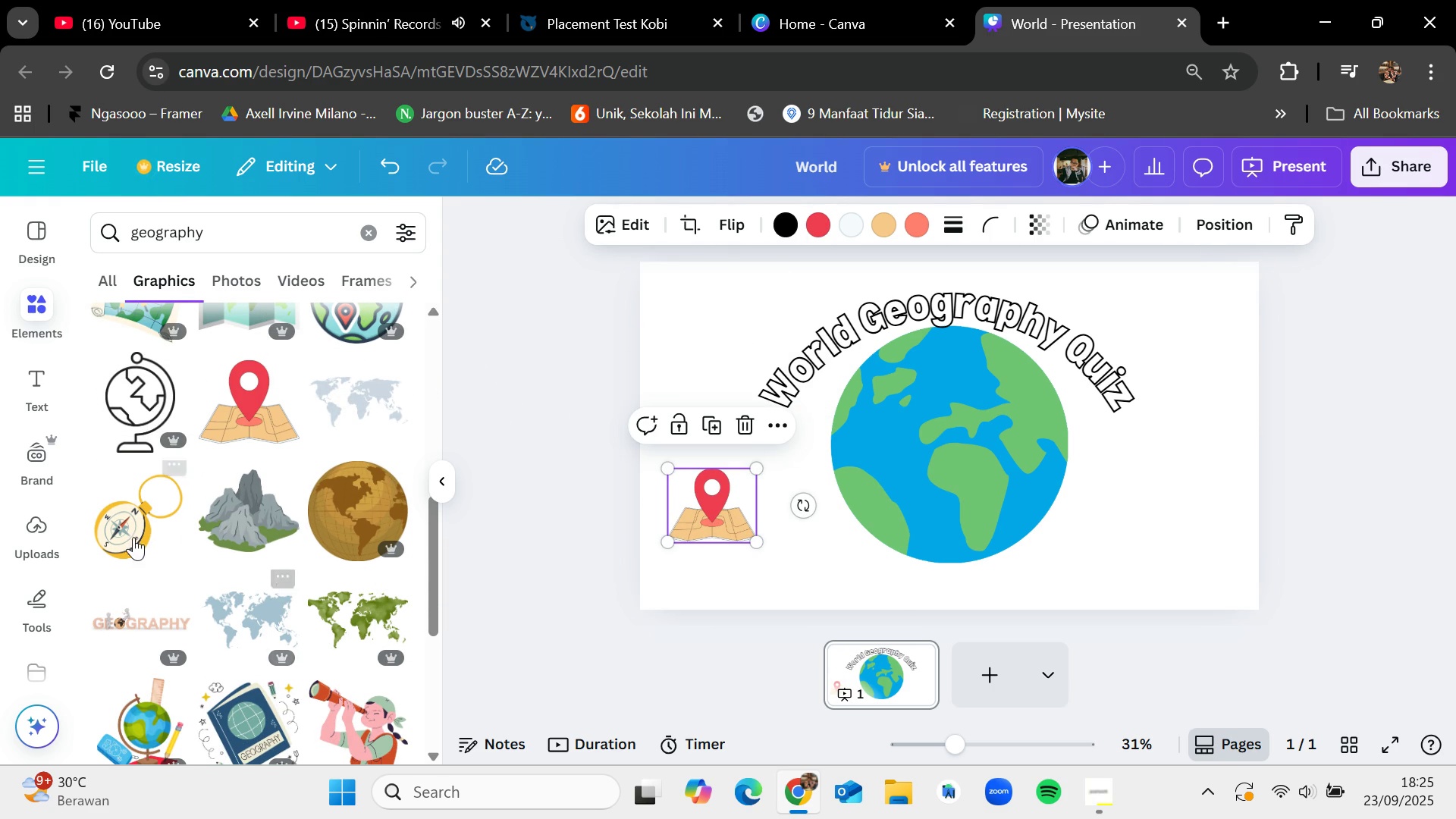 
left_click_drag(start_coordinate=[133, 536], to_coordinate=[1163, 328])
 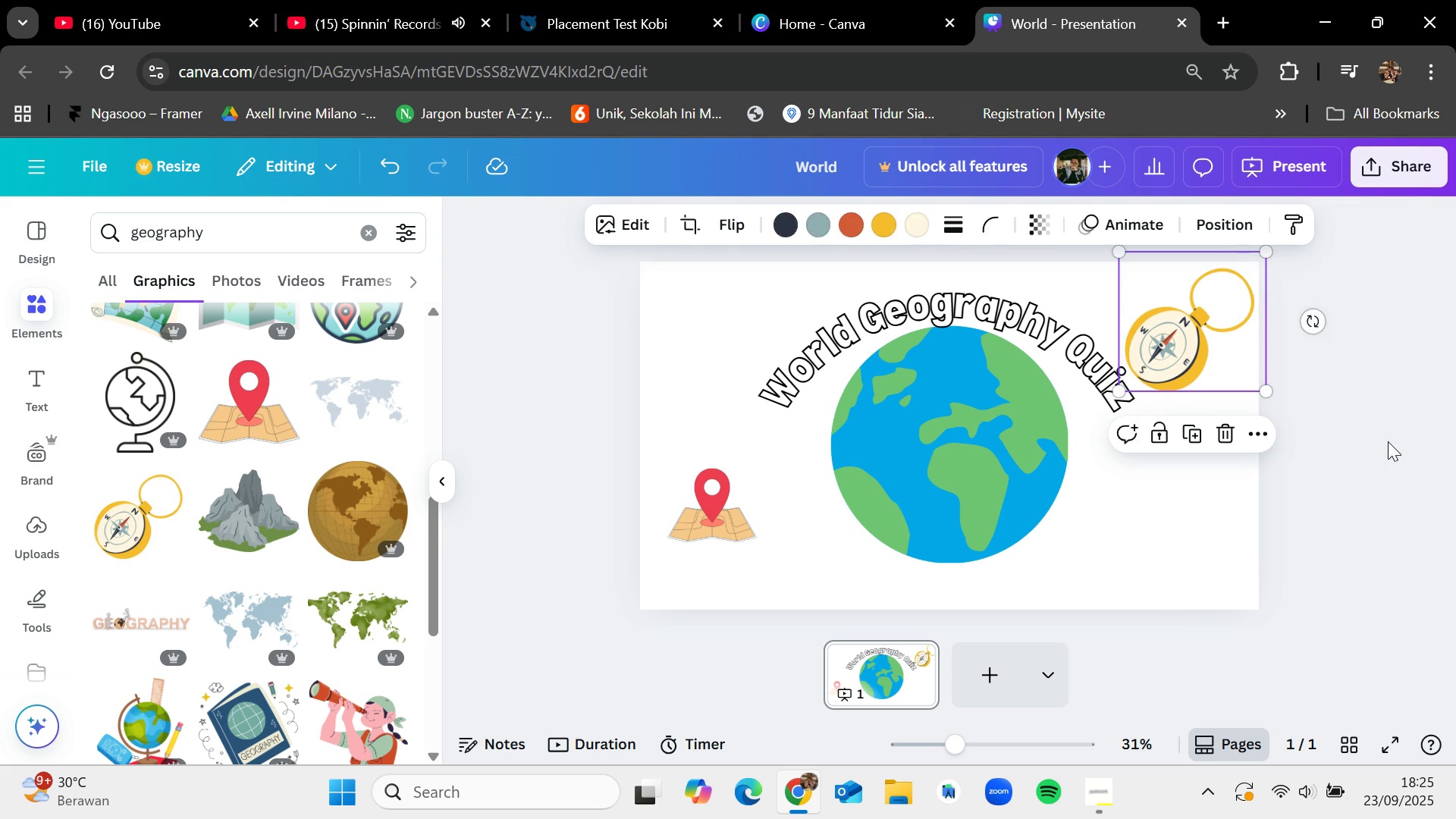 
left_click([1388, 441])
 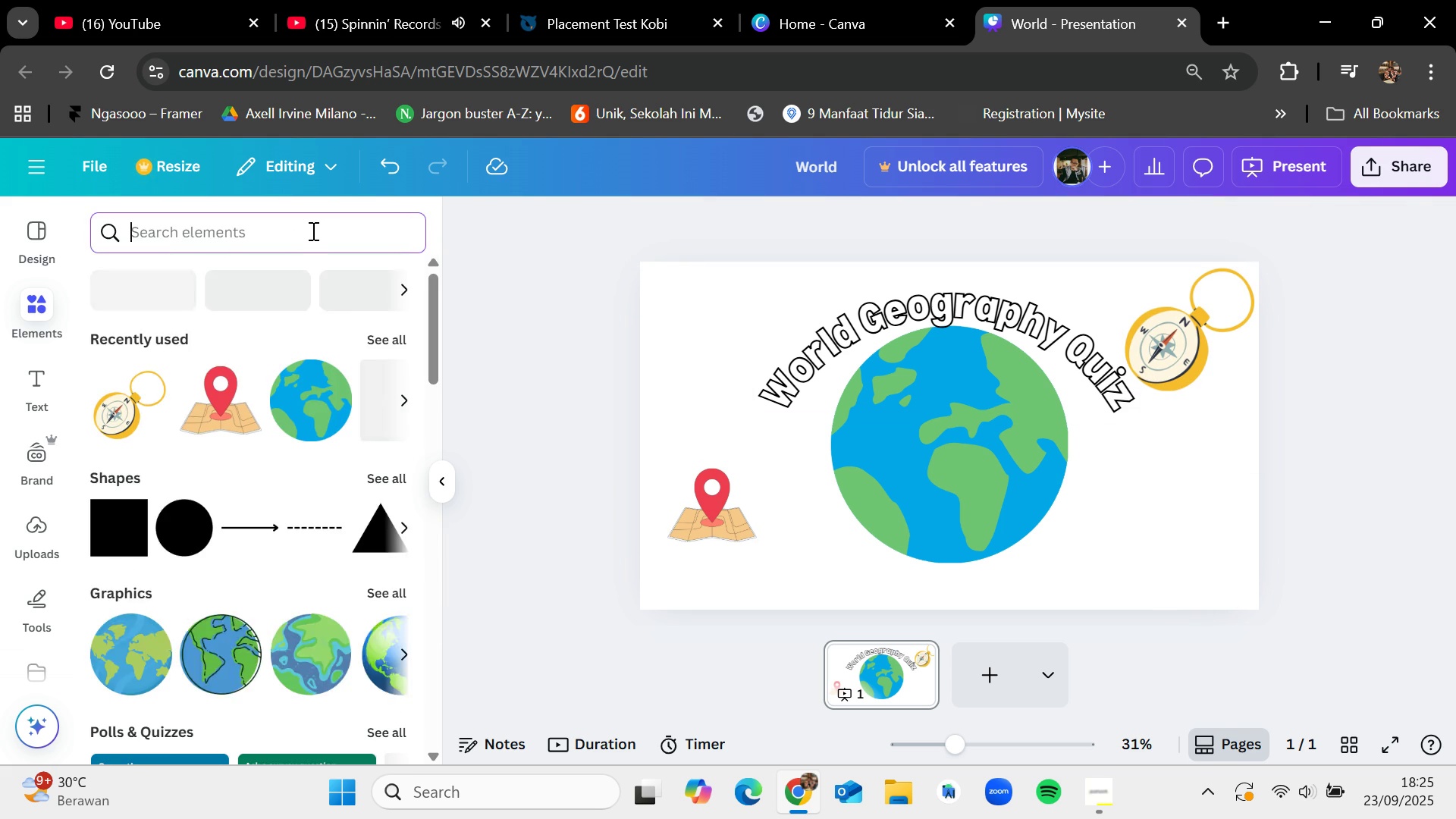 
type(paper)
 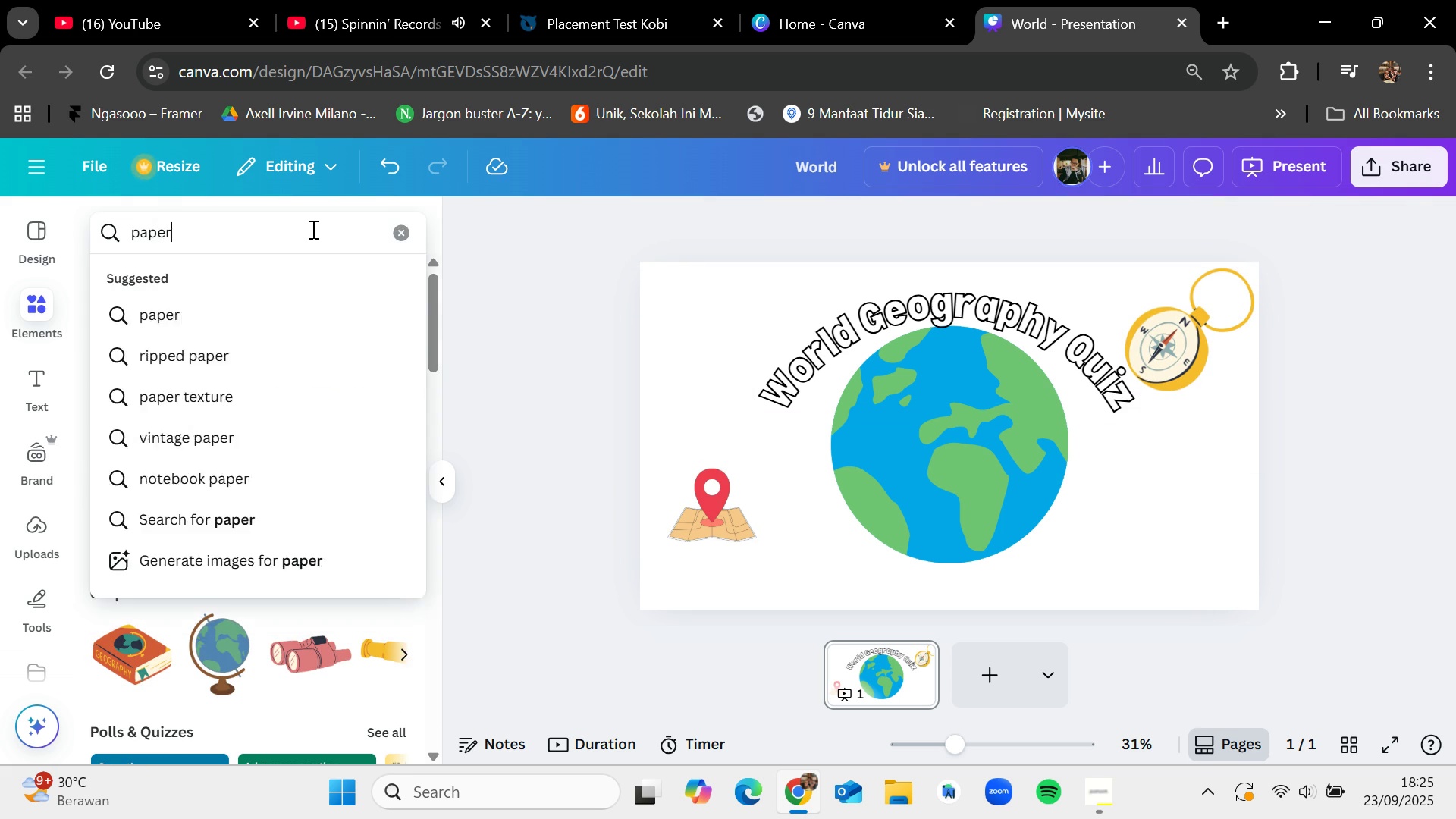 
key(Enter)
 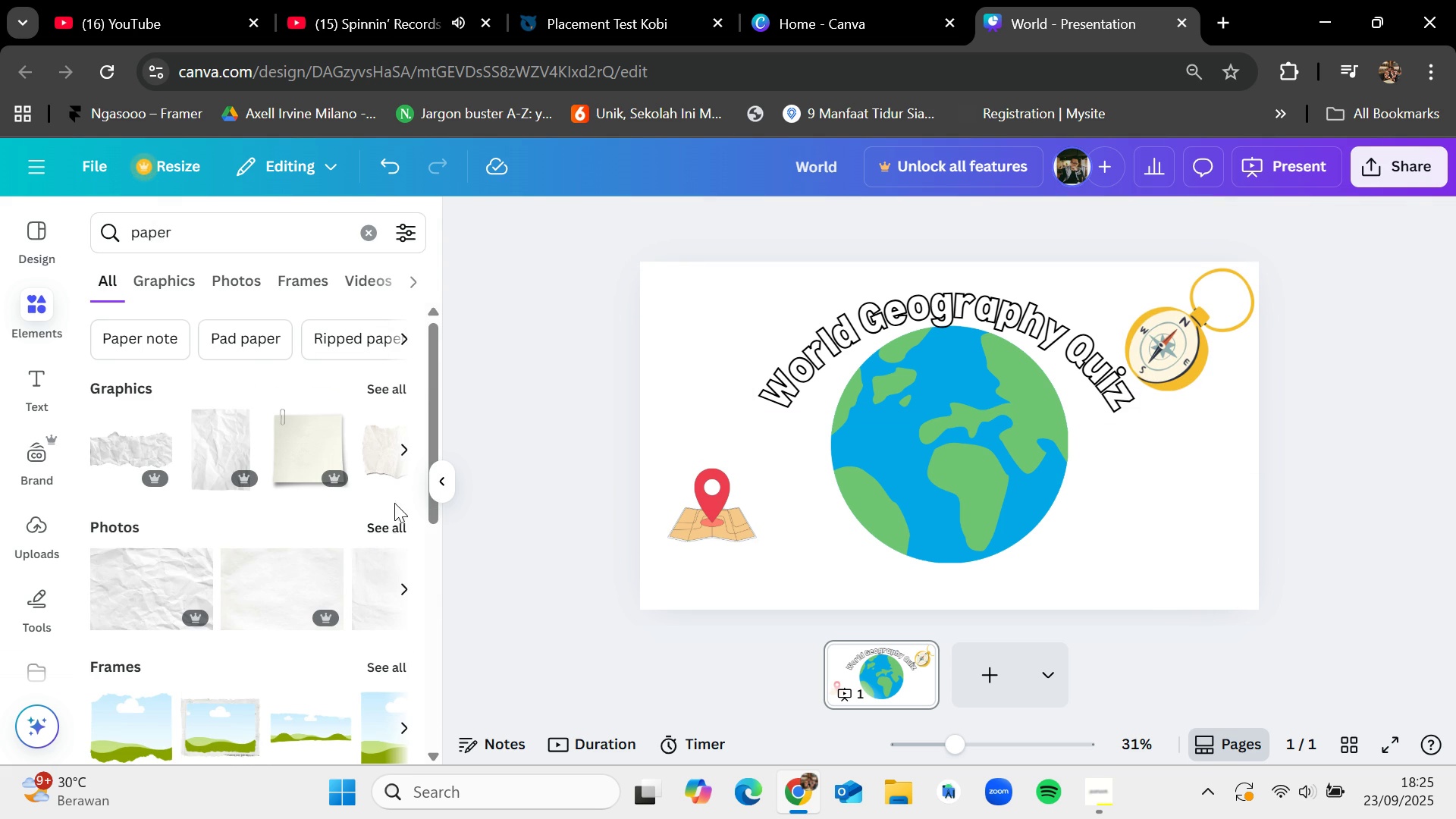 
left_click([393, 527])
 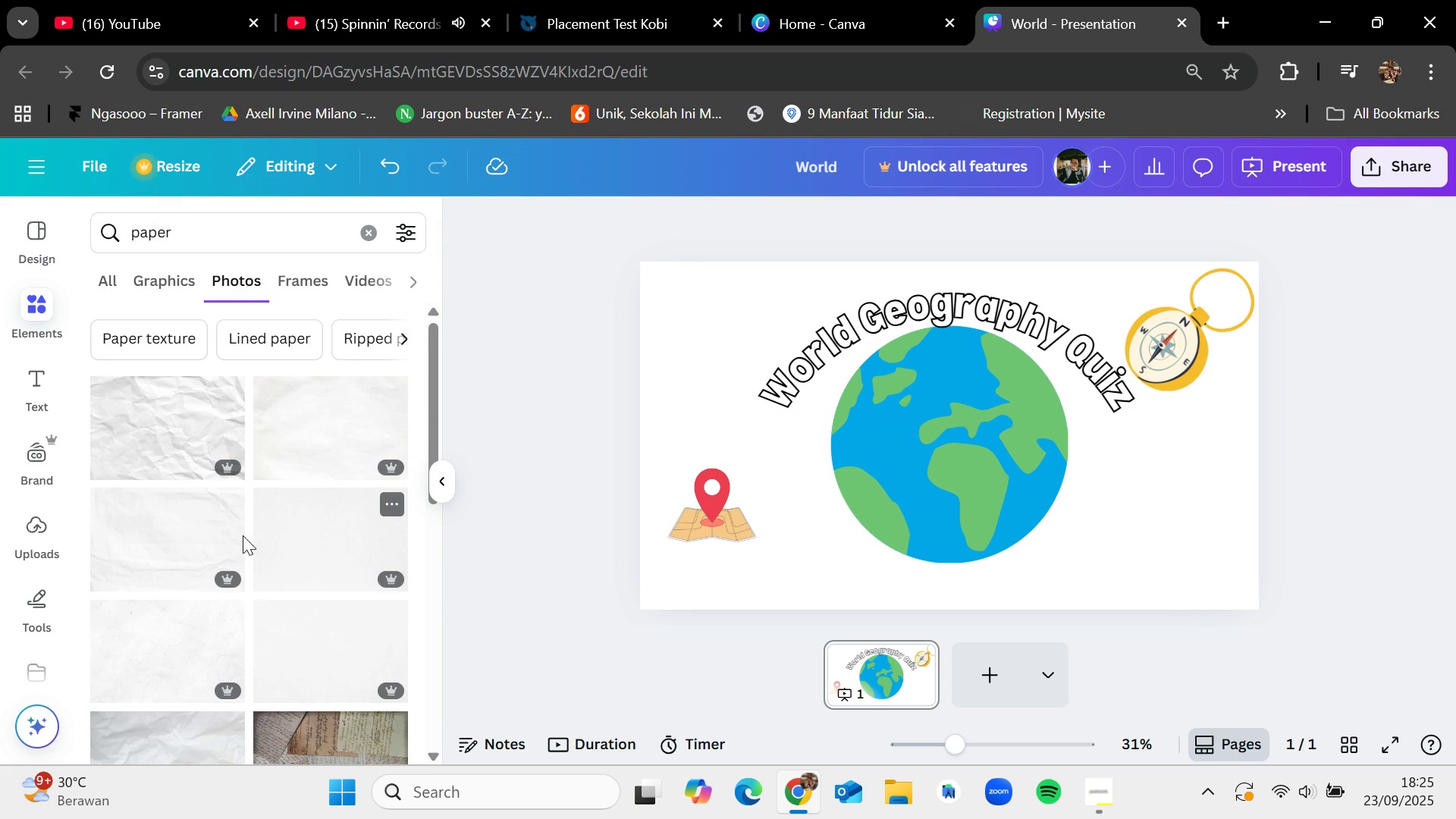 
scroll: coordinate [243, 535], scroll_direction: down, amount: 1.0
 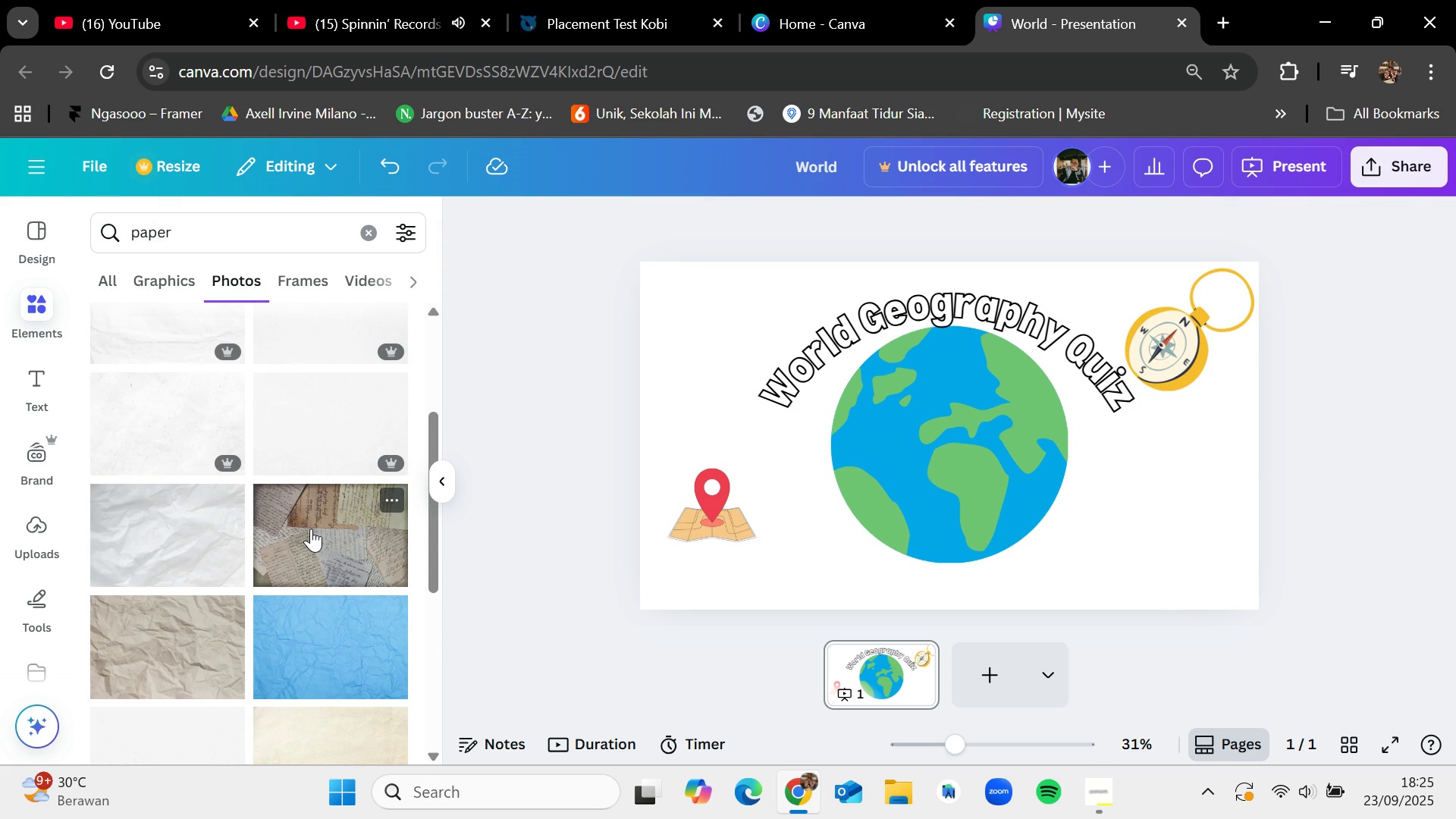 
left_click_drag(start_coordinate=[311, 529], to_coordinate=[704, 311])
 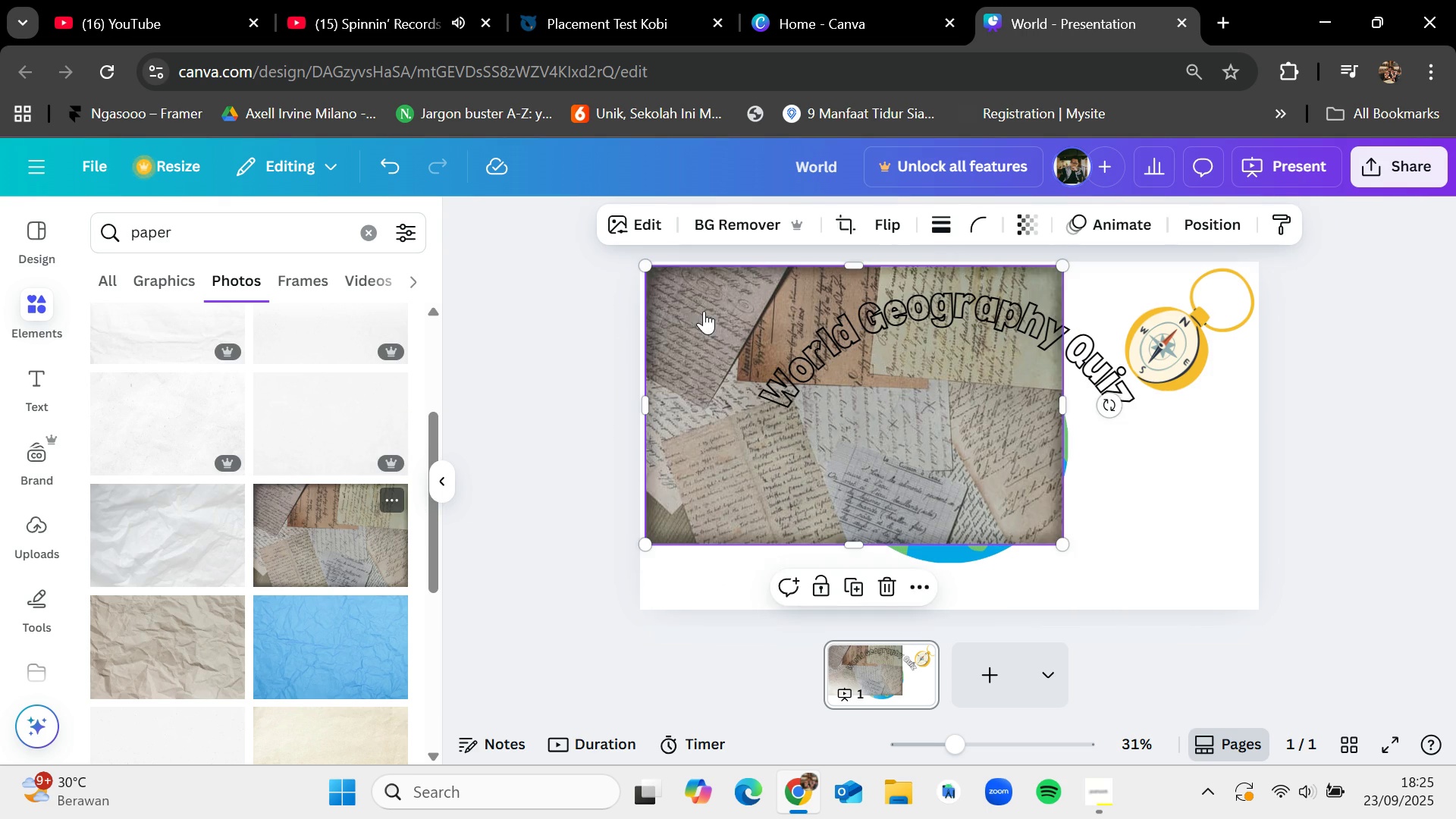 
left_click_drag(start_coordinate=[704, 311], to_coordinate=[697, 306])
 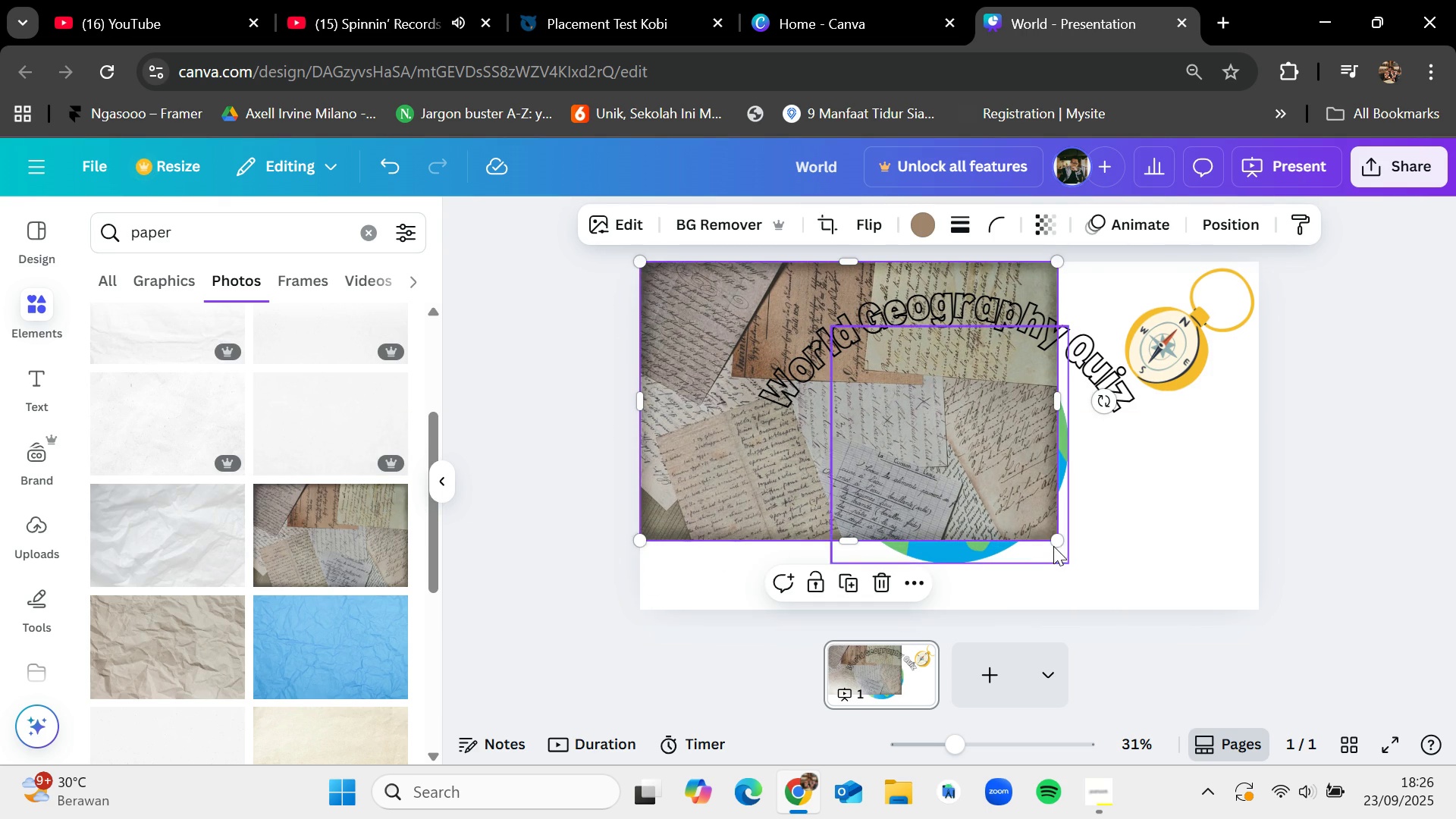 
left_click_drag(start_coordinate=[1054, 537], to_coordinate=[1126, 646])
 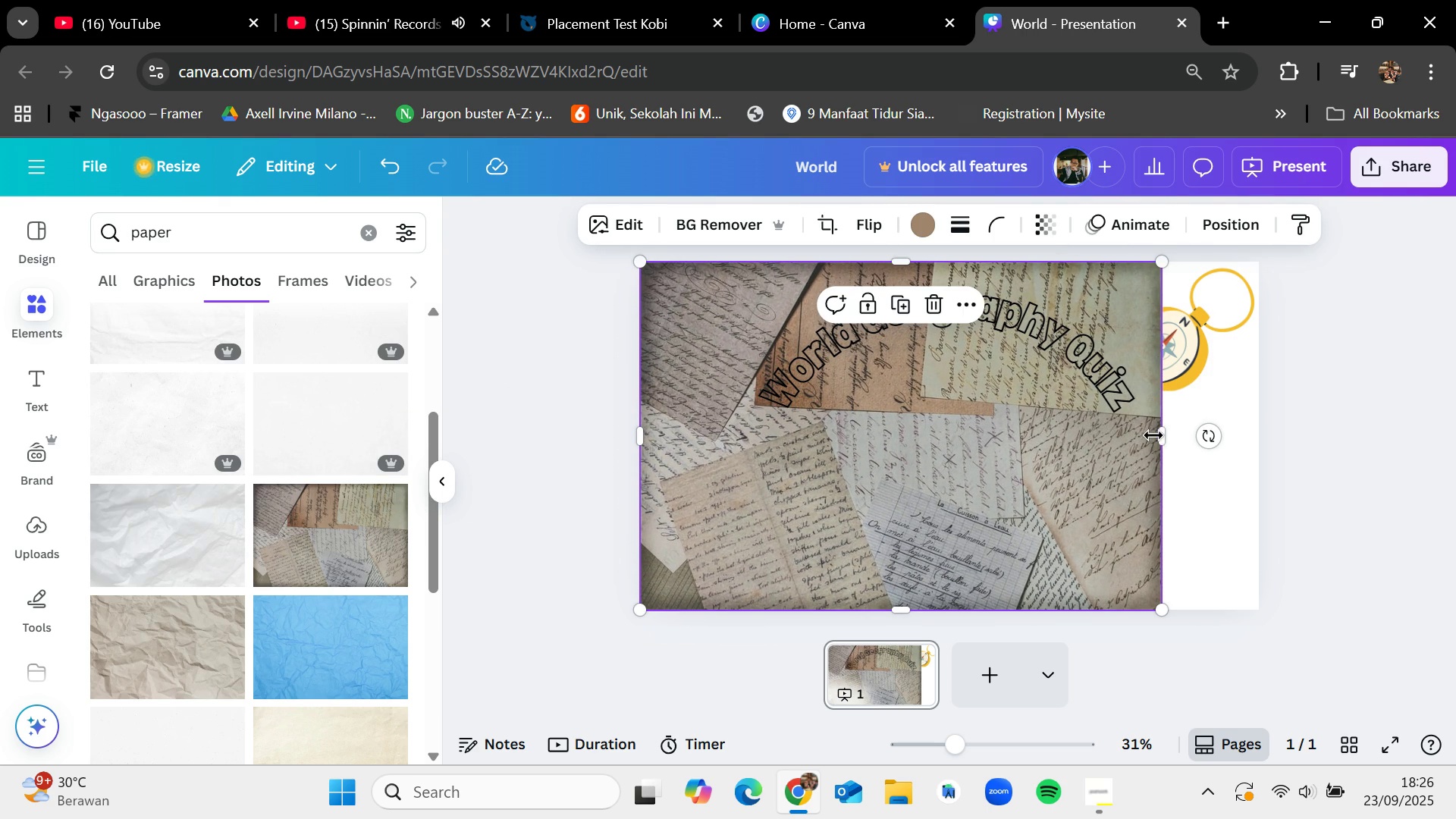 
left_click_drag(start_coordinate=[1159, 428], to_coordinate=[1265, 425])
 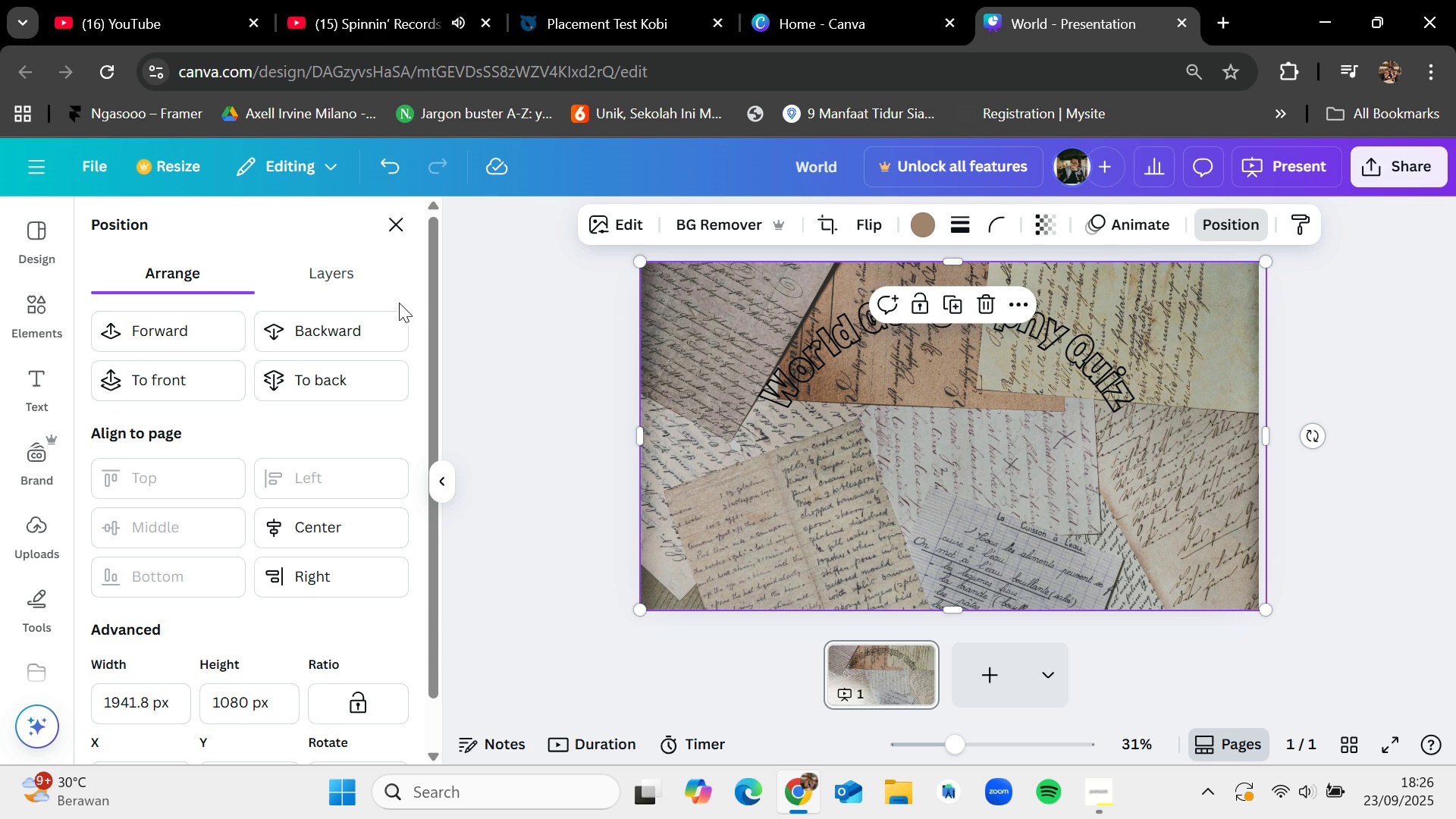 
left_click([340, 334])
 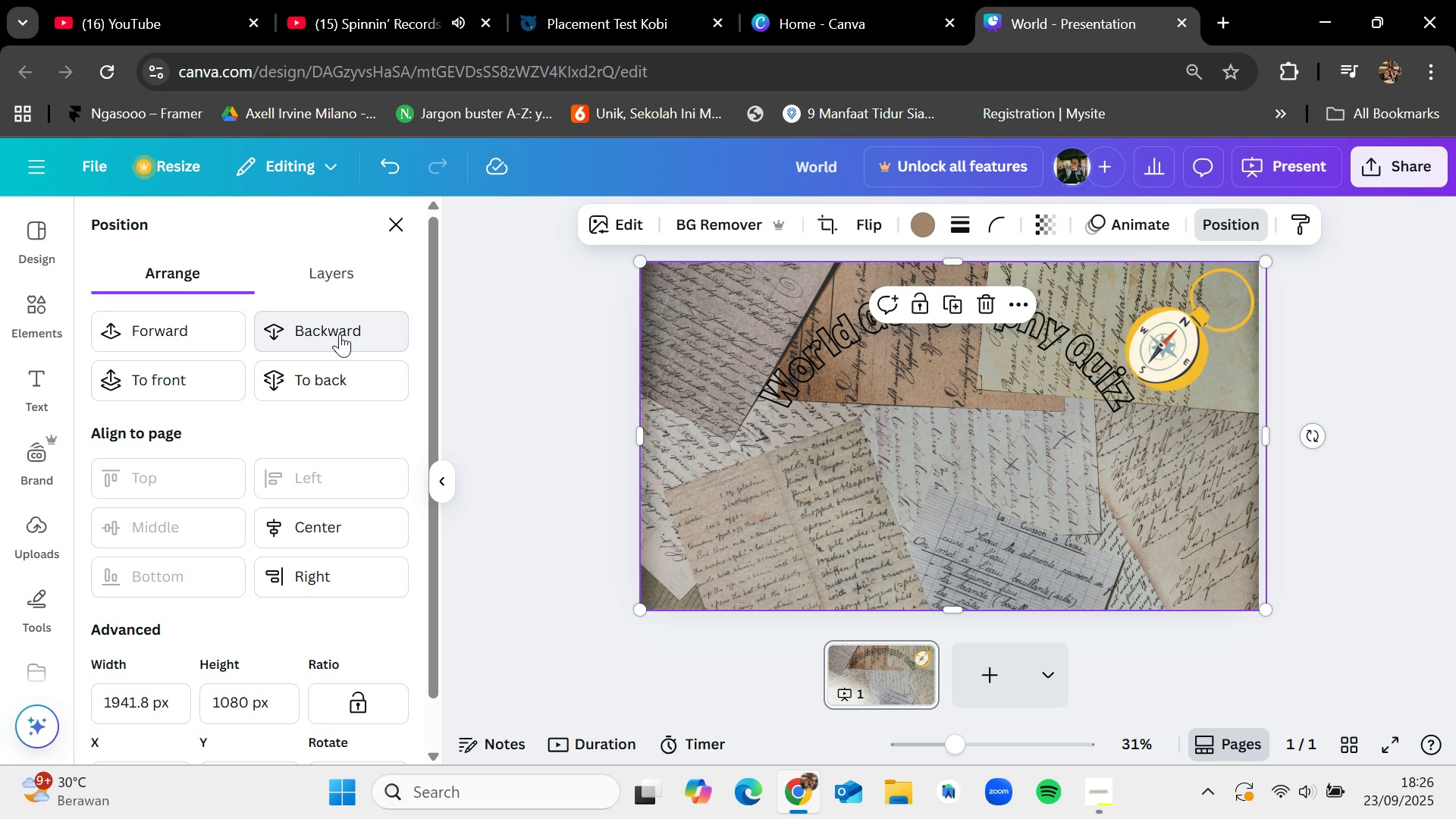 
left_click([340, 334])
 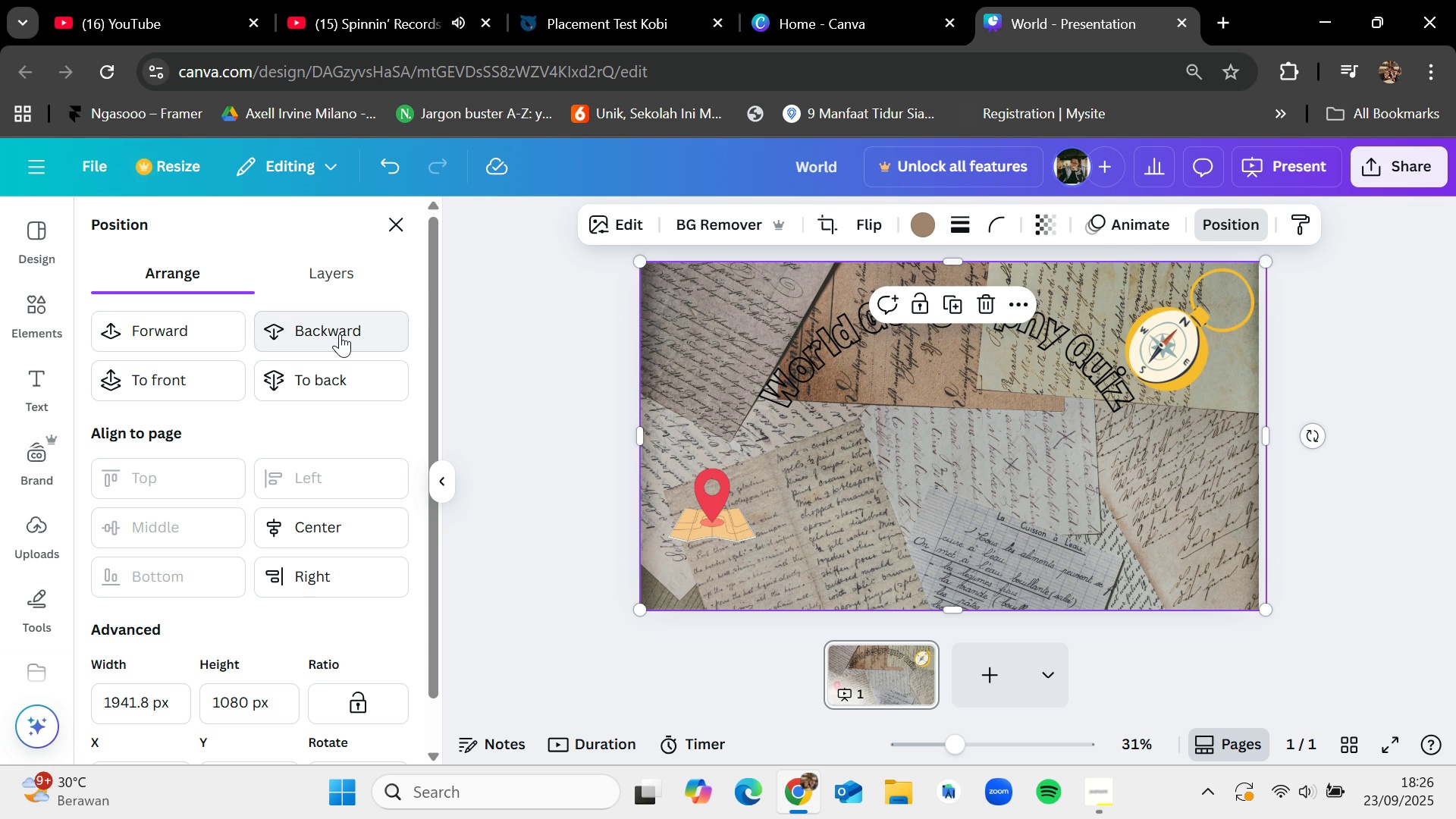 
left_click([340, 334])
 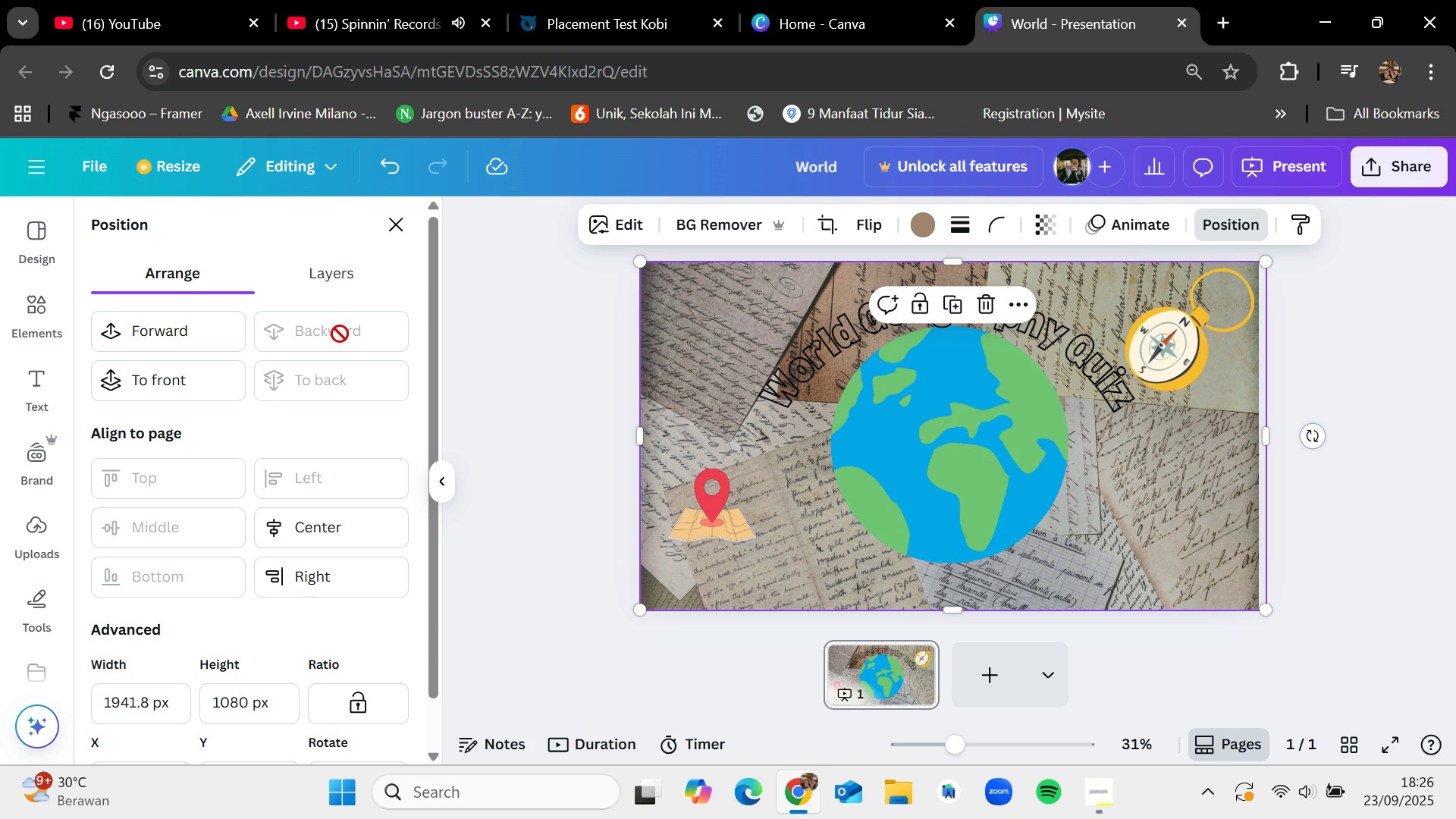 
left_click([340, 334])
 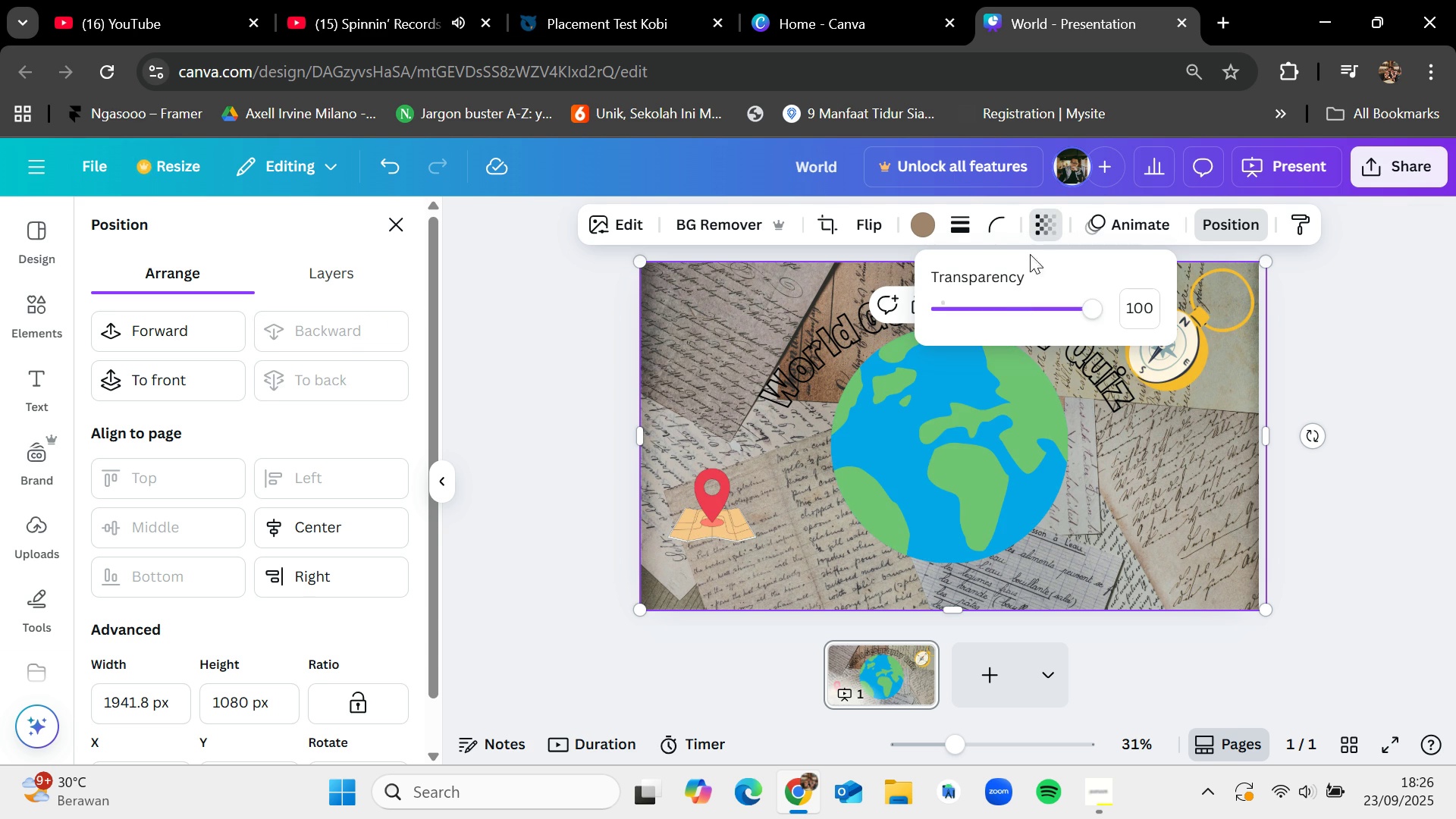 
left_click_drag(start_coordinate=[1072, 309], to_coordinate=[1055, 309])
 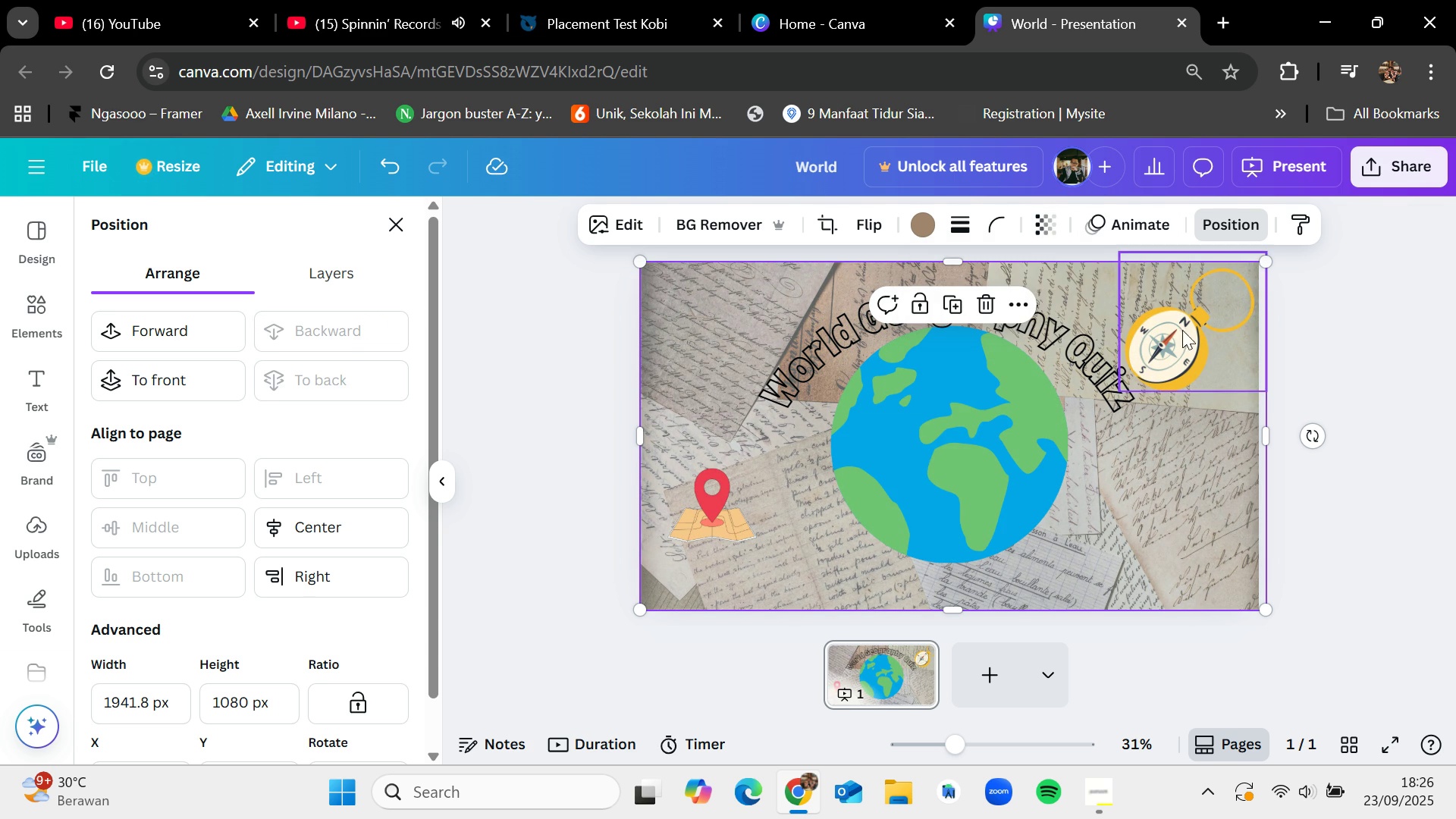 
mouse_move([1084, 352])
 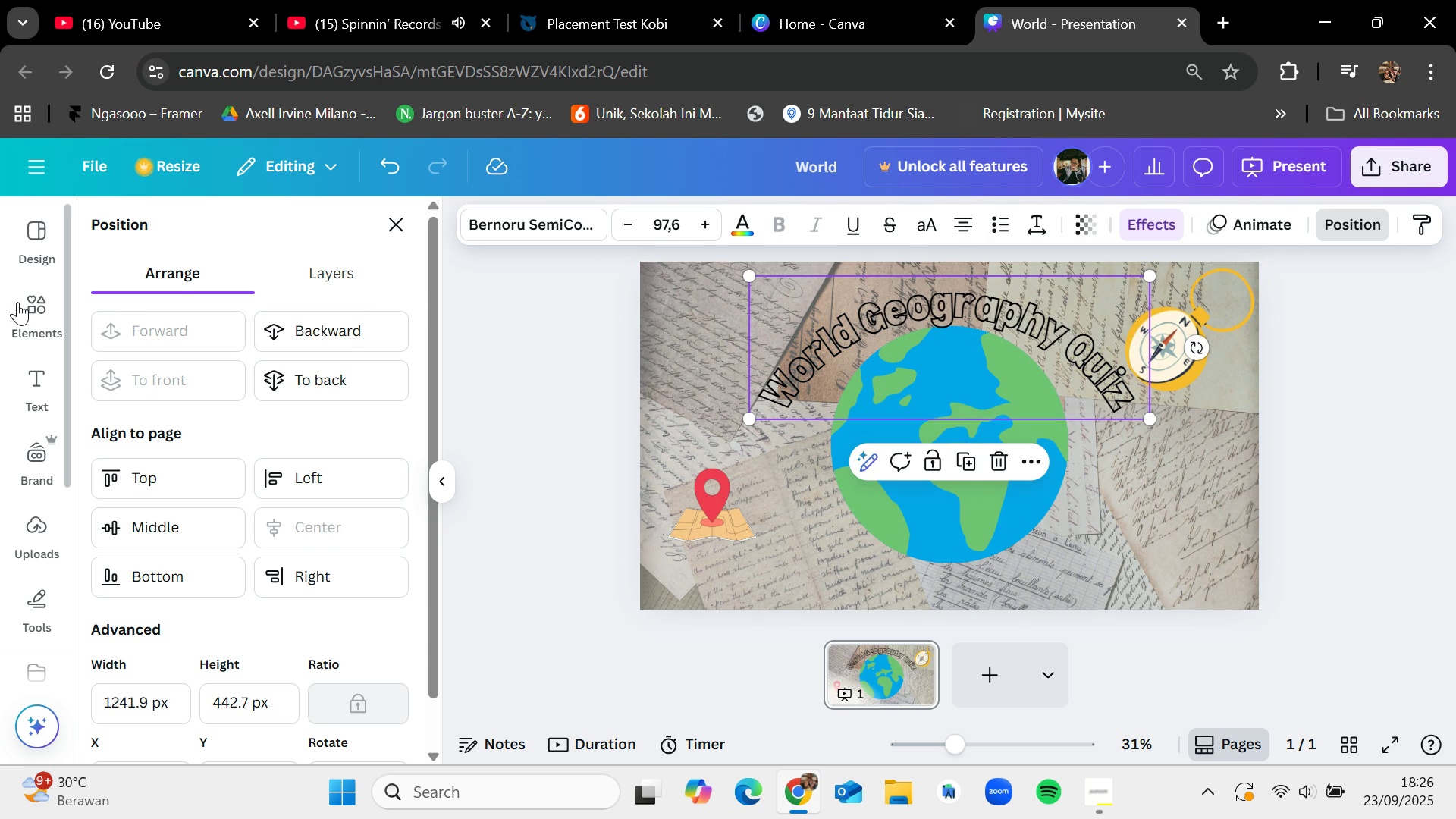 
left_click([21, 297])
 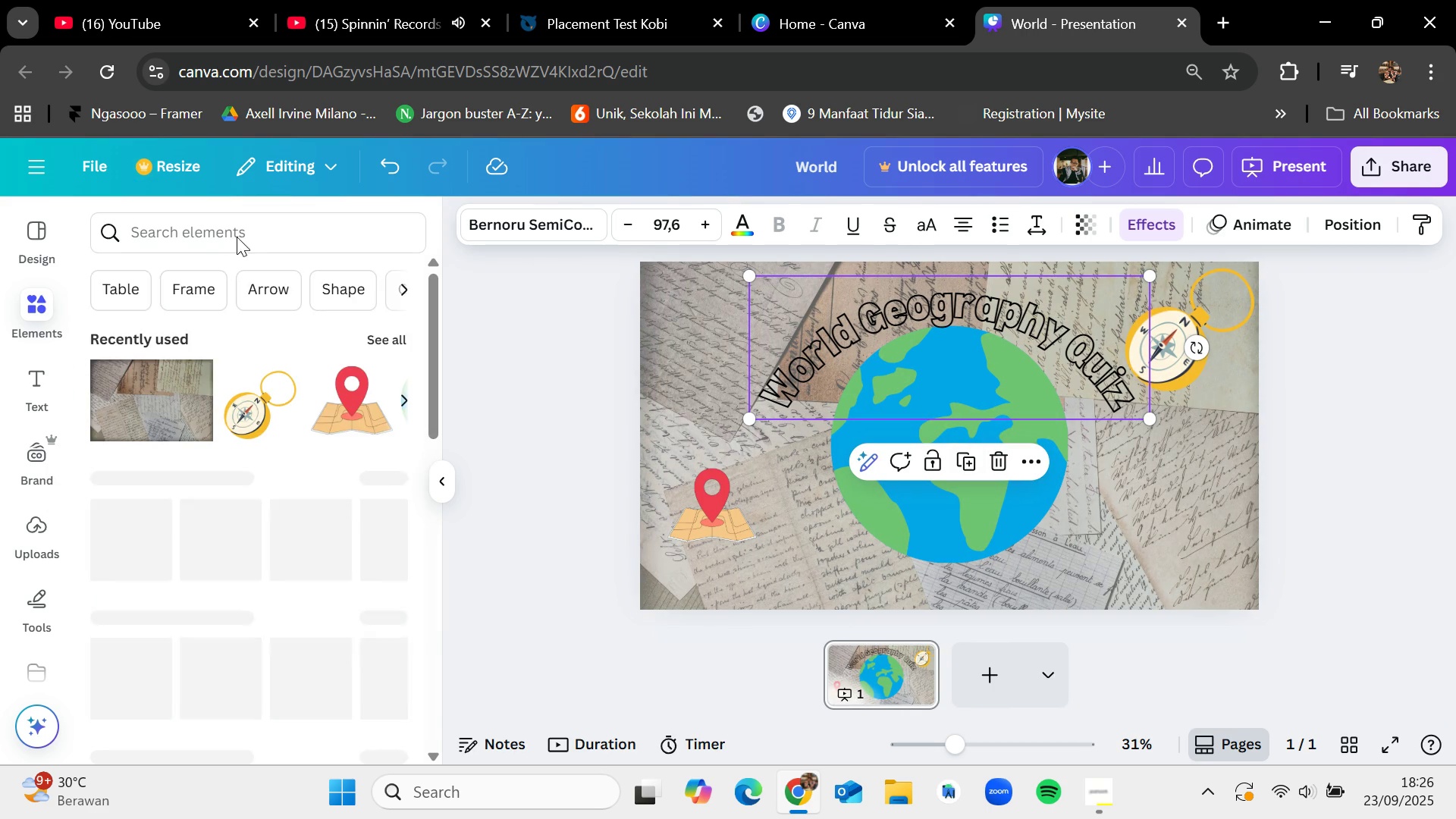 
left_click([237, 234])
 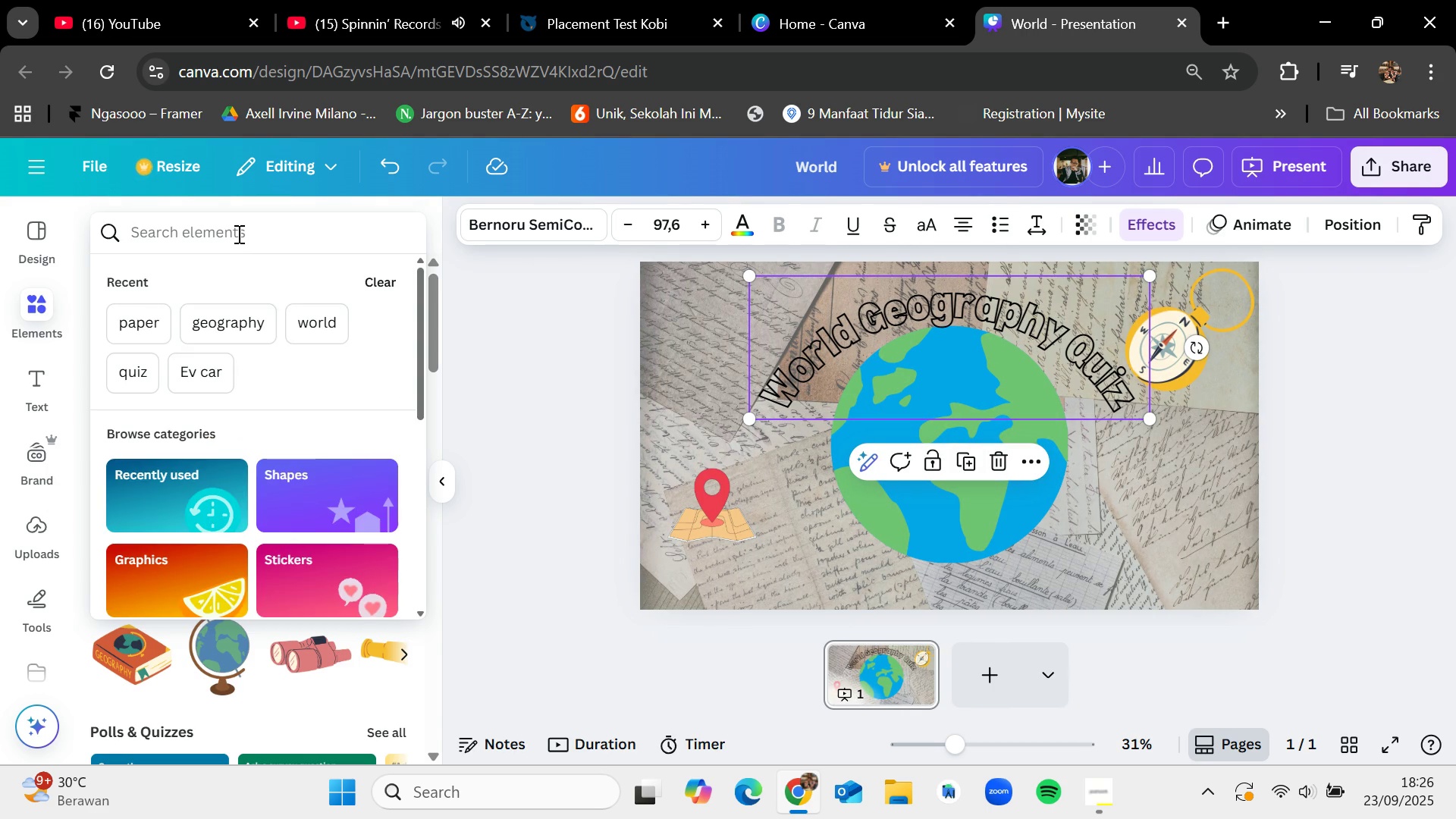 
type(newspaper)
 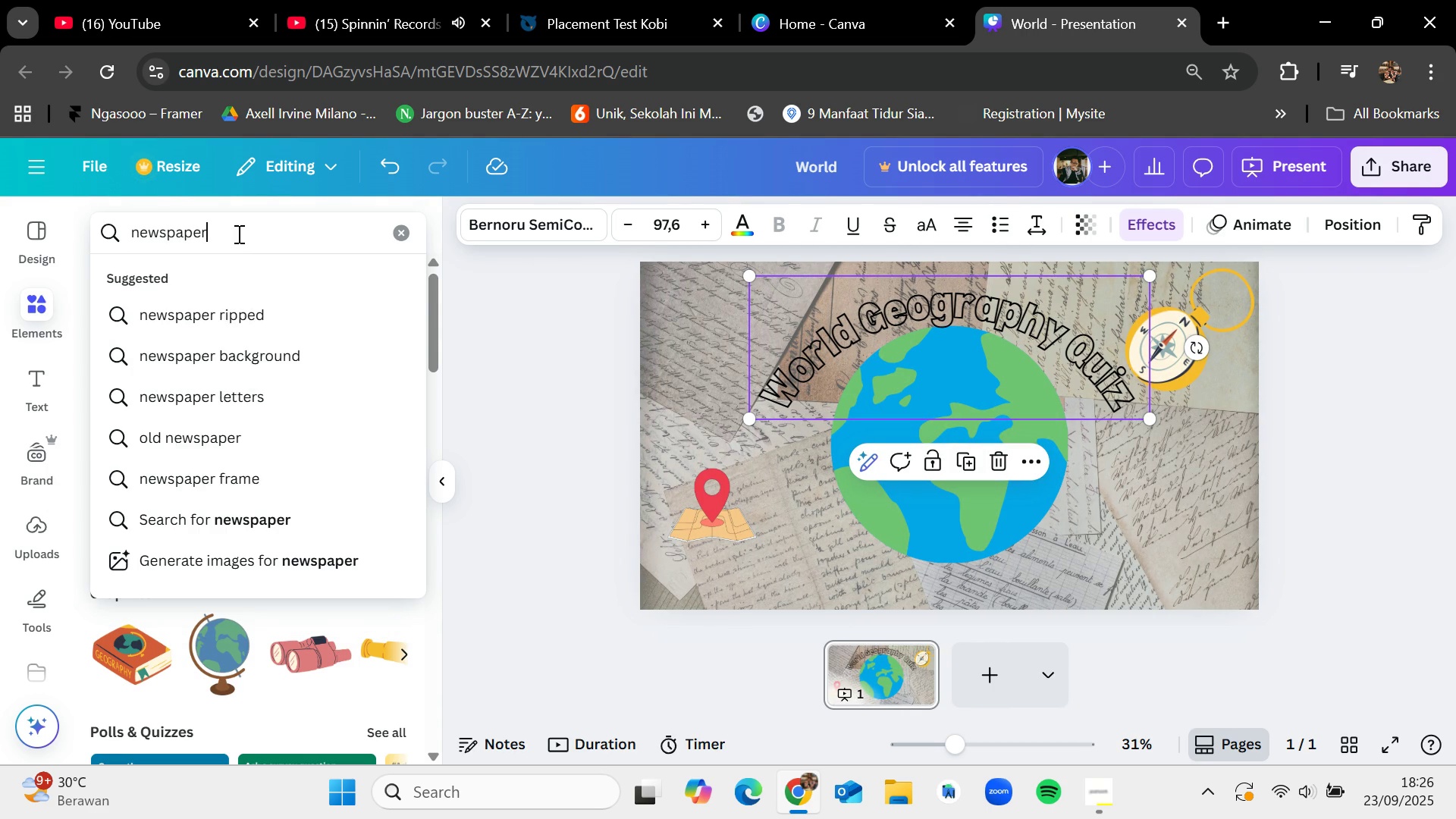 
key(Enter)
 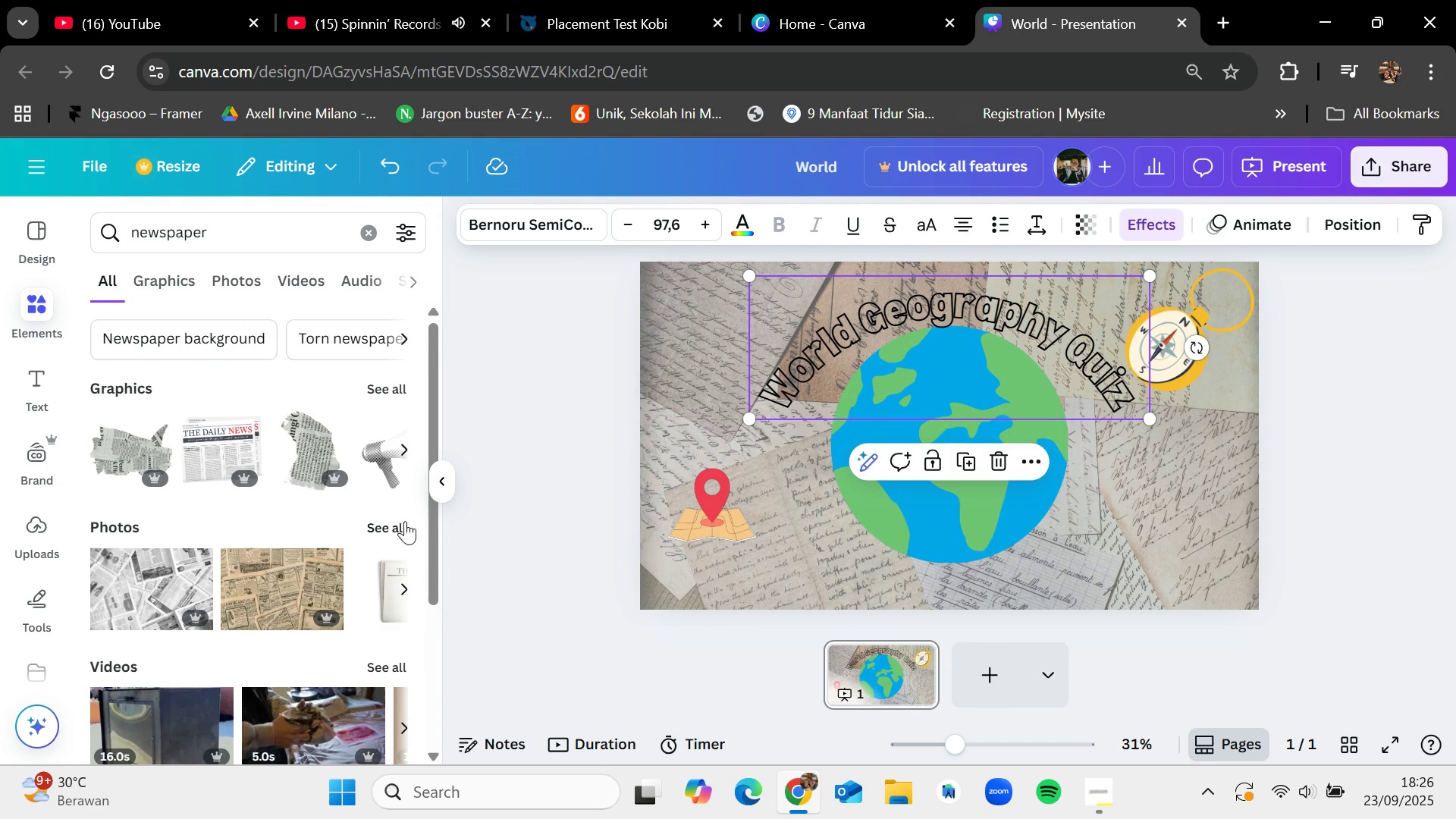 
left_click([400, 523])
 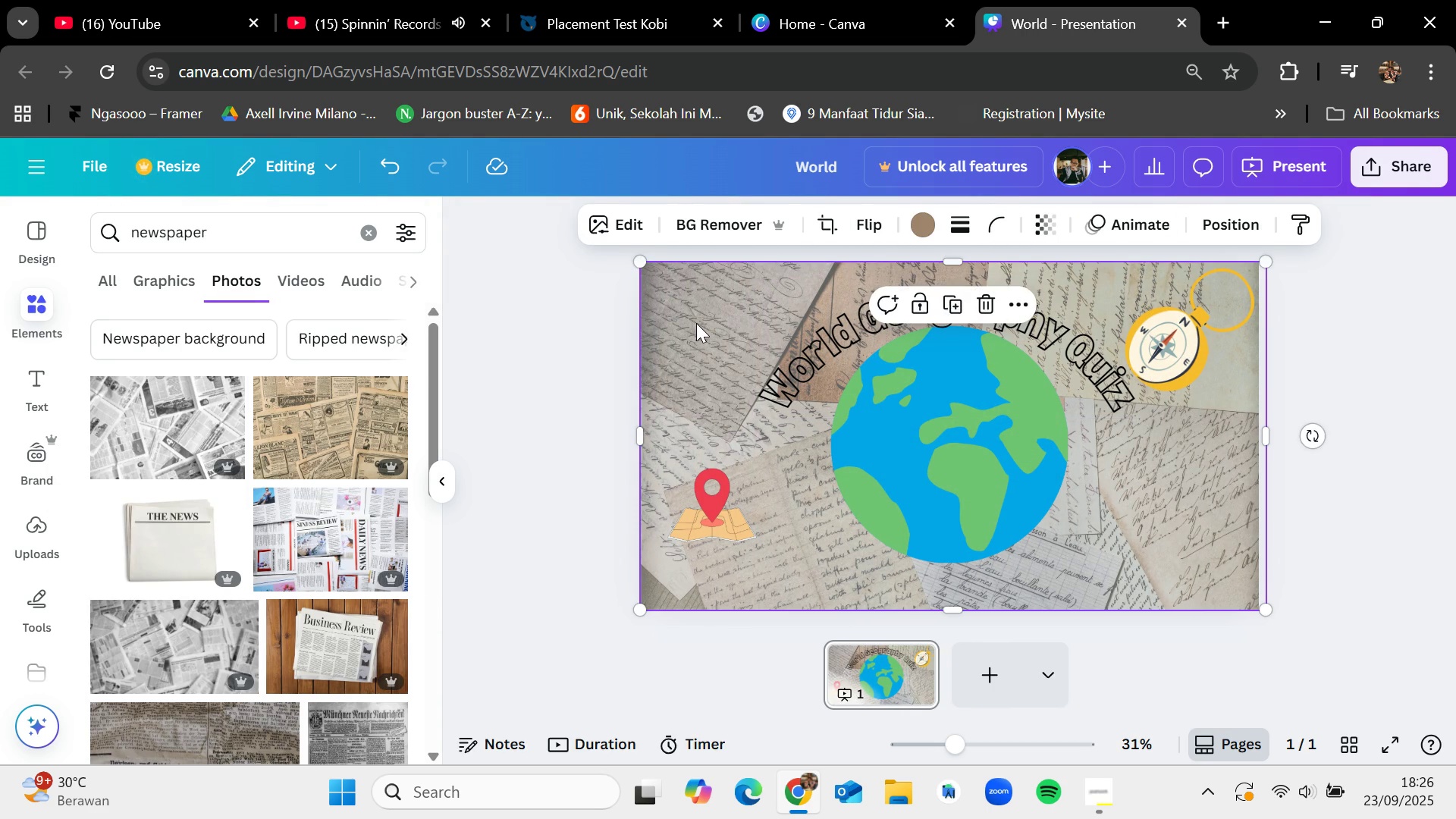 
key(Backspace)
 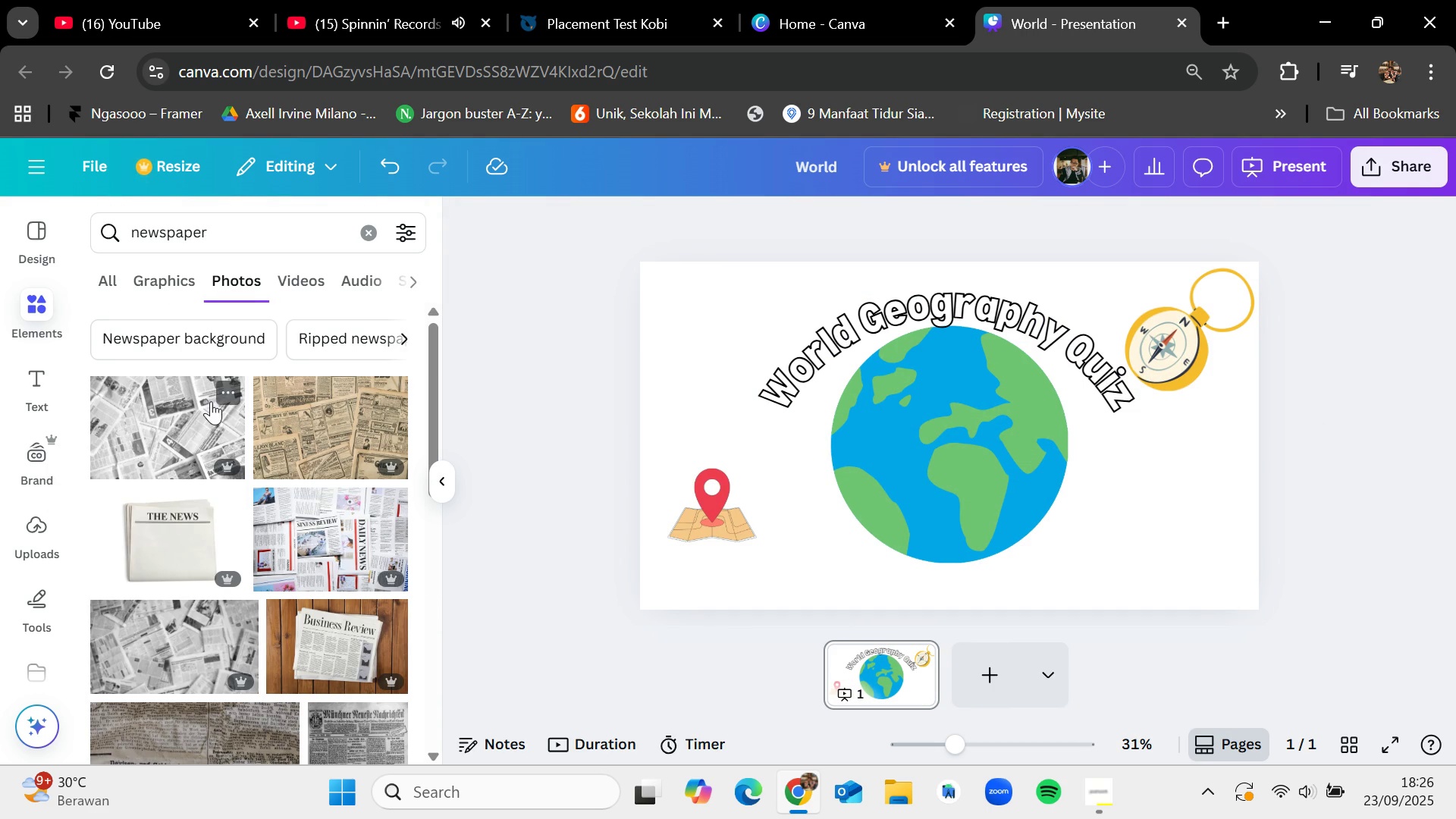 
scroll: coordinate [333, 481], scroll_direction: down, amount: 8.0
 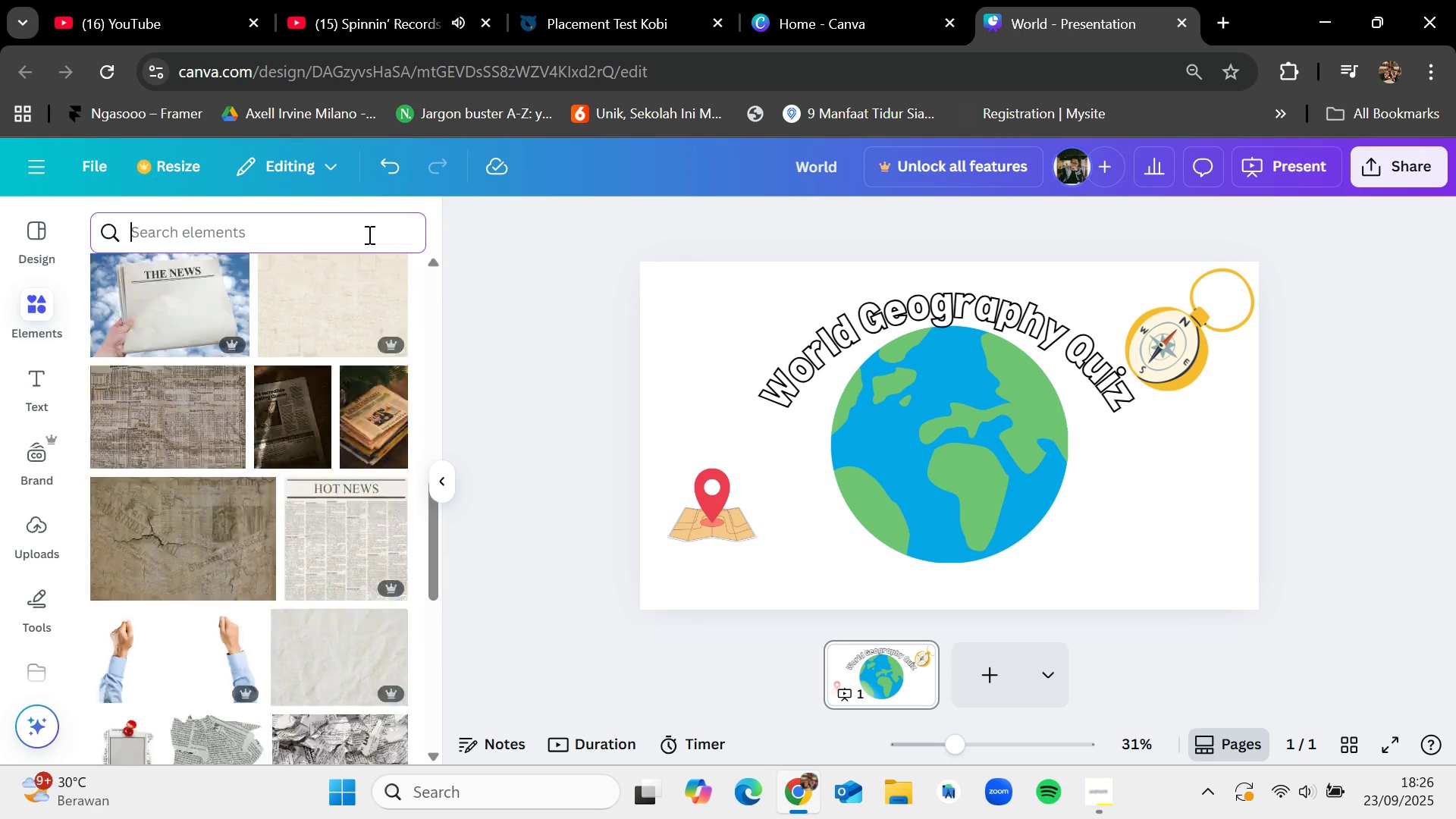 
type(crumble paper)
 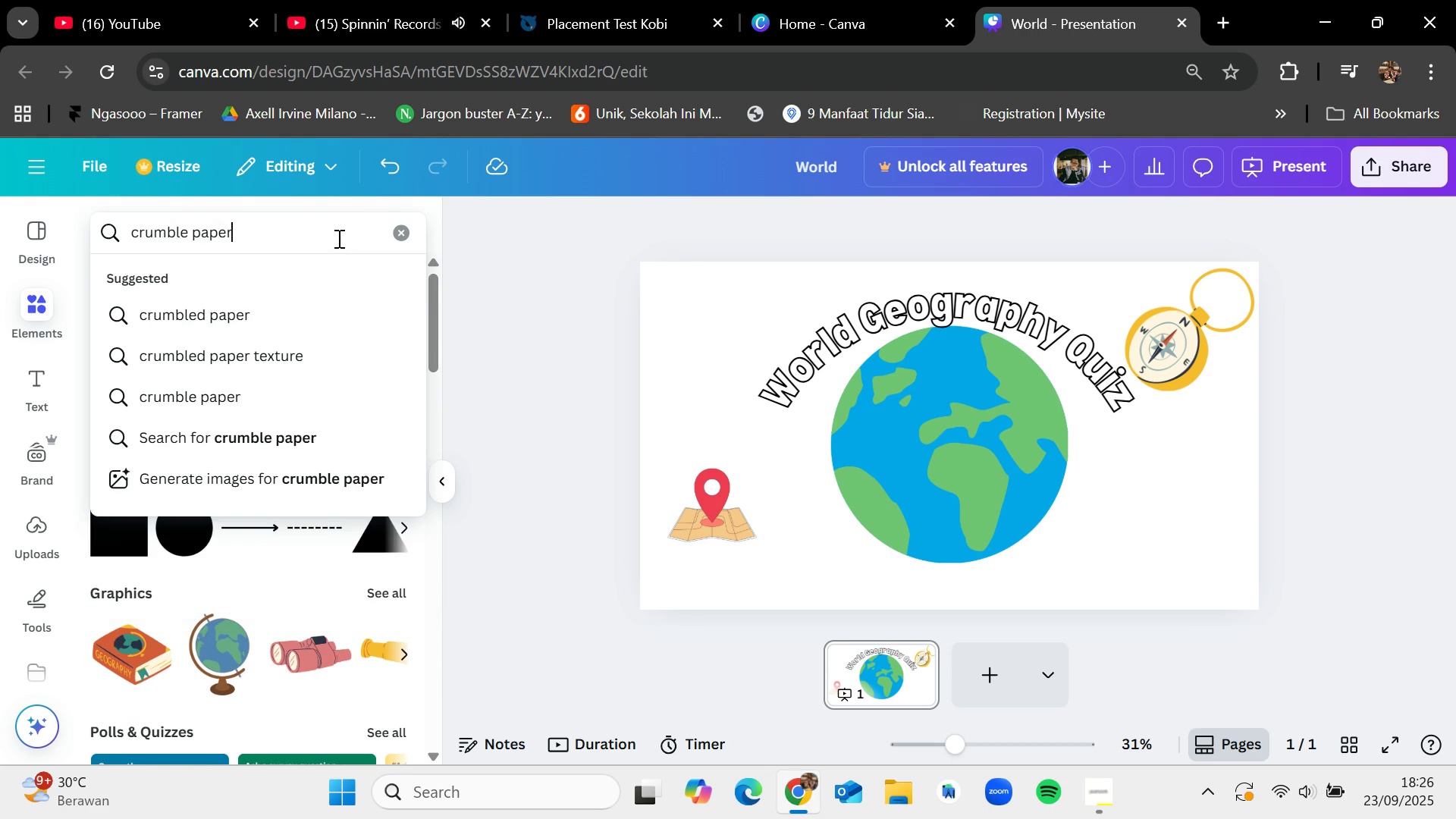 
key(Enter)
 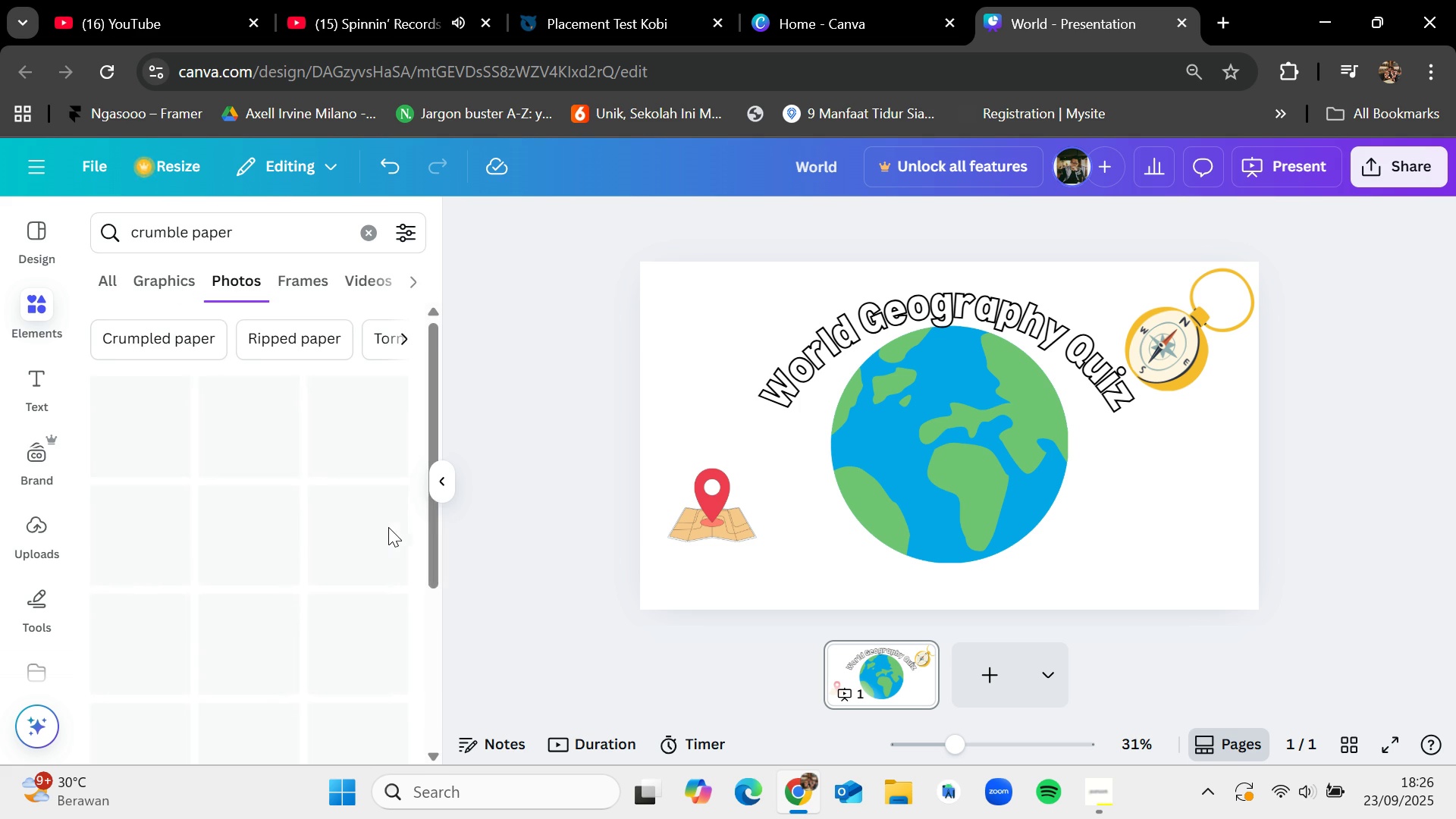 
key(VolumeUp)
 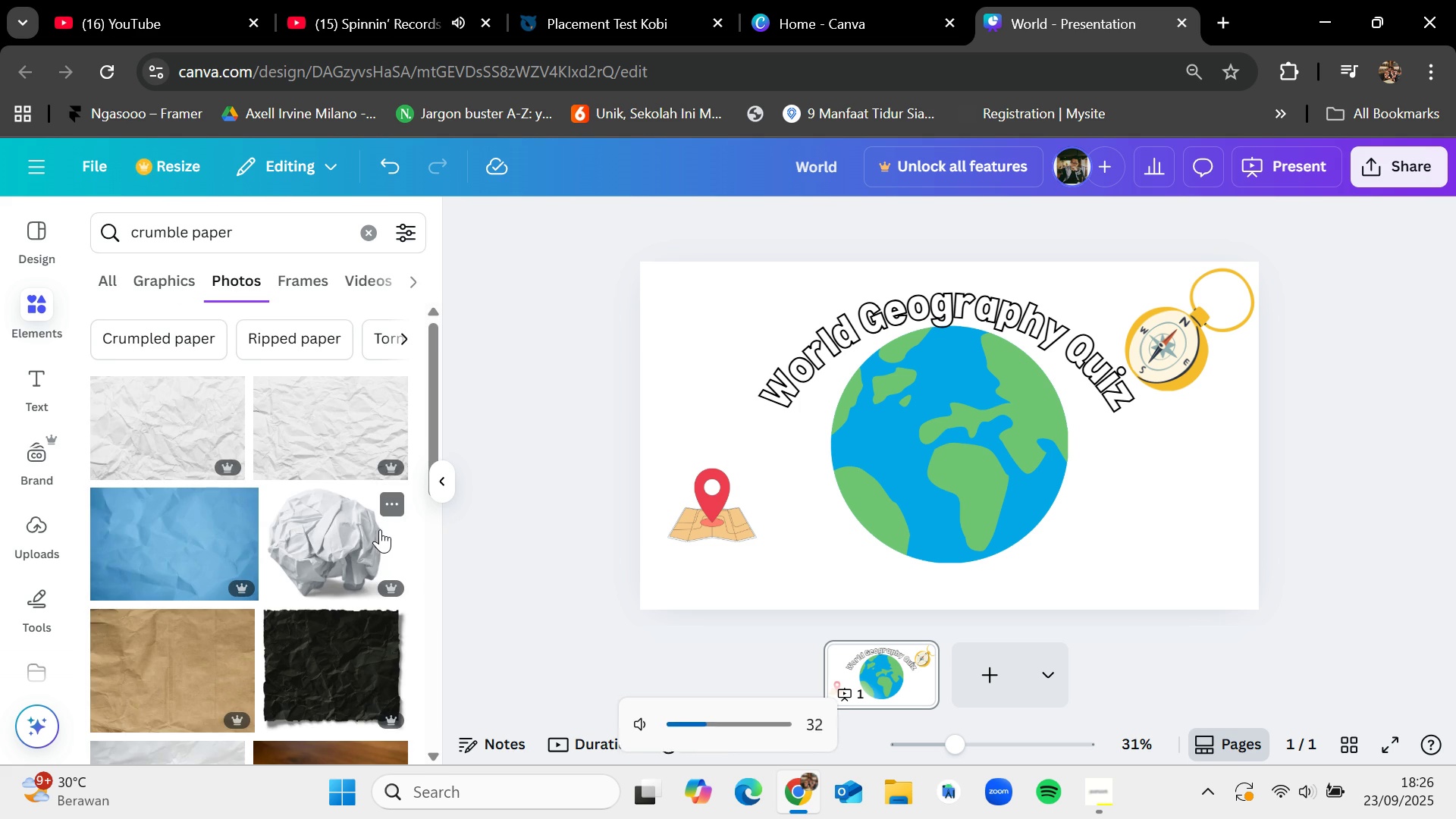 
key(VolumeUp)
 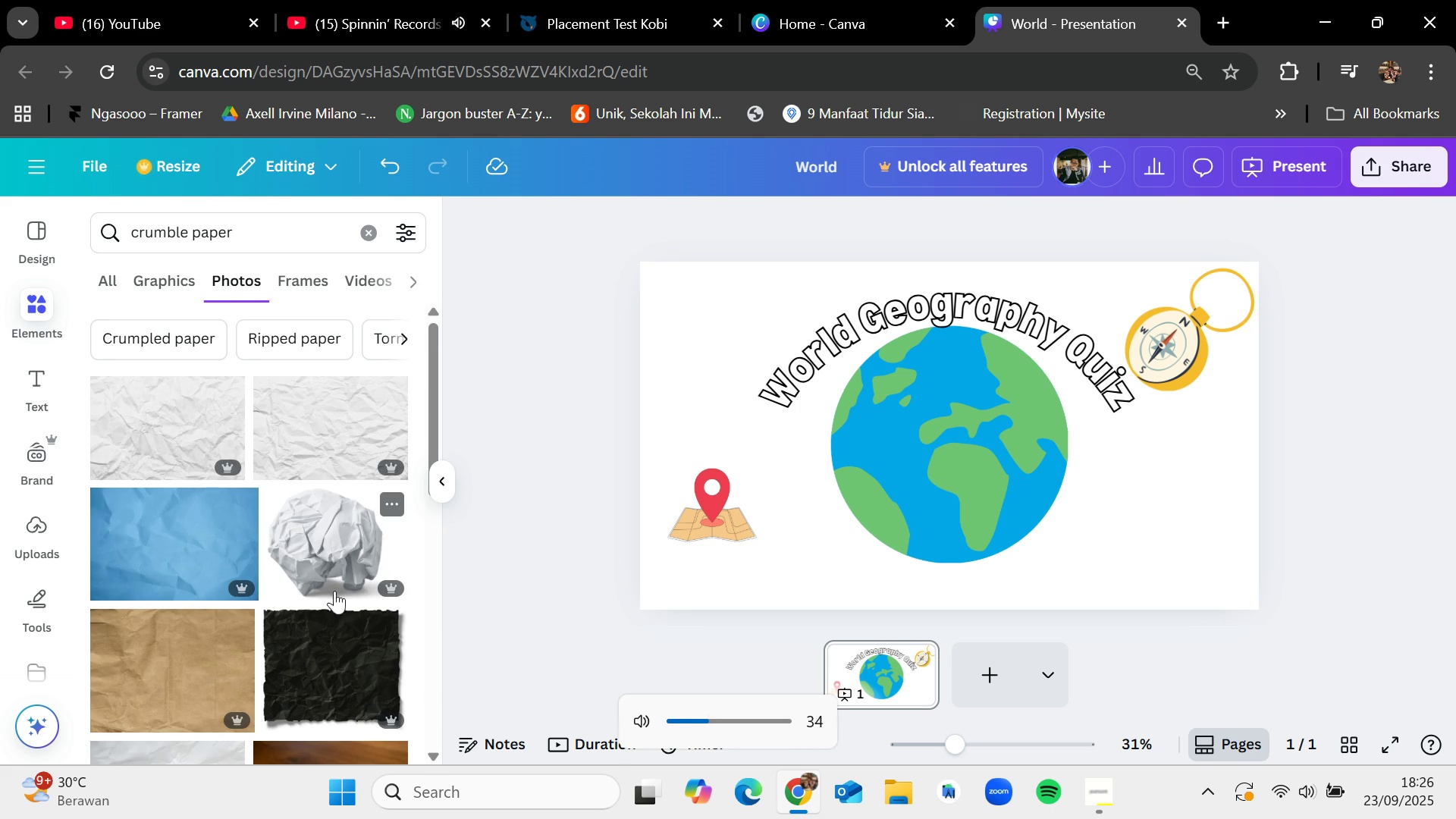 
key(VolumeUp)
 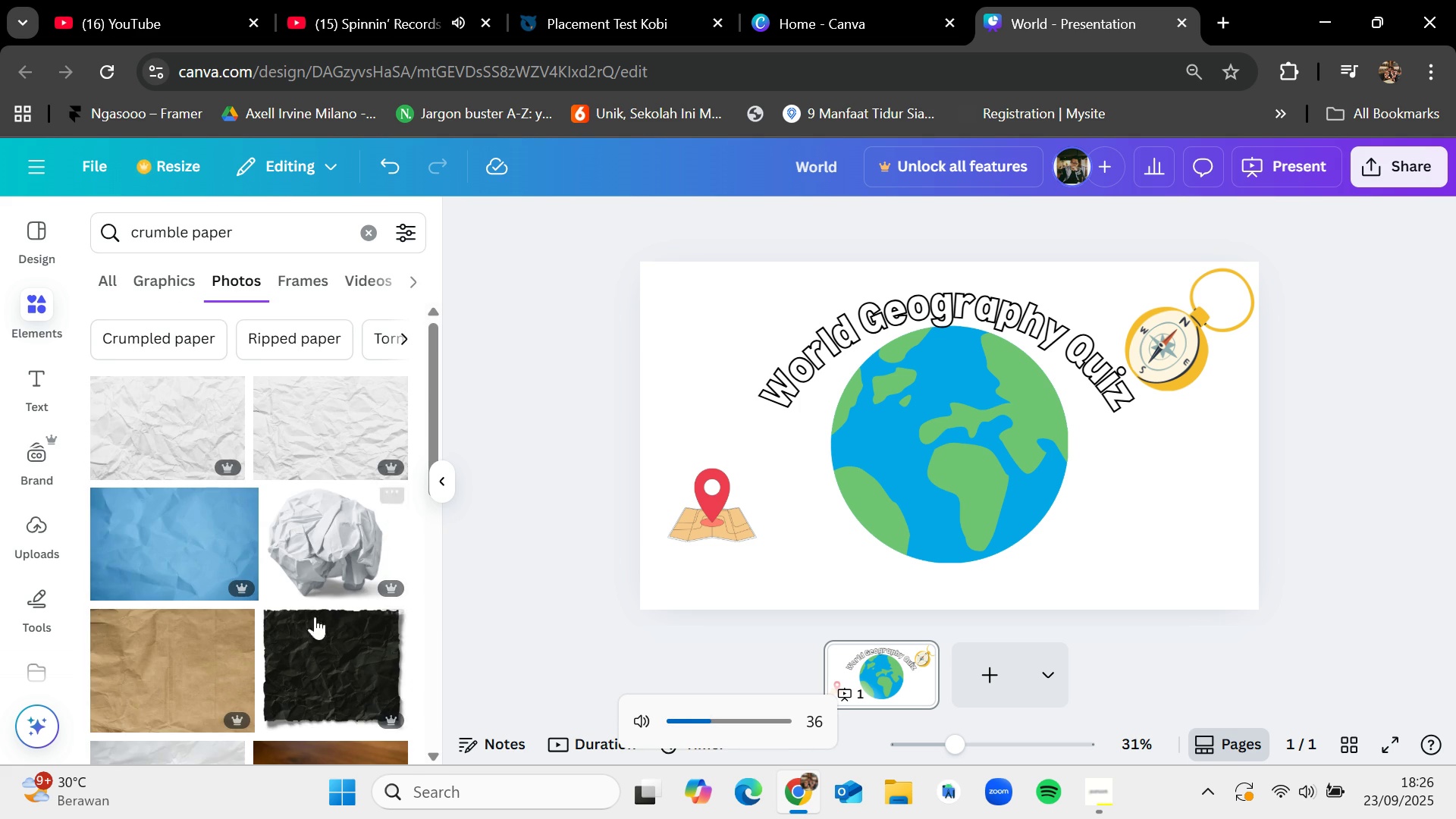 
scroll: coordinate [315, 617], scroll_direction: down, amount: 4.0
 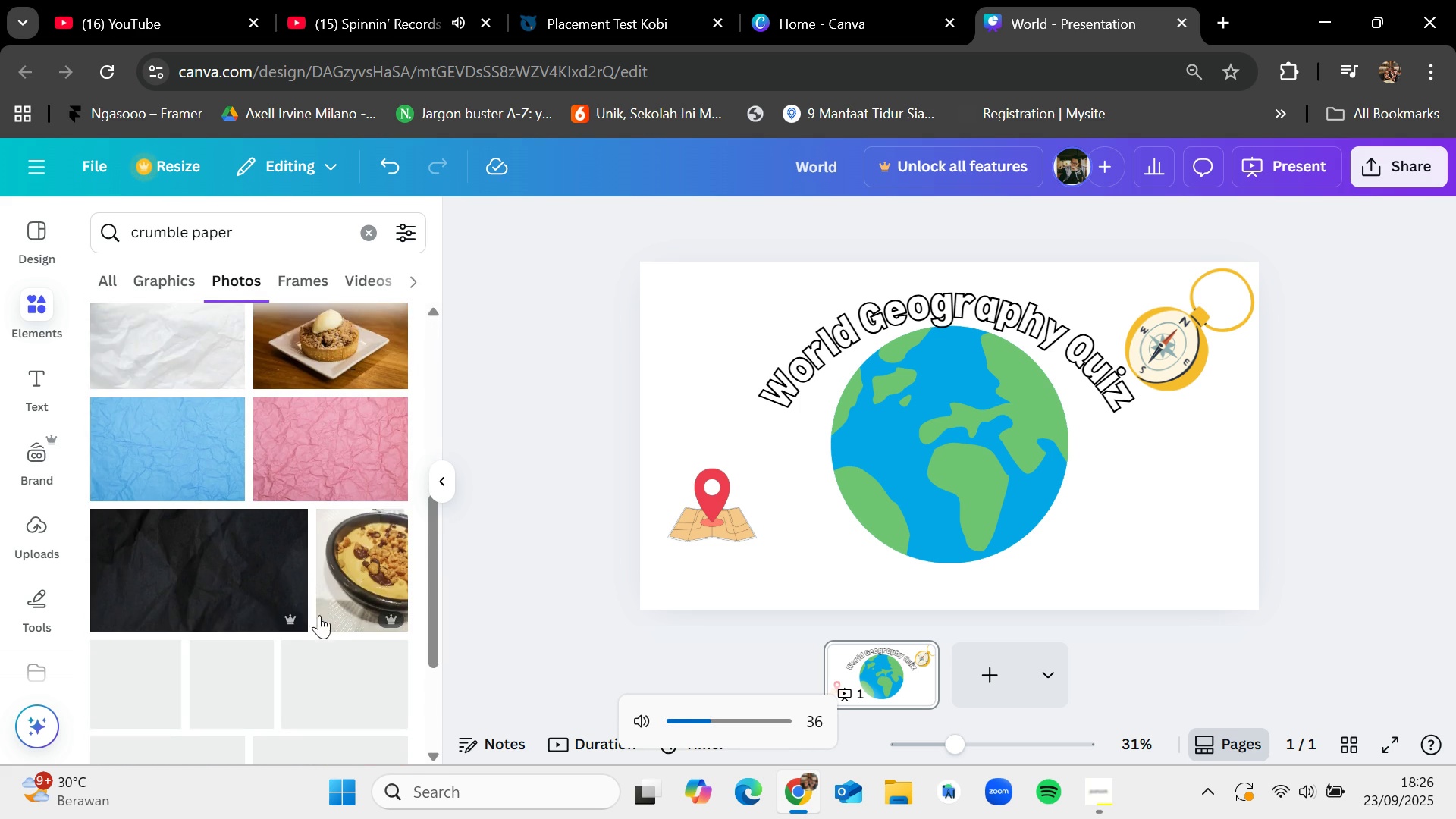 
scroll: coordinate [319, 615], scroll_direction: none, amount: 0.0
 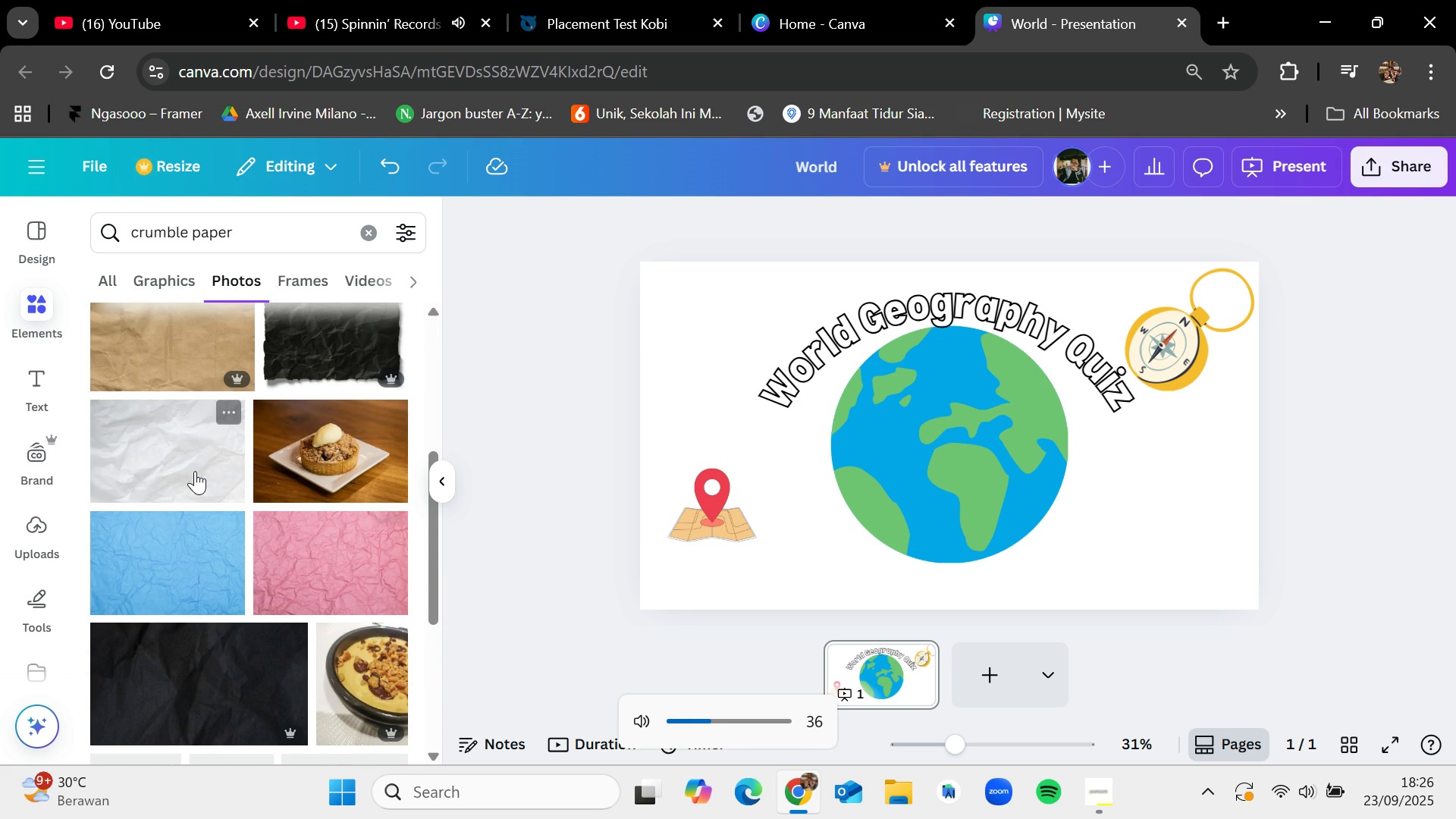 
left_click_drag(start_coordinate=[194, 467], to_coordinate=[744, 330])
 